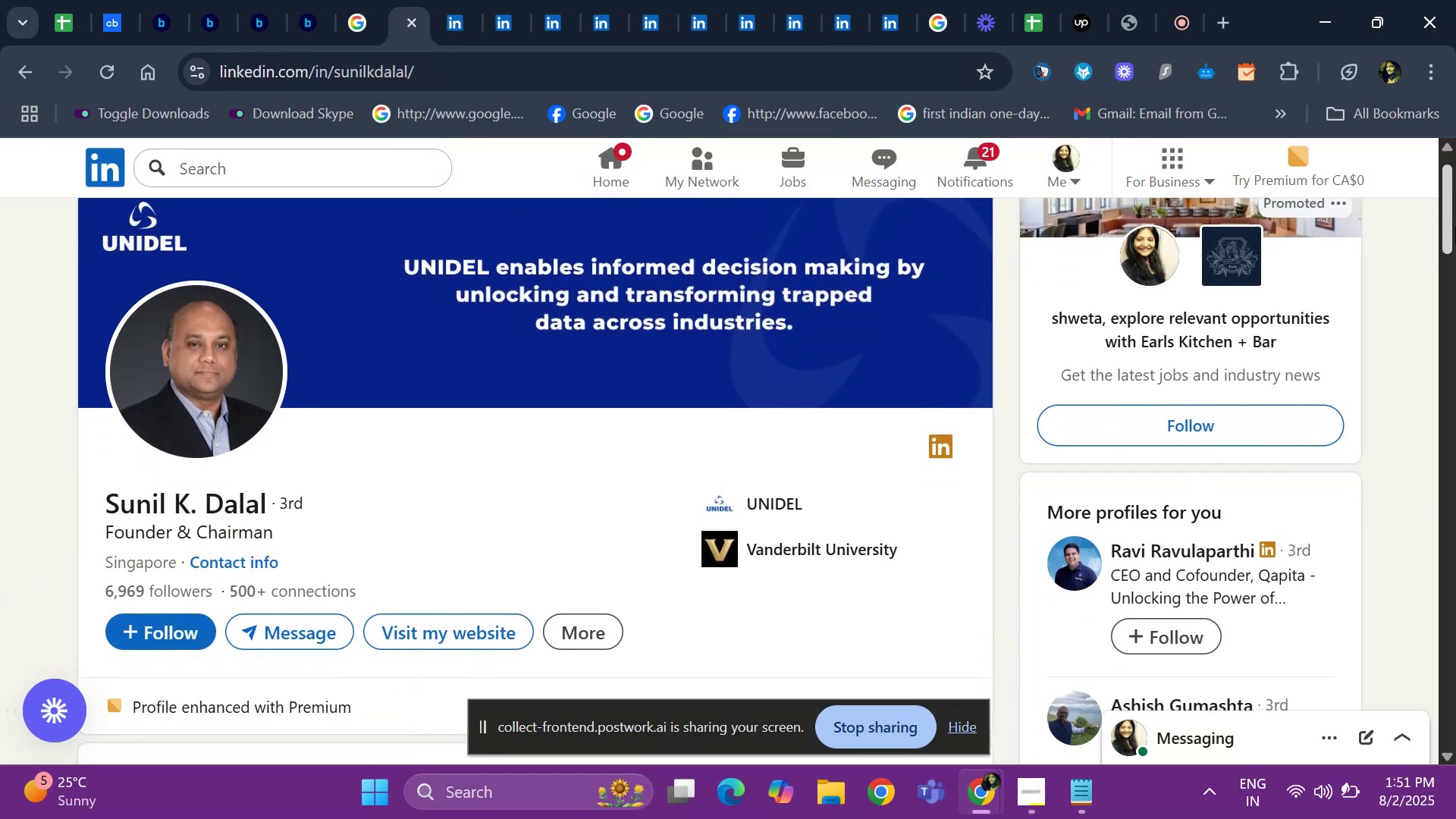 
left_click_drag(start_coordinate=[1455, 226], to_coordinate=[1455, 313])
 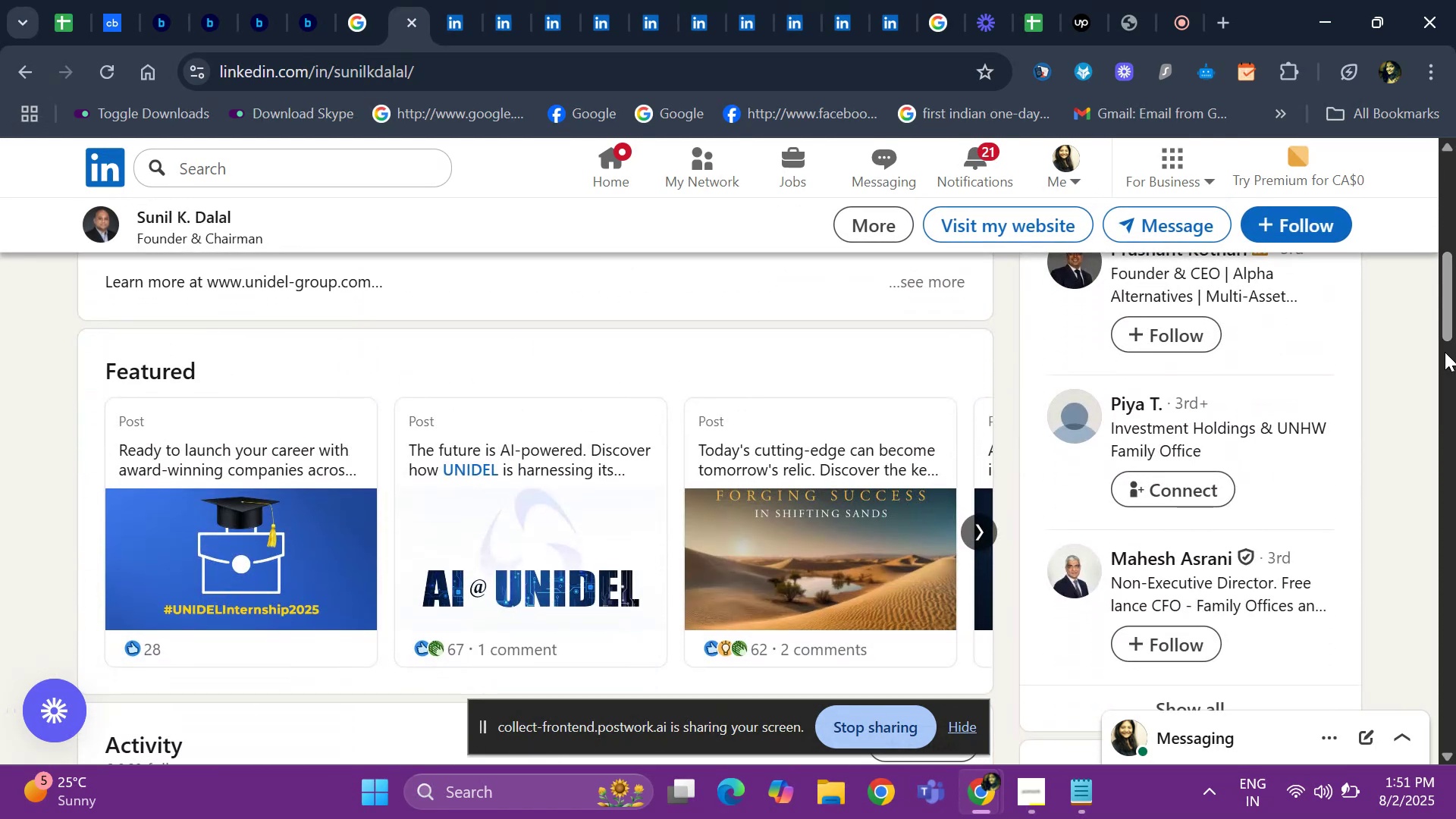 
left_click_drag(start_coordinate=[1451, 322], to_coordinate=[1454, 499])
 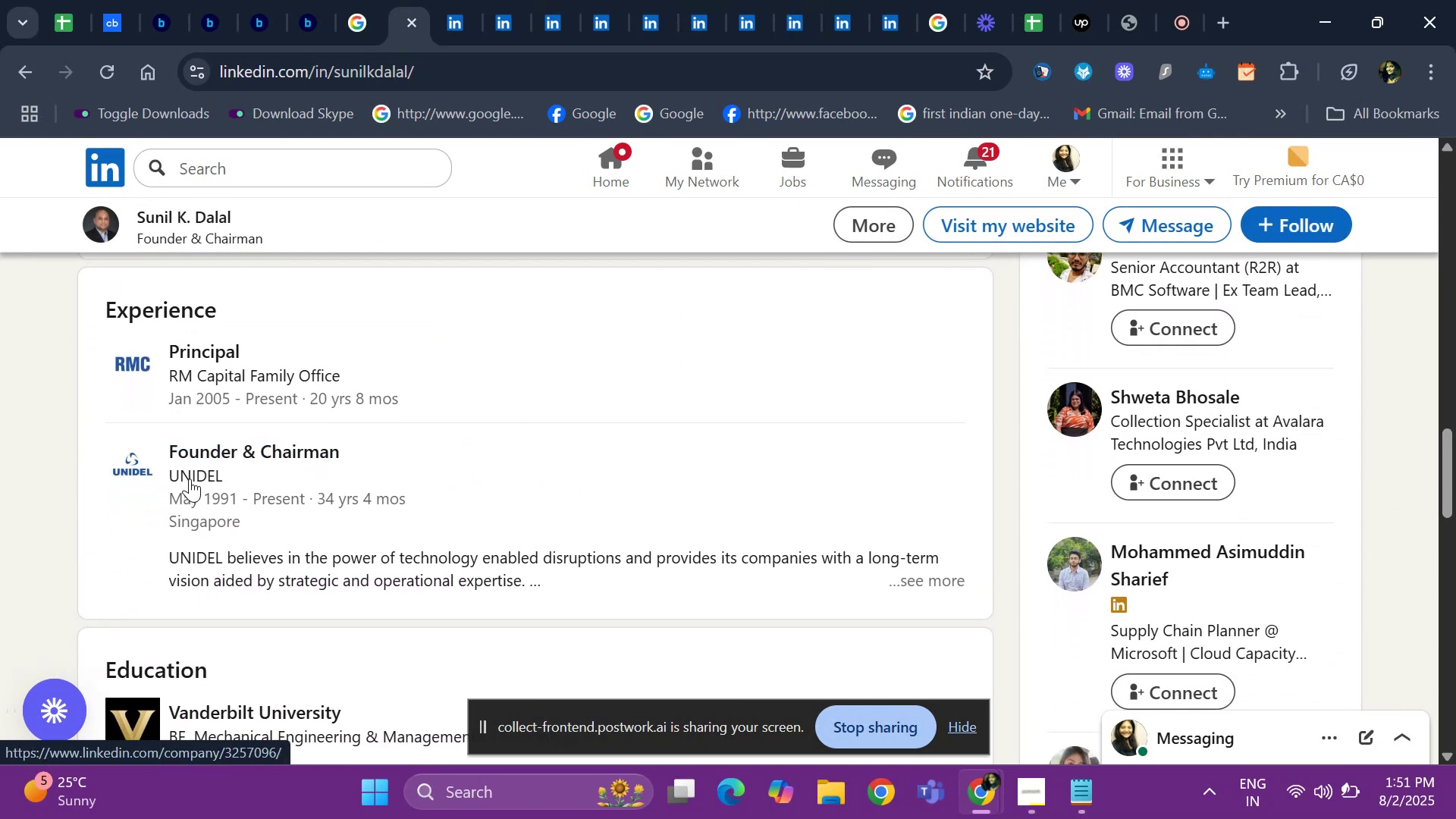 
right_click([190, 479])
 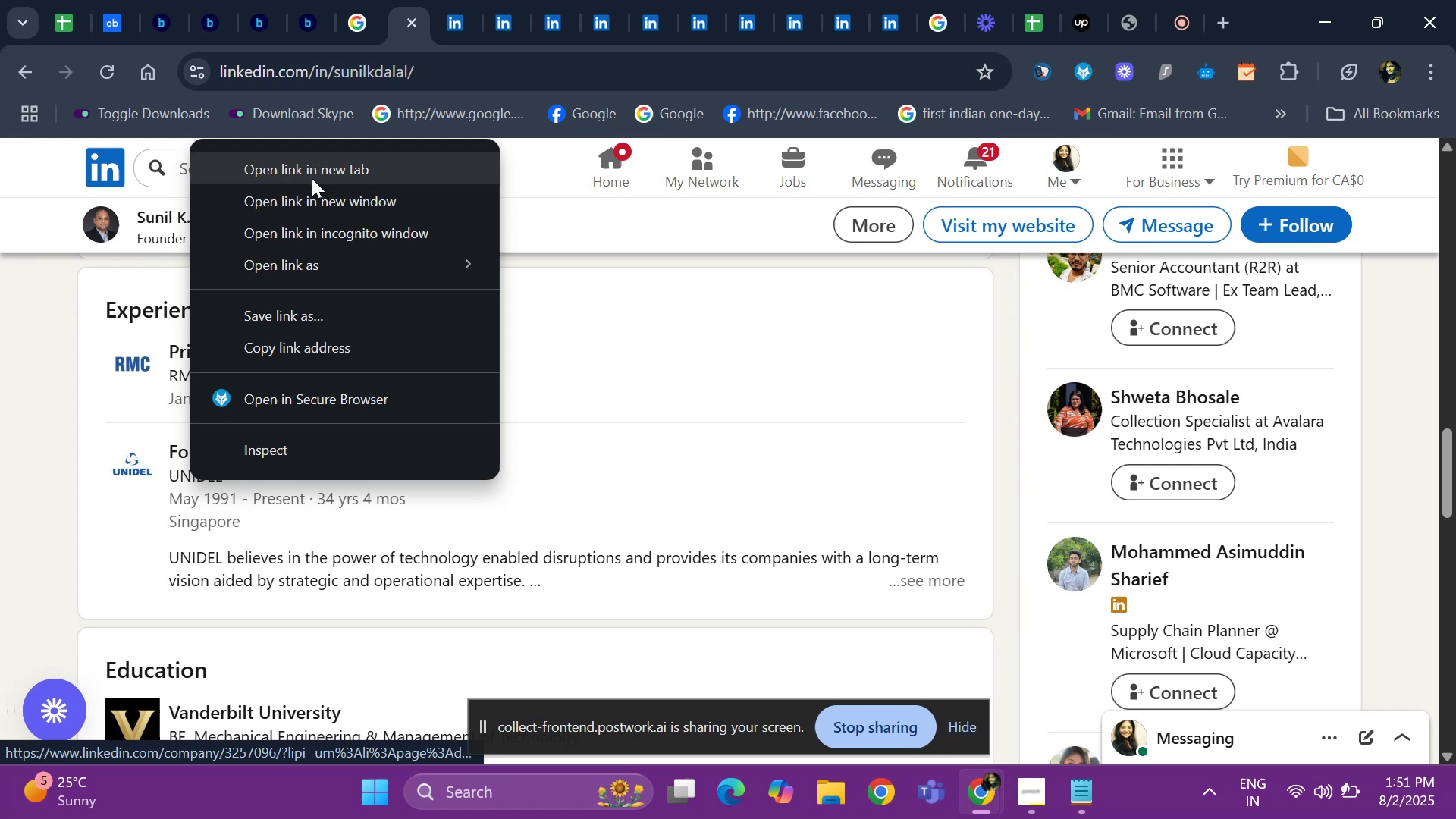 
left_click([312, 180])
 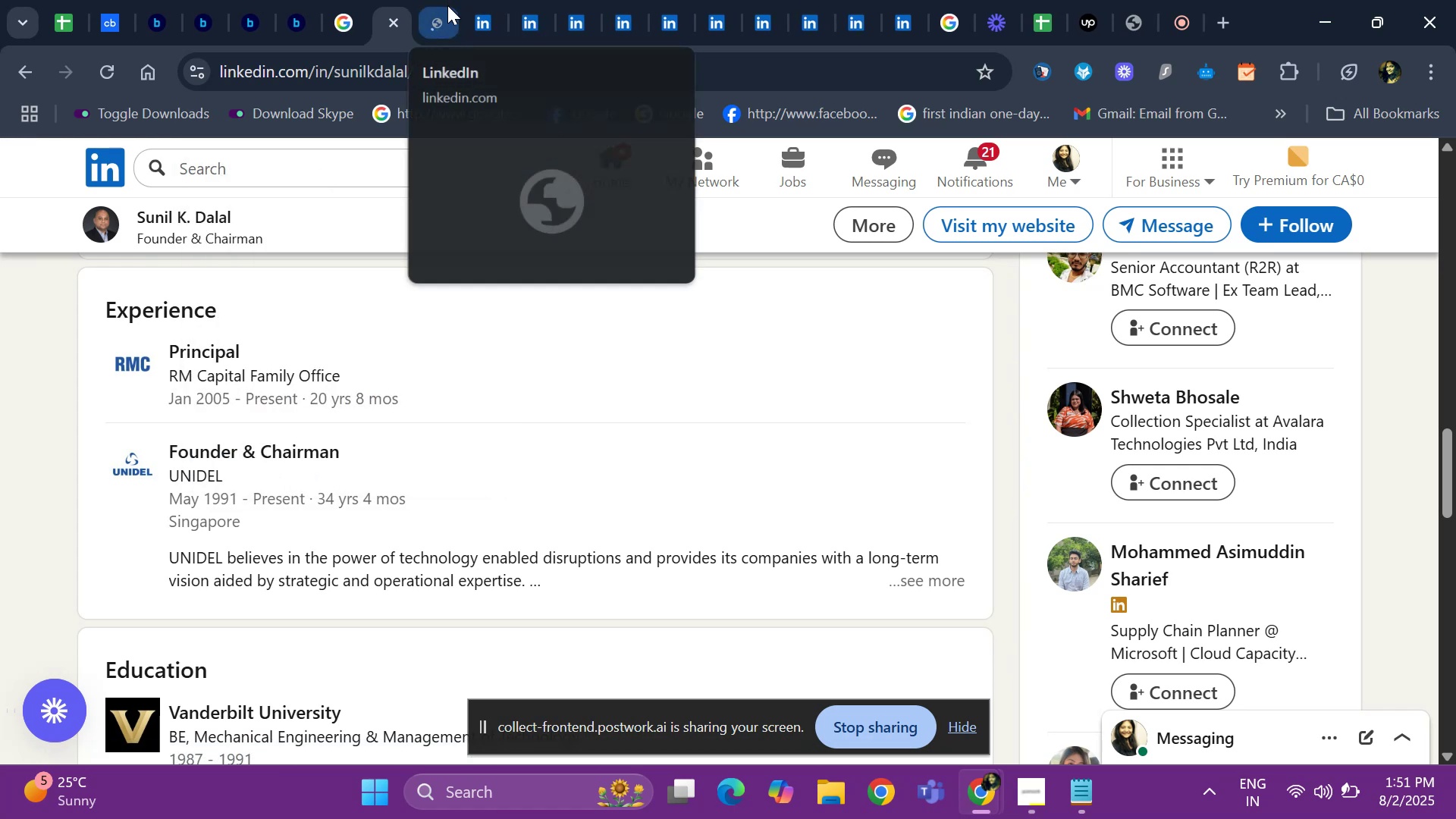 
left_click([447, 5])
 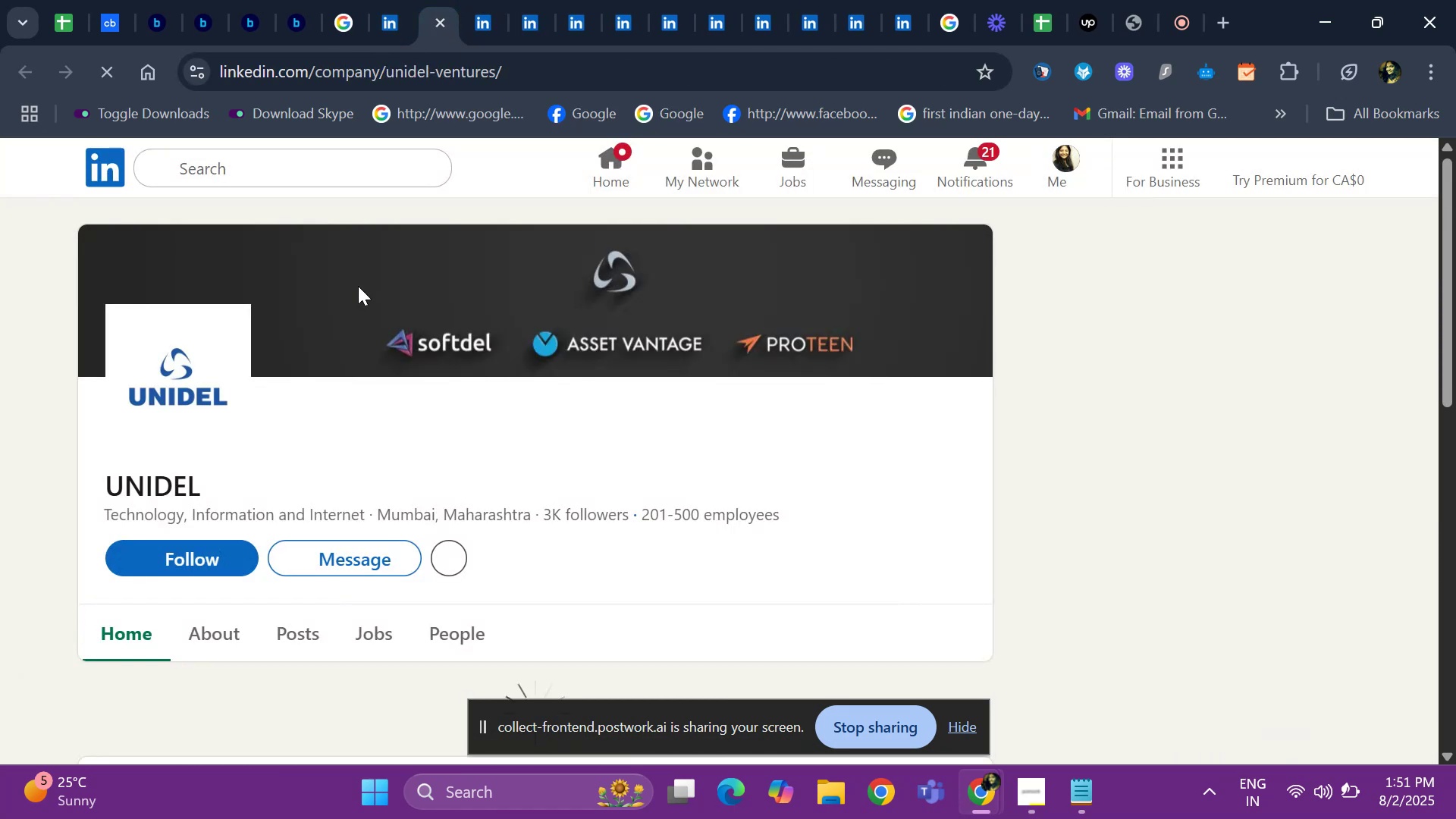 
wait(5.72)
 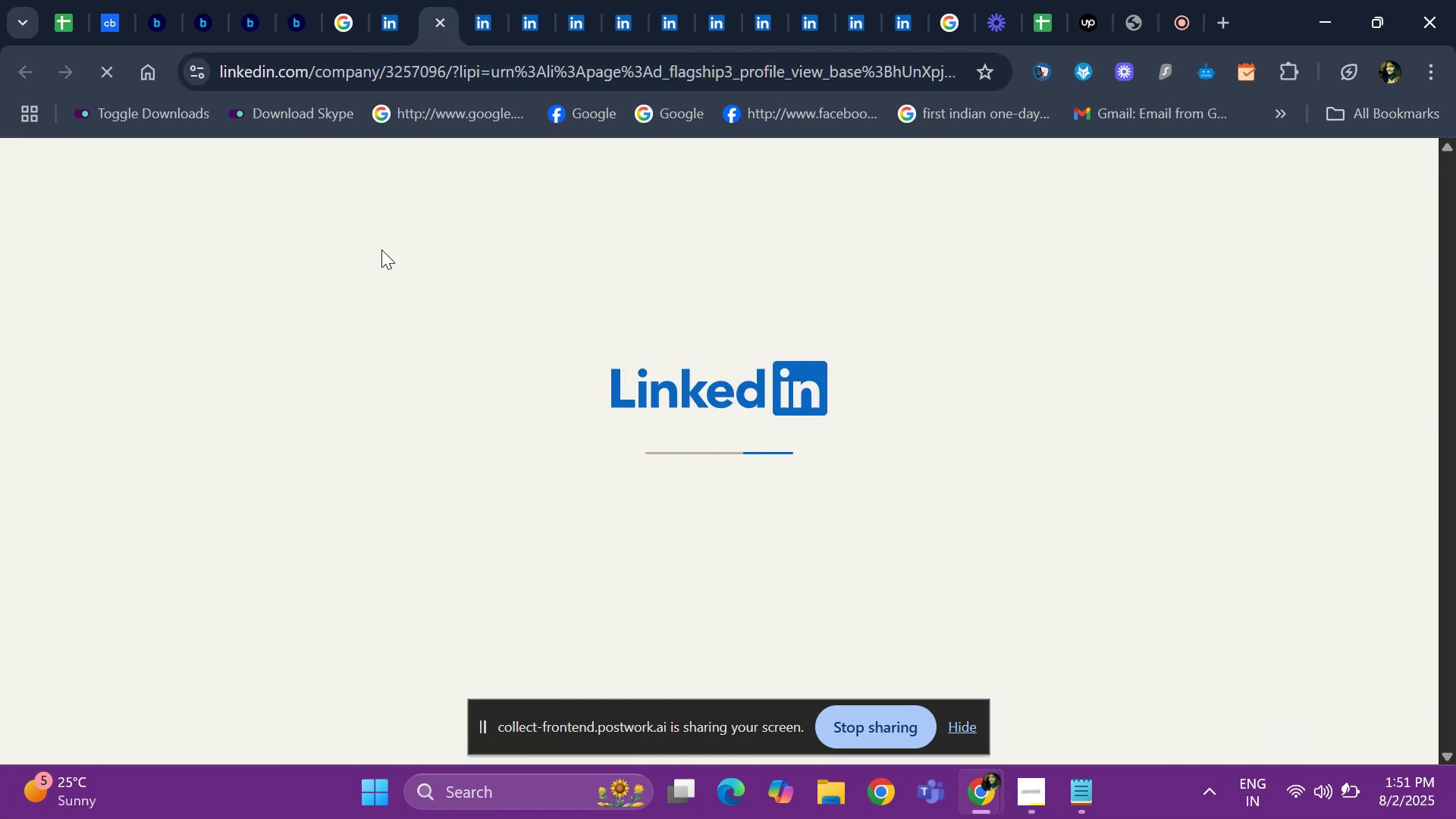 
left_click_drag(start_coordinate=[225, 493], to_coordinate=[68, 488])
 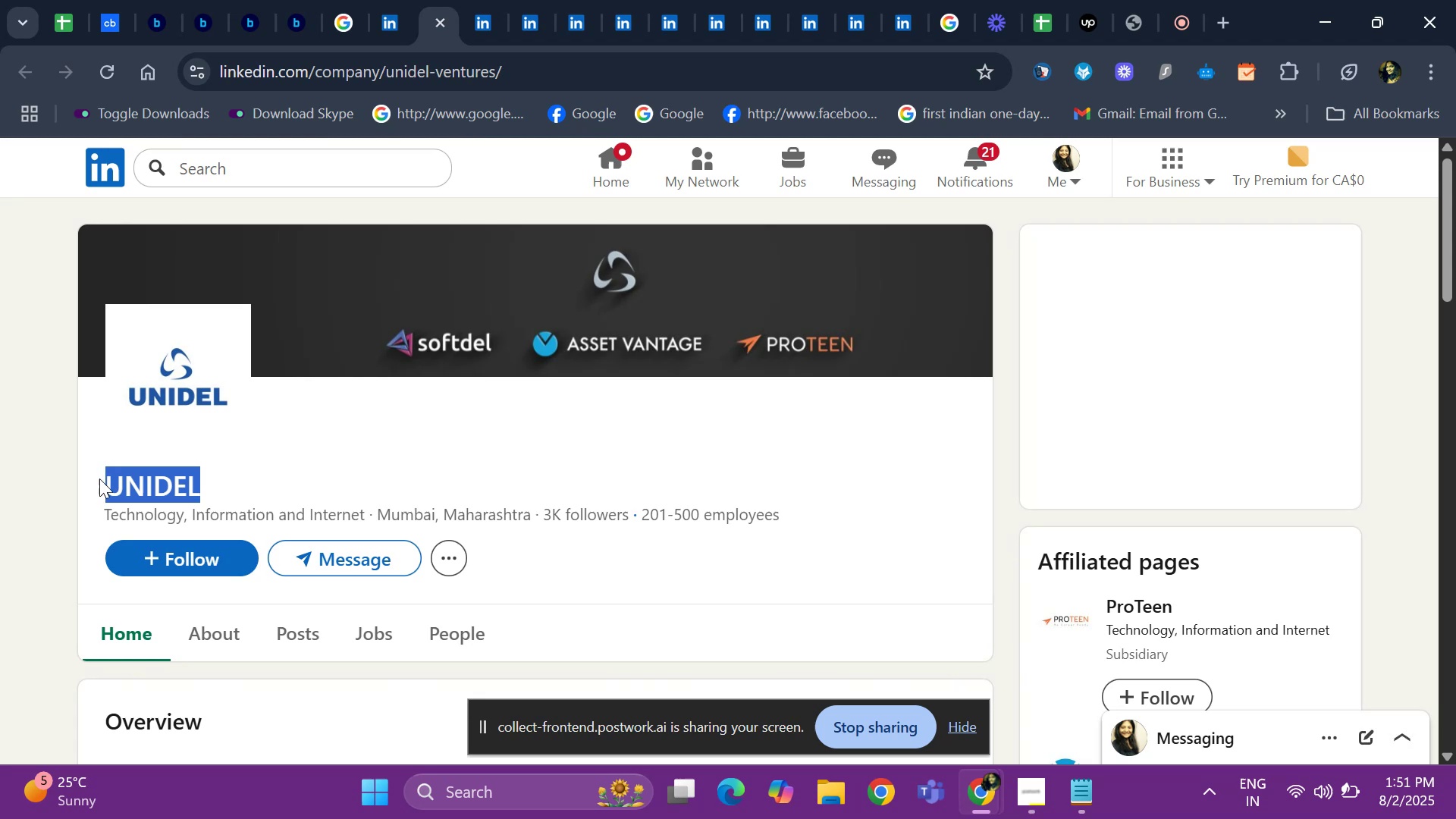 
key(Control+C)
 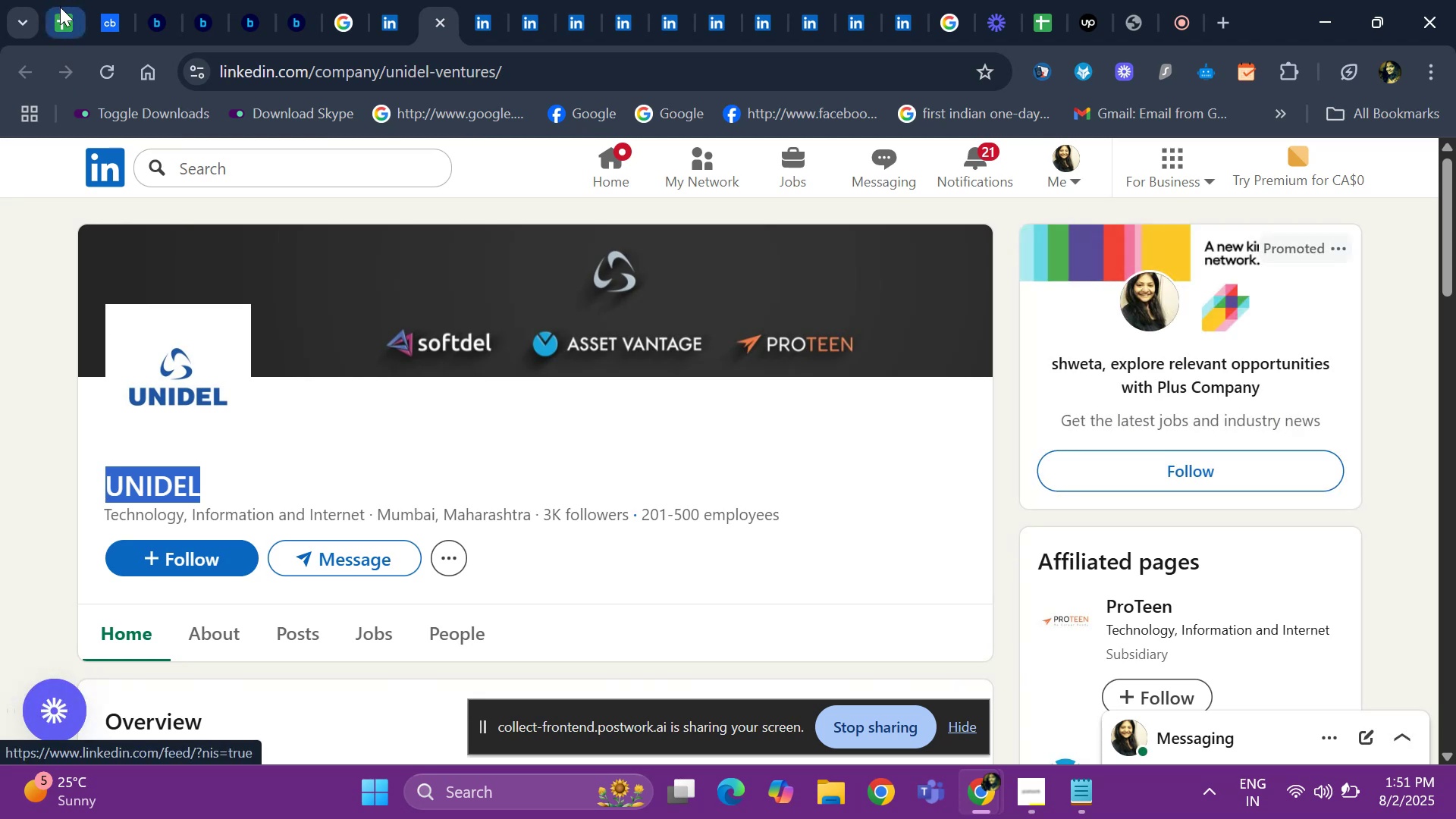 
left_click([60, 7])
 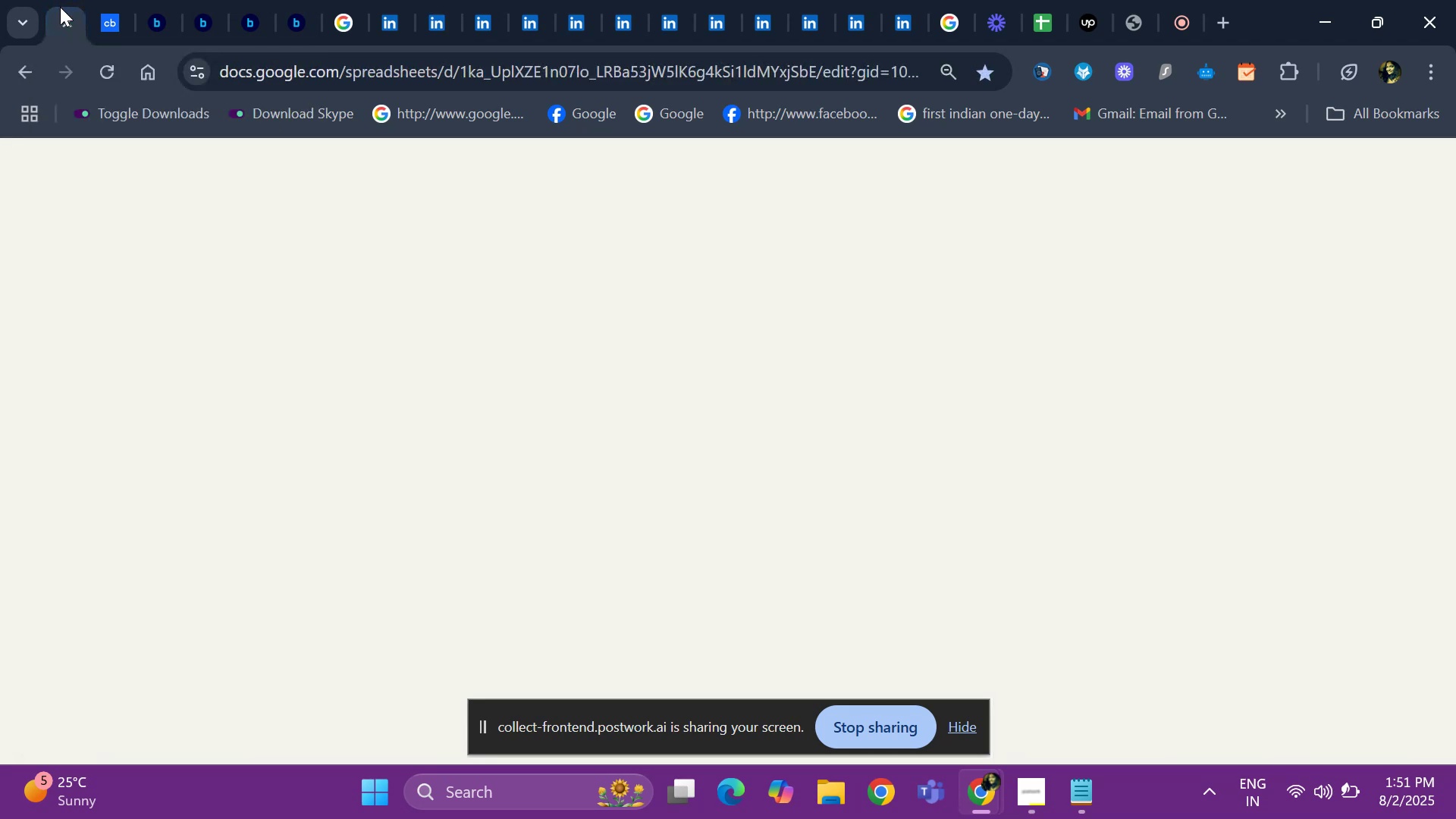 
hold_key(key=ControlLeft, duration=0.54)
 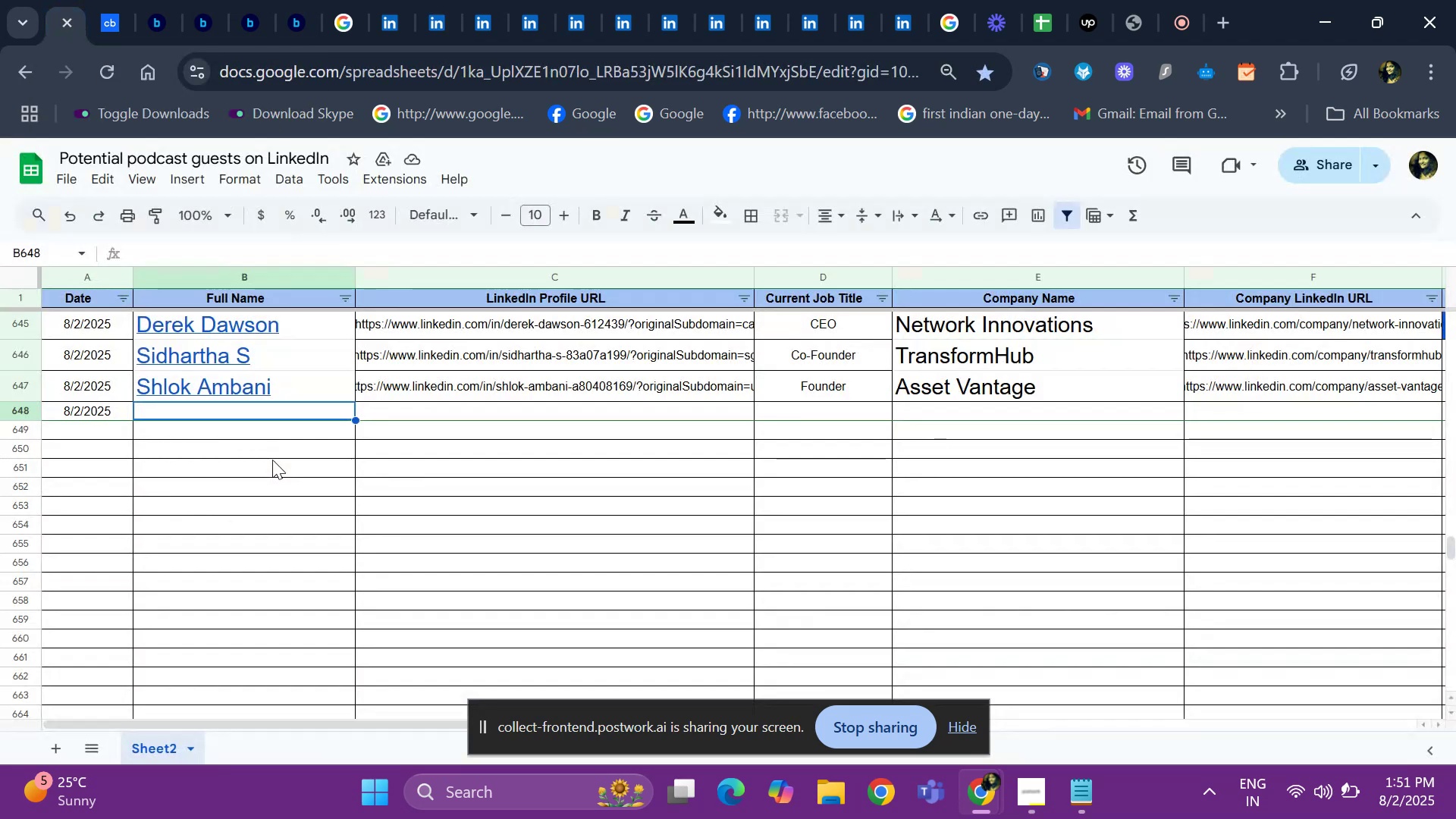 
key(Control+F)
 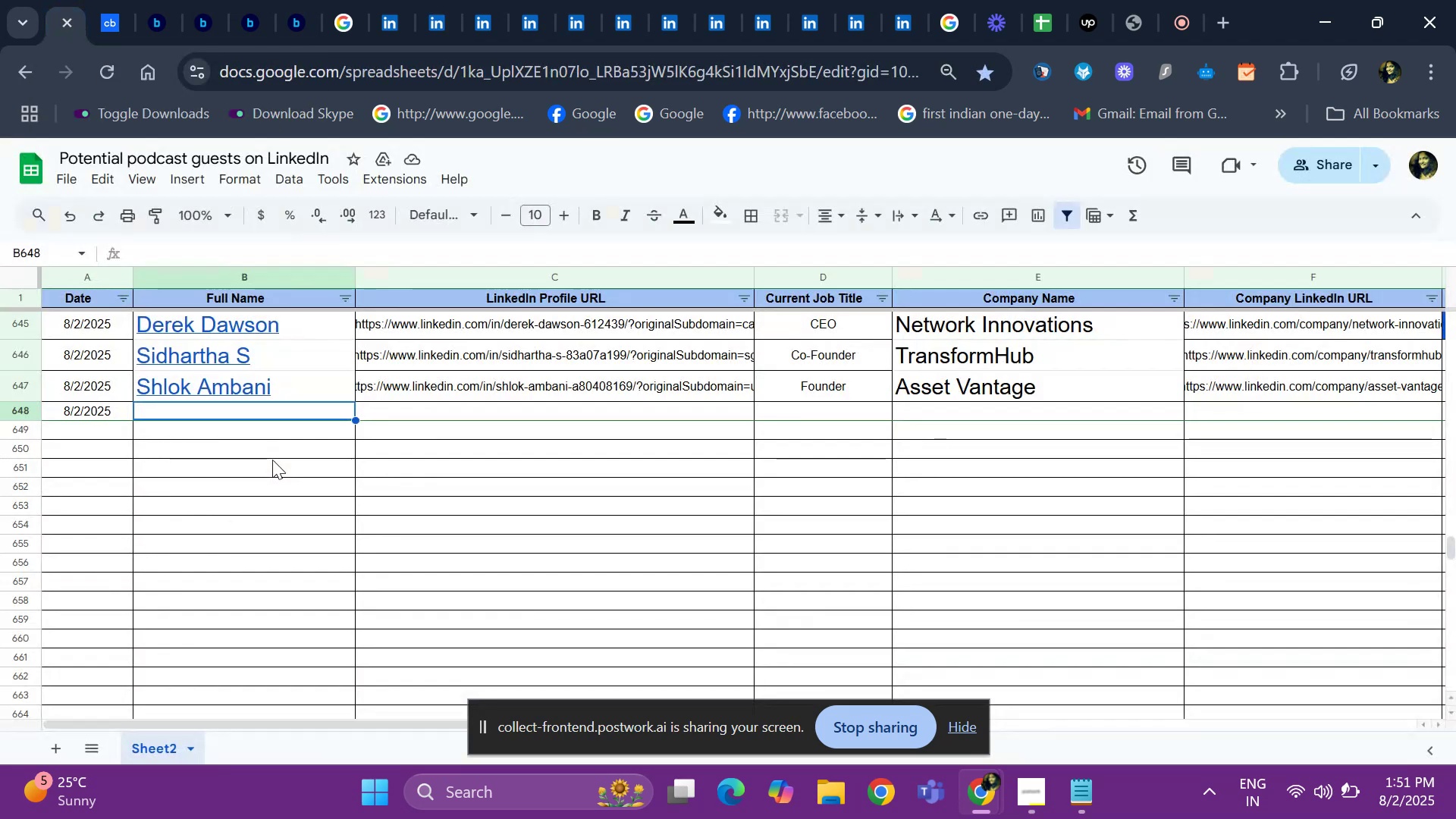 
key(Control+ControlLeft)
 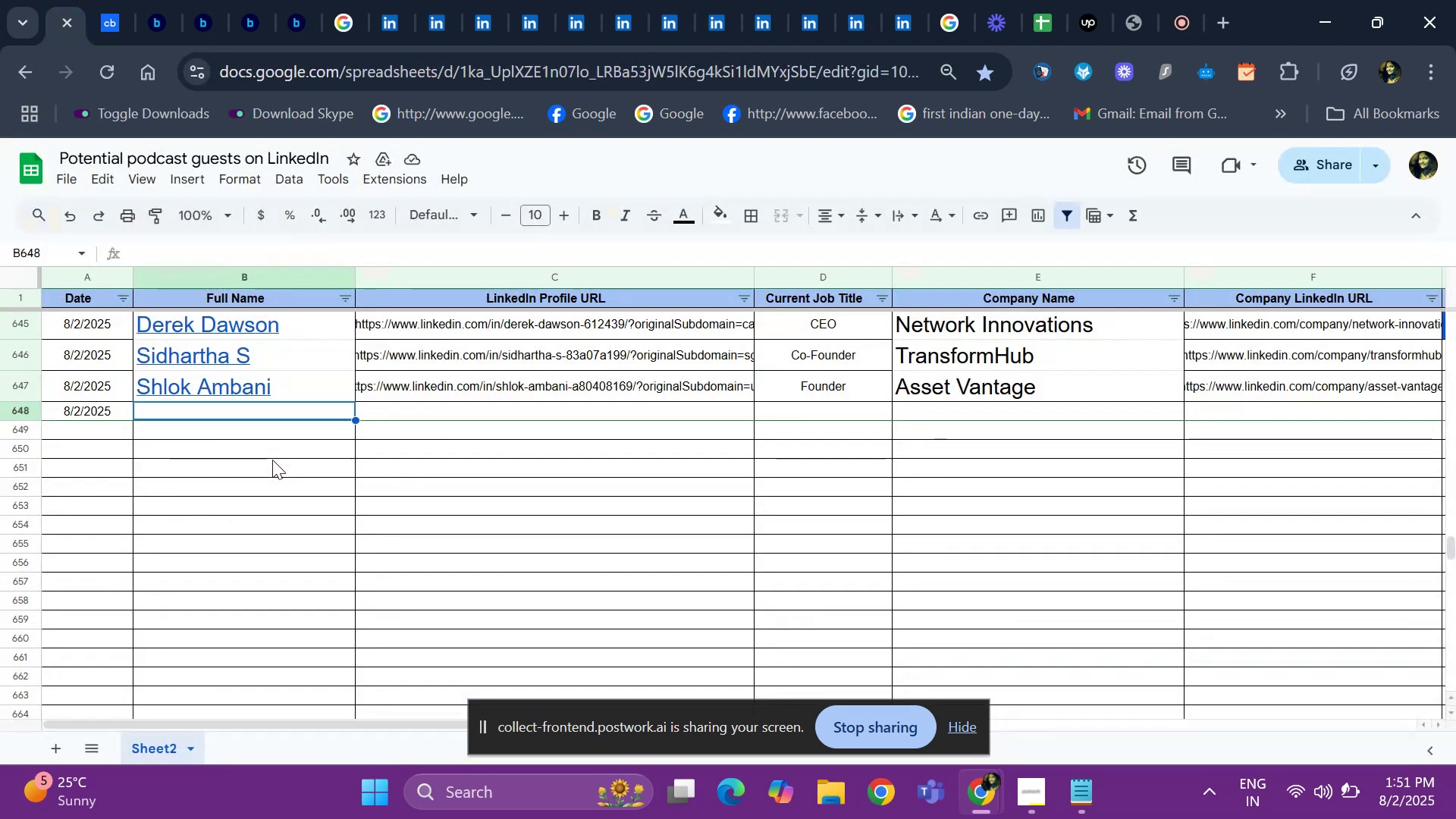 
key(Control+V)
 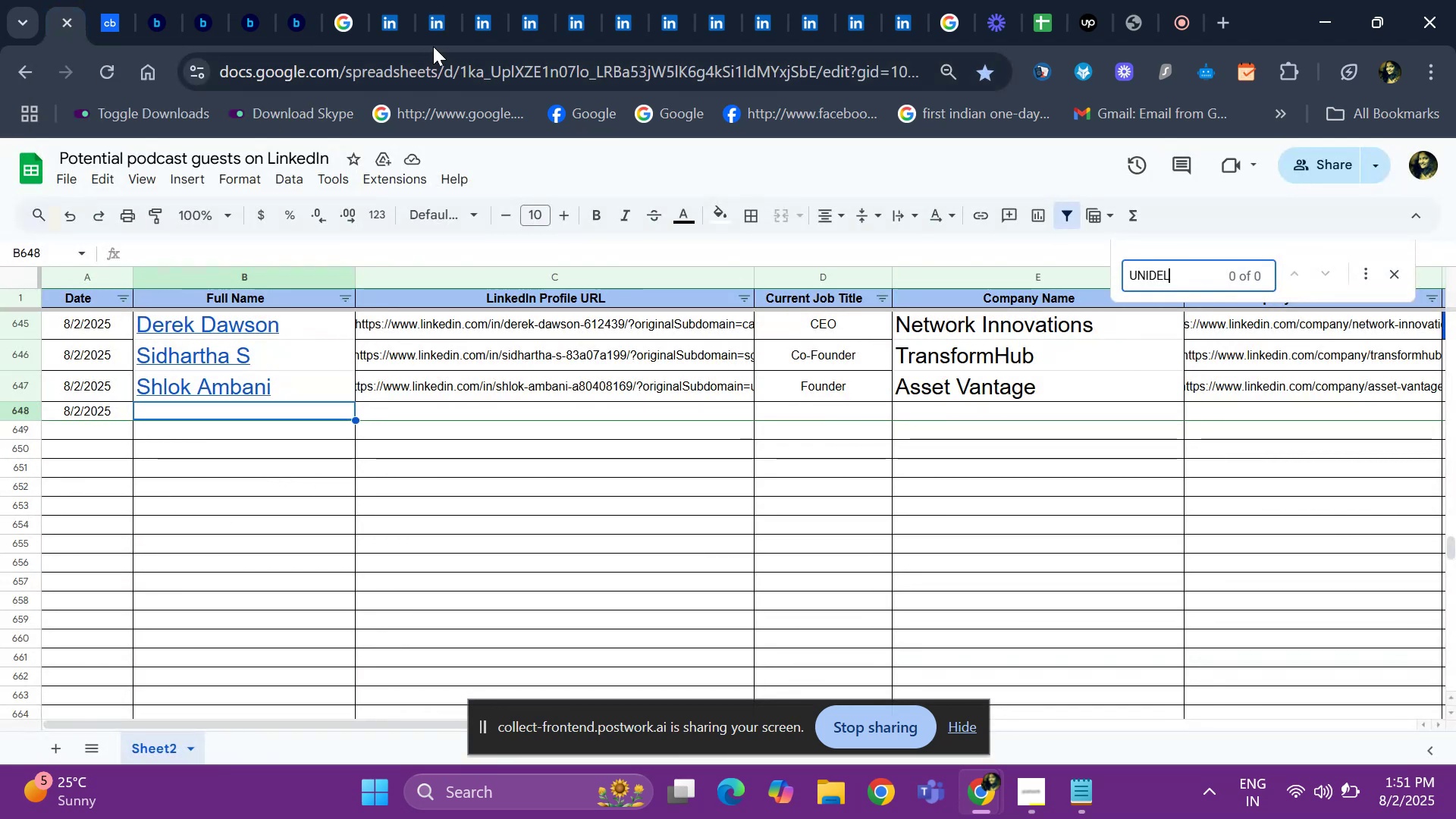 
left_click([388, 32])
 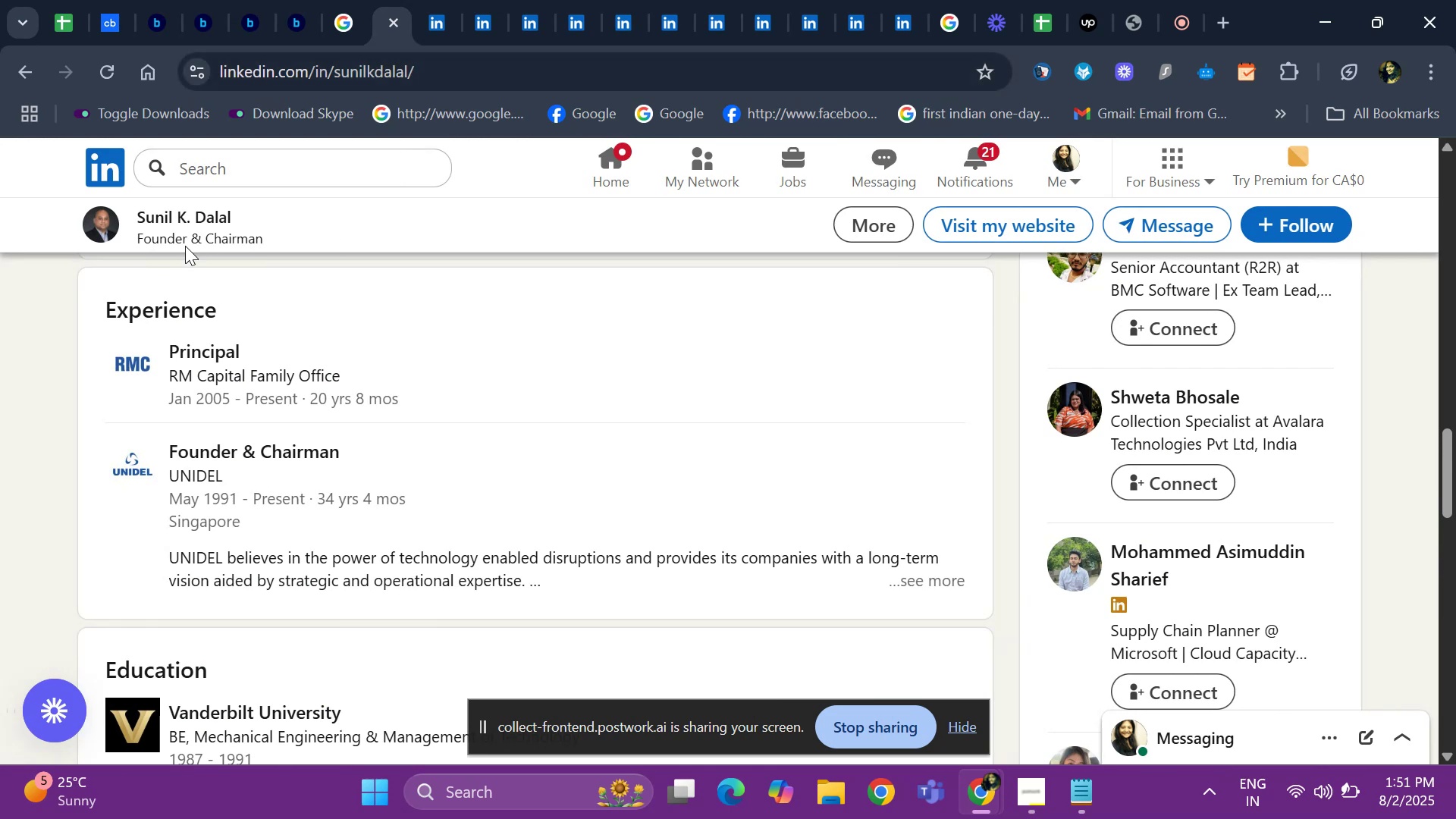 
hold_key(key=ArrowUp, duration=1.51)
 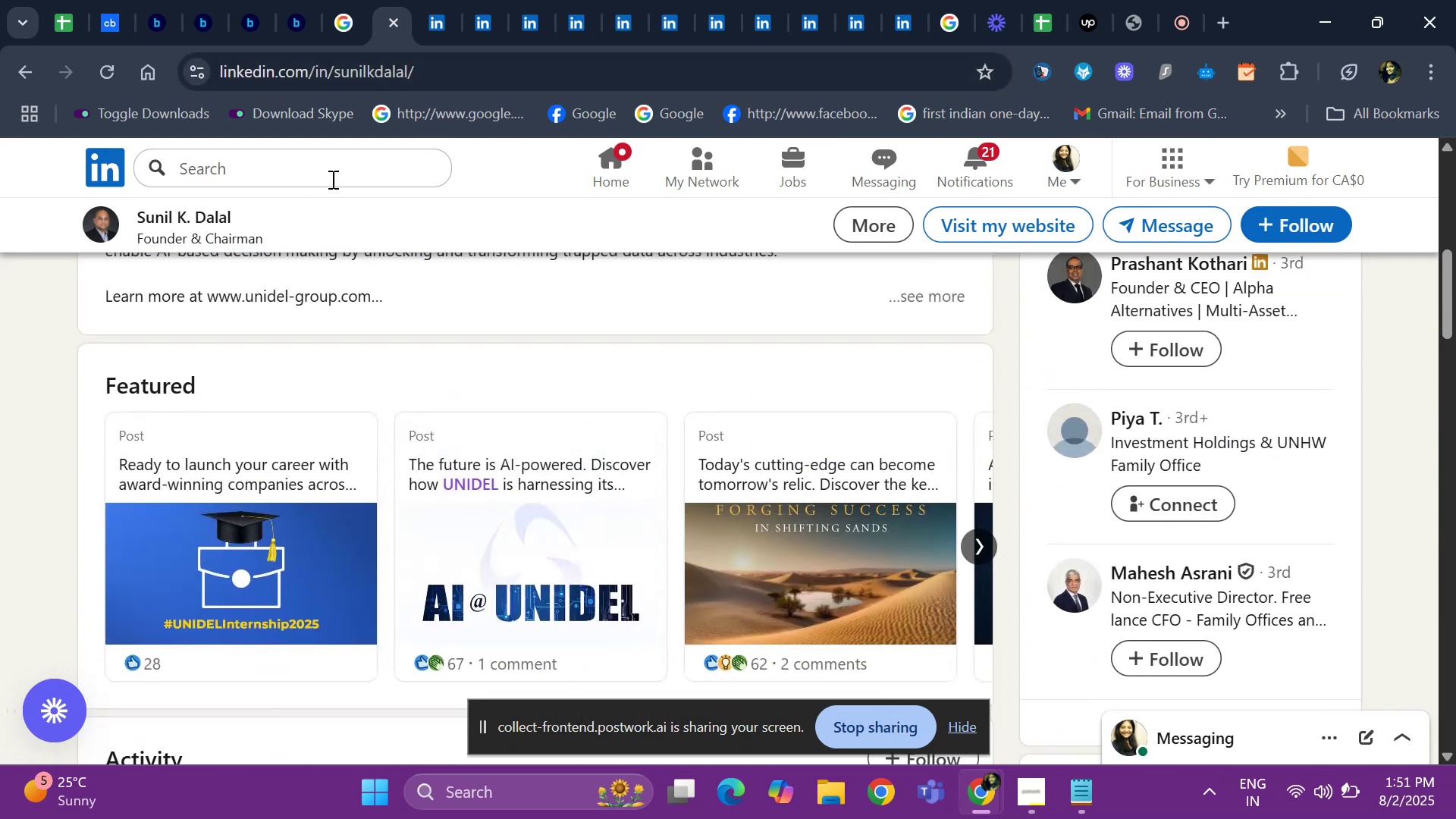 
key(ArrowUp)
 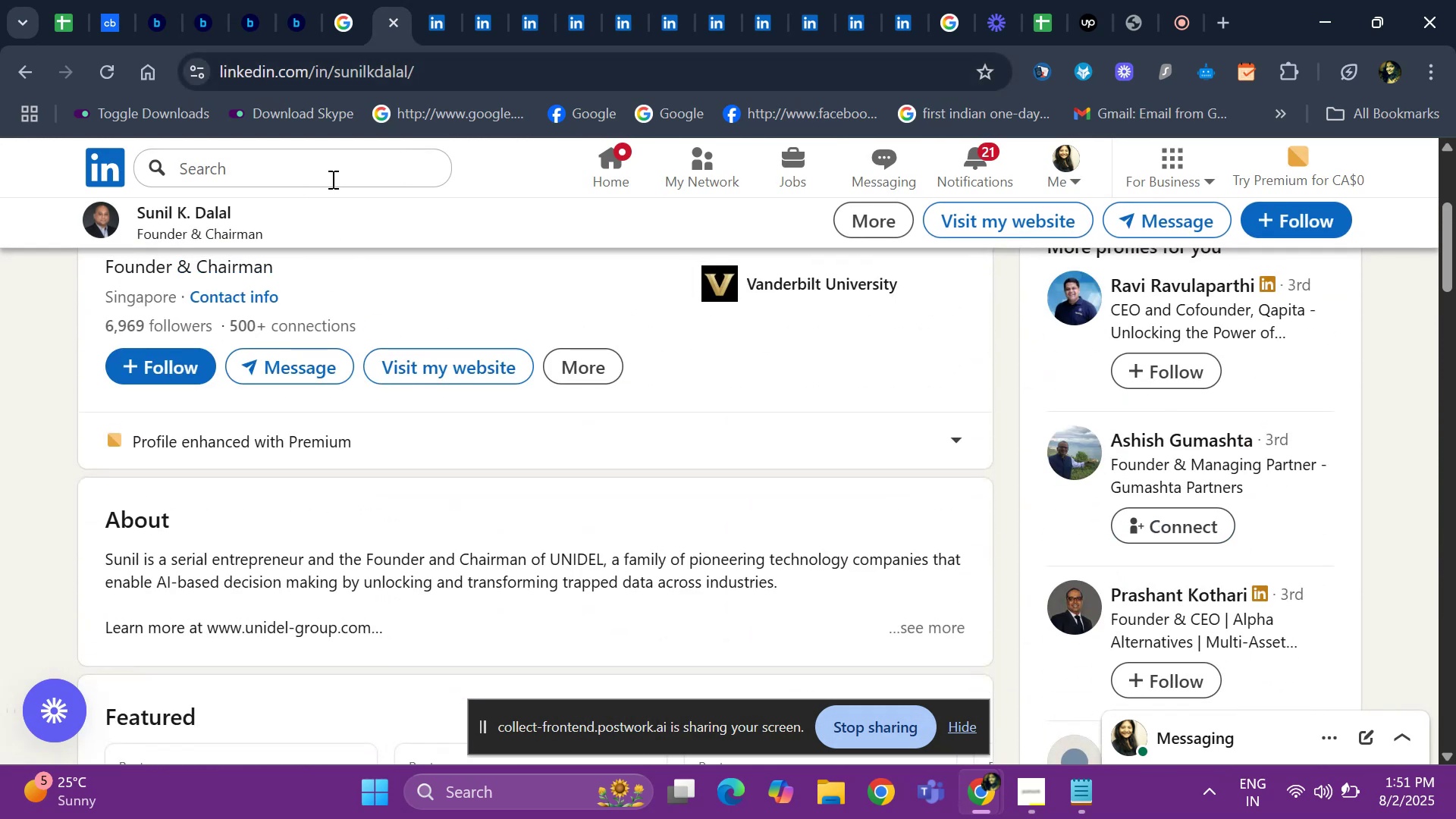 
hold_key(key=ArrowUp, duration=0.92)
 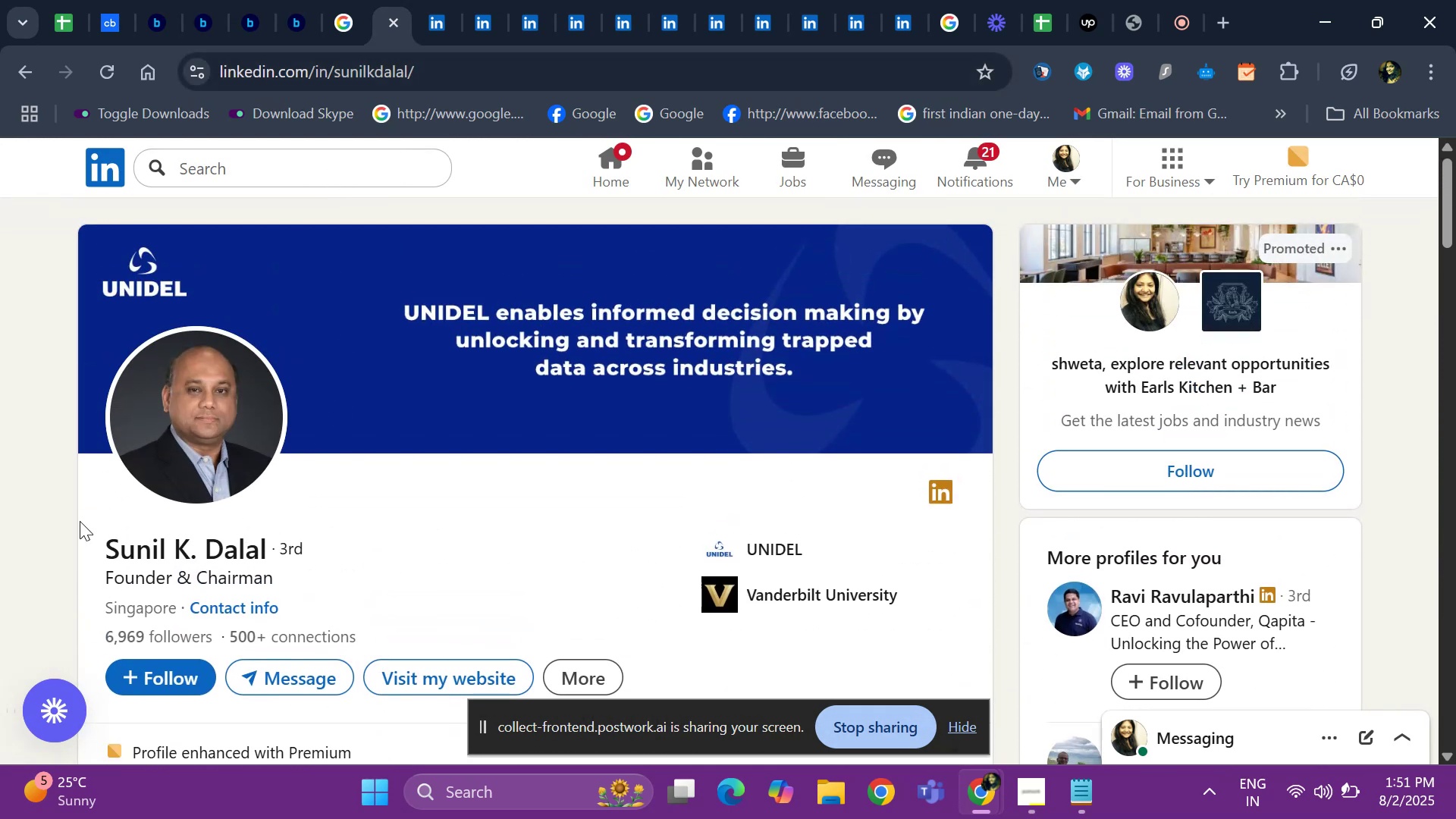 
left_click_drag(start_coordinate=[80, 521], to_coordinate=[282, 523])
 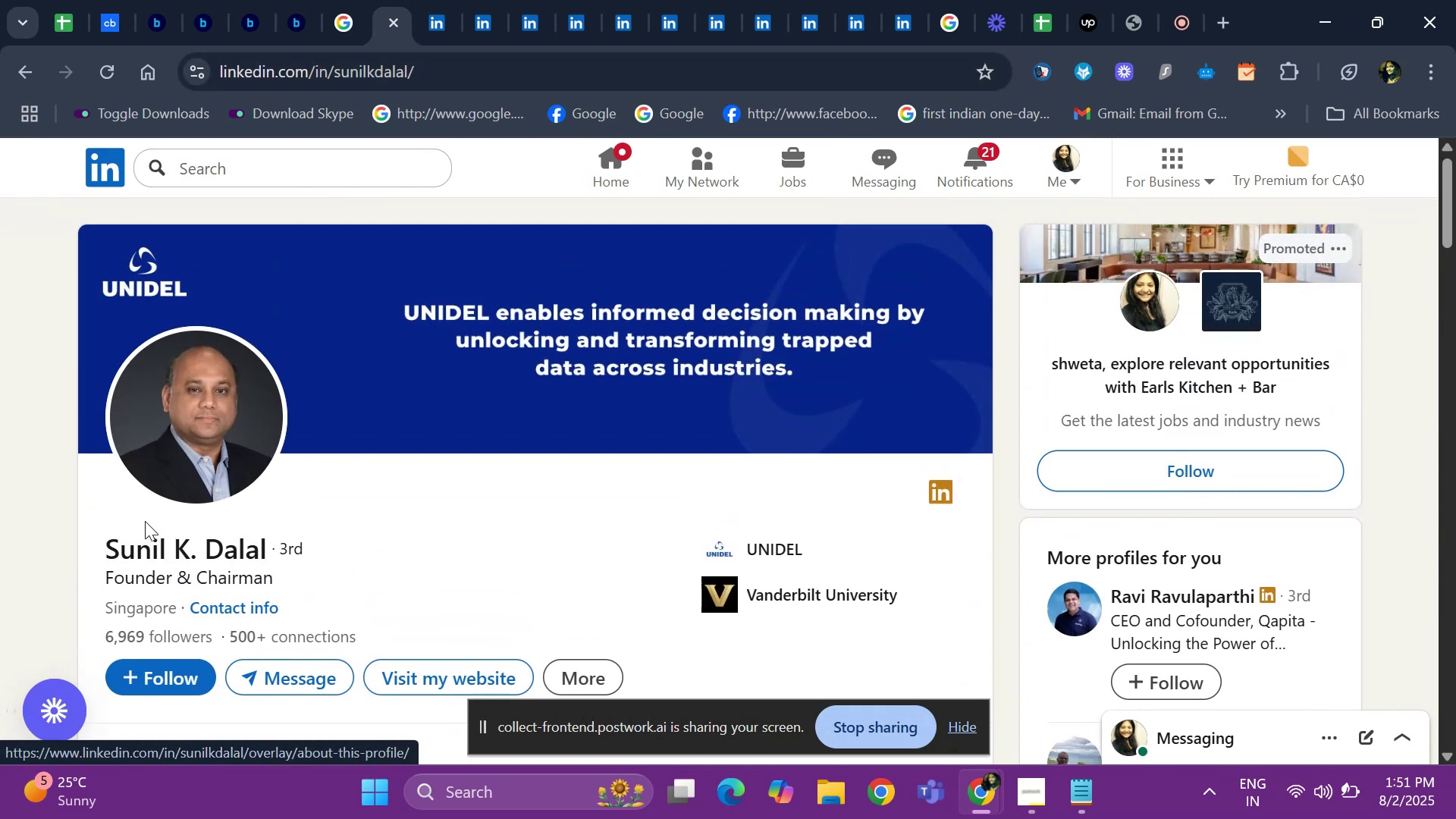 
left_click_drag(start_coordinate=[99, 541], to_coordinate=[271, 551])
 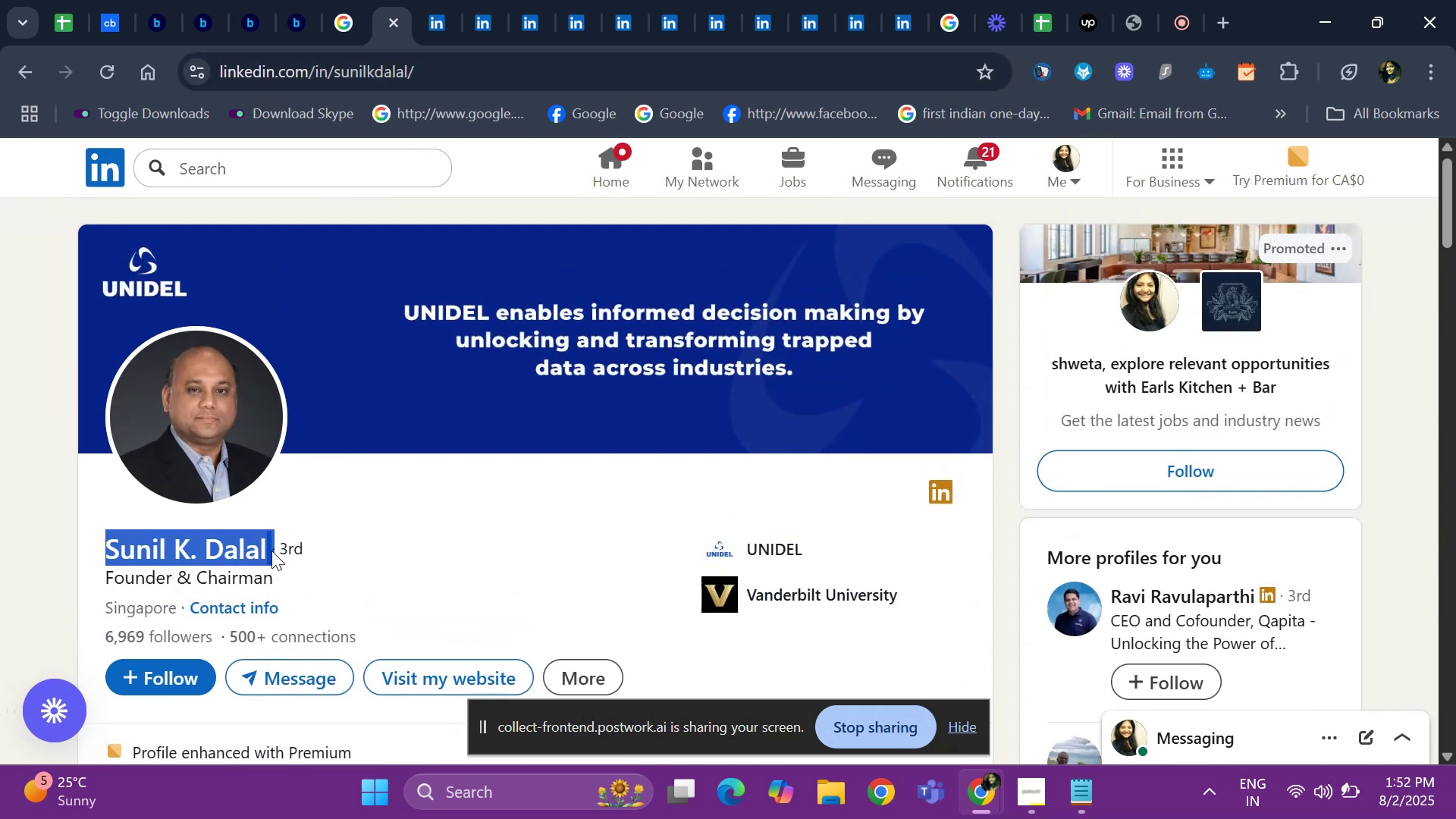 
key(Control+ControlLeft)
 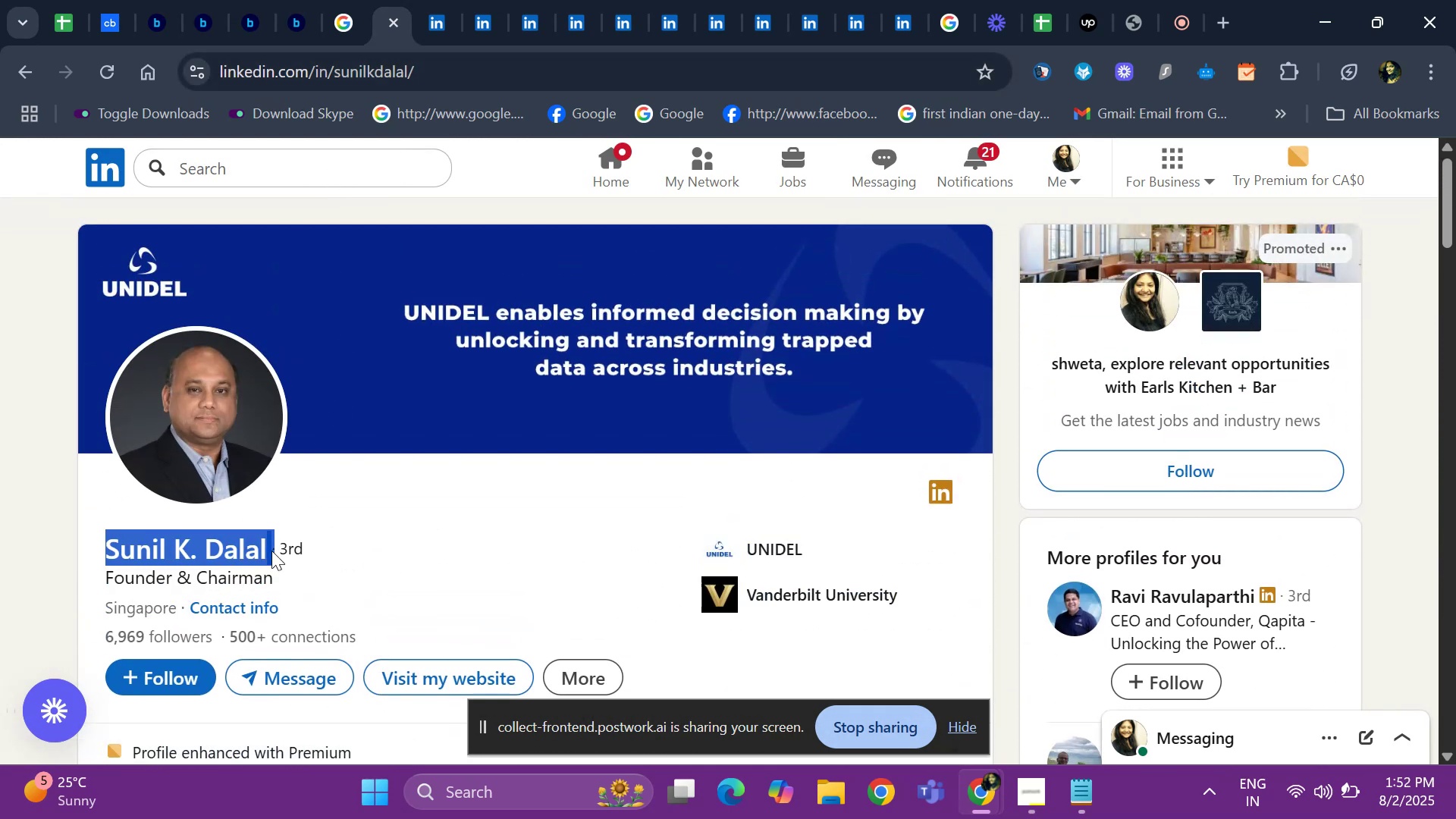 
key(Control+C)
 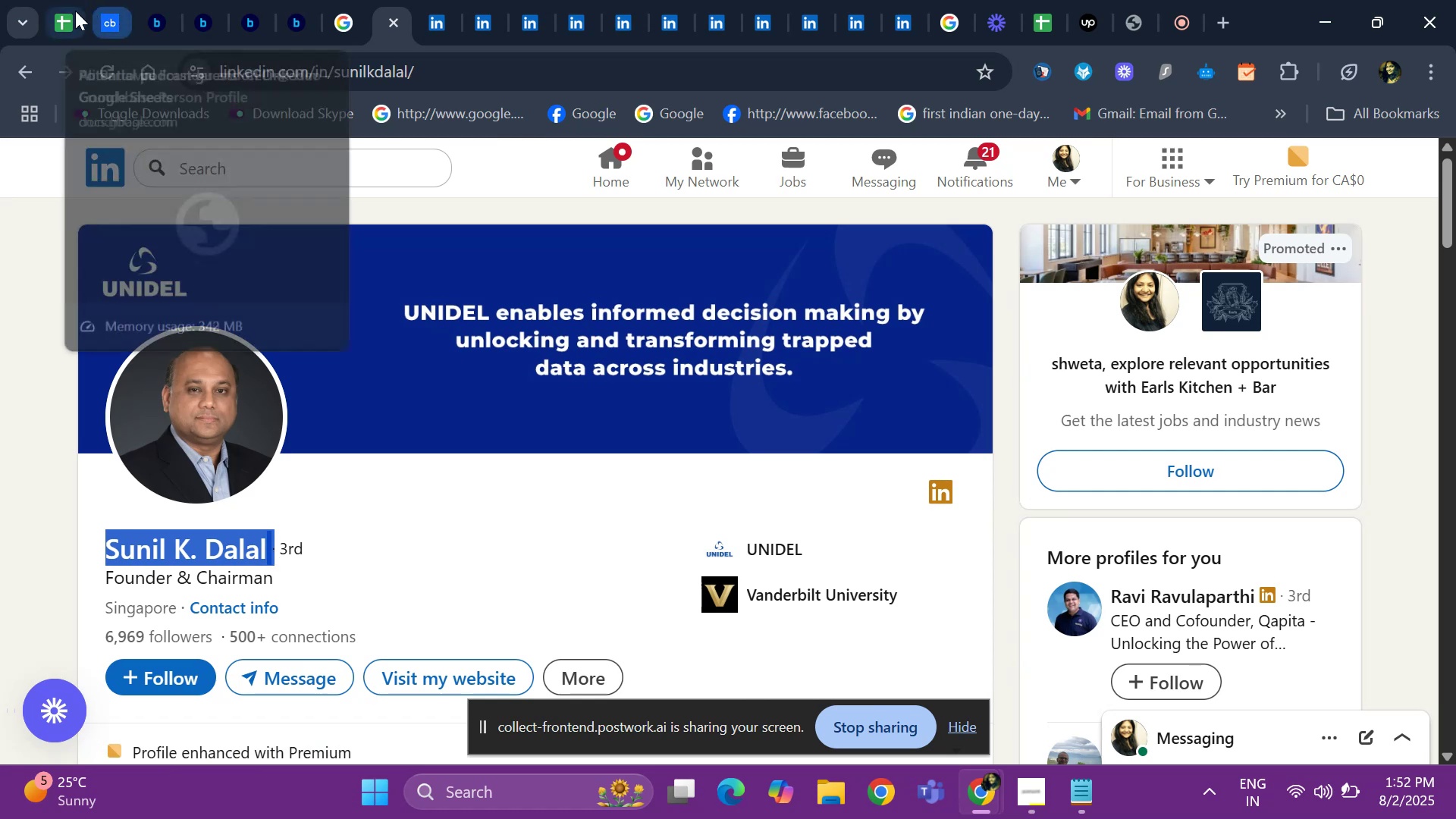 
left_click([73, 12])
 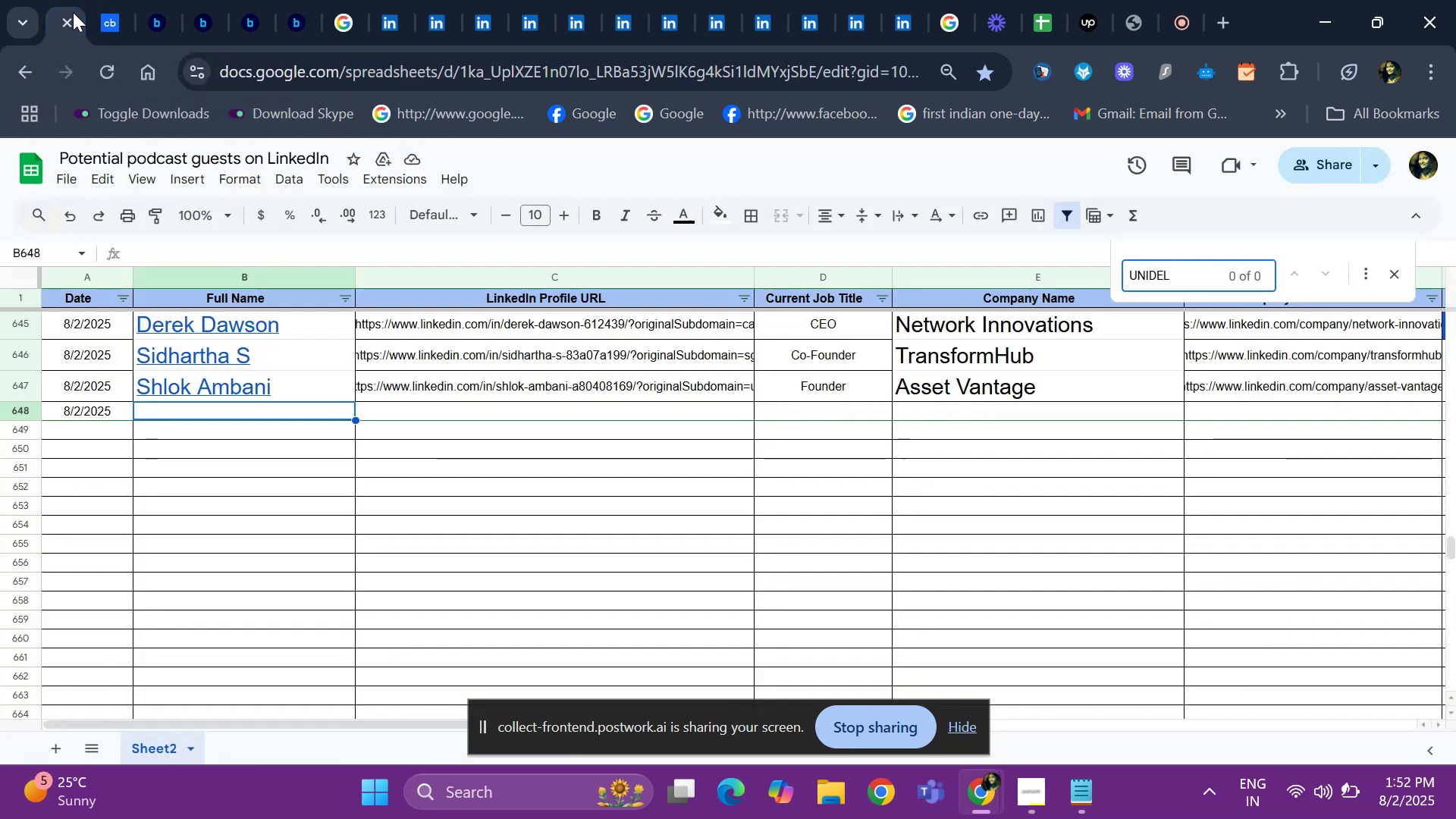 
key(Control+ControlLeft)
 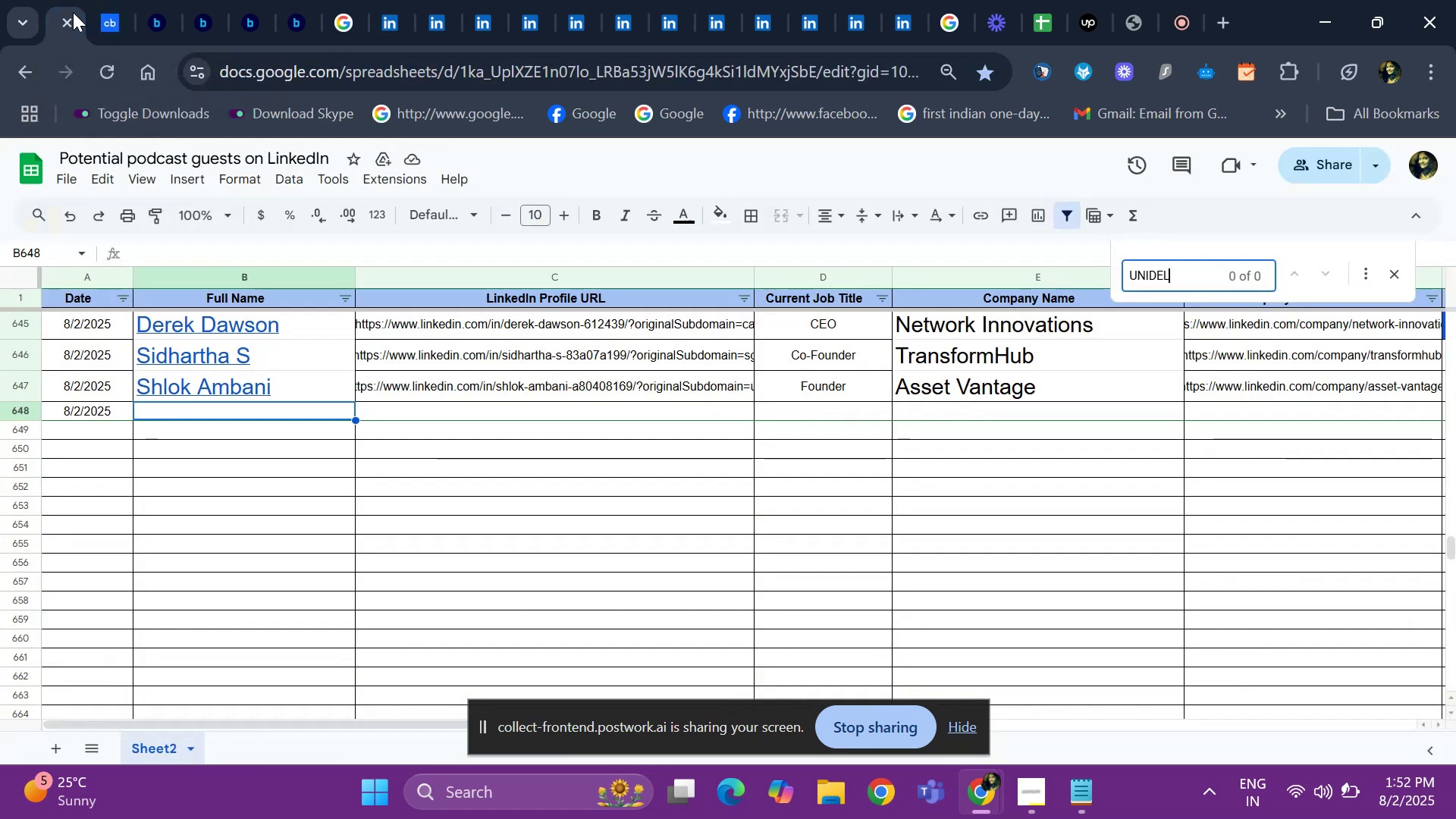 
key(Control+V)
 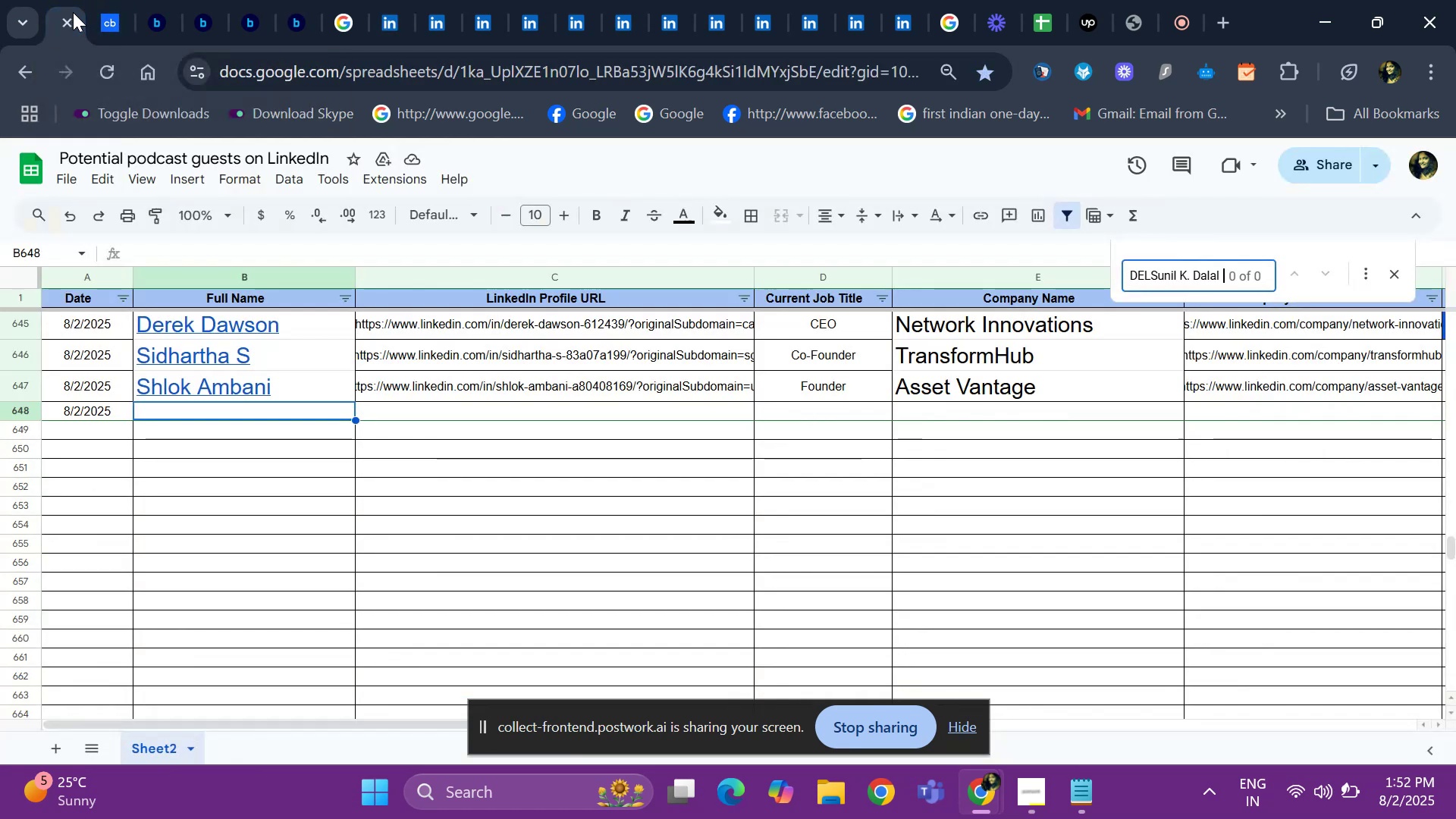 
key(ArrowRight)
 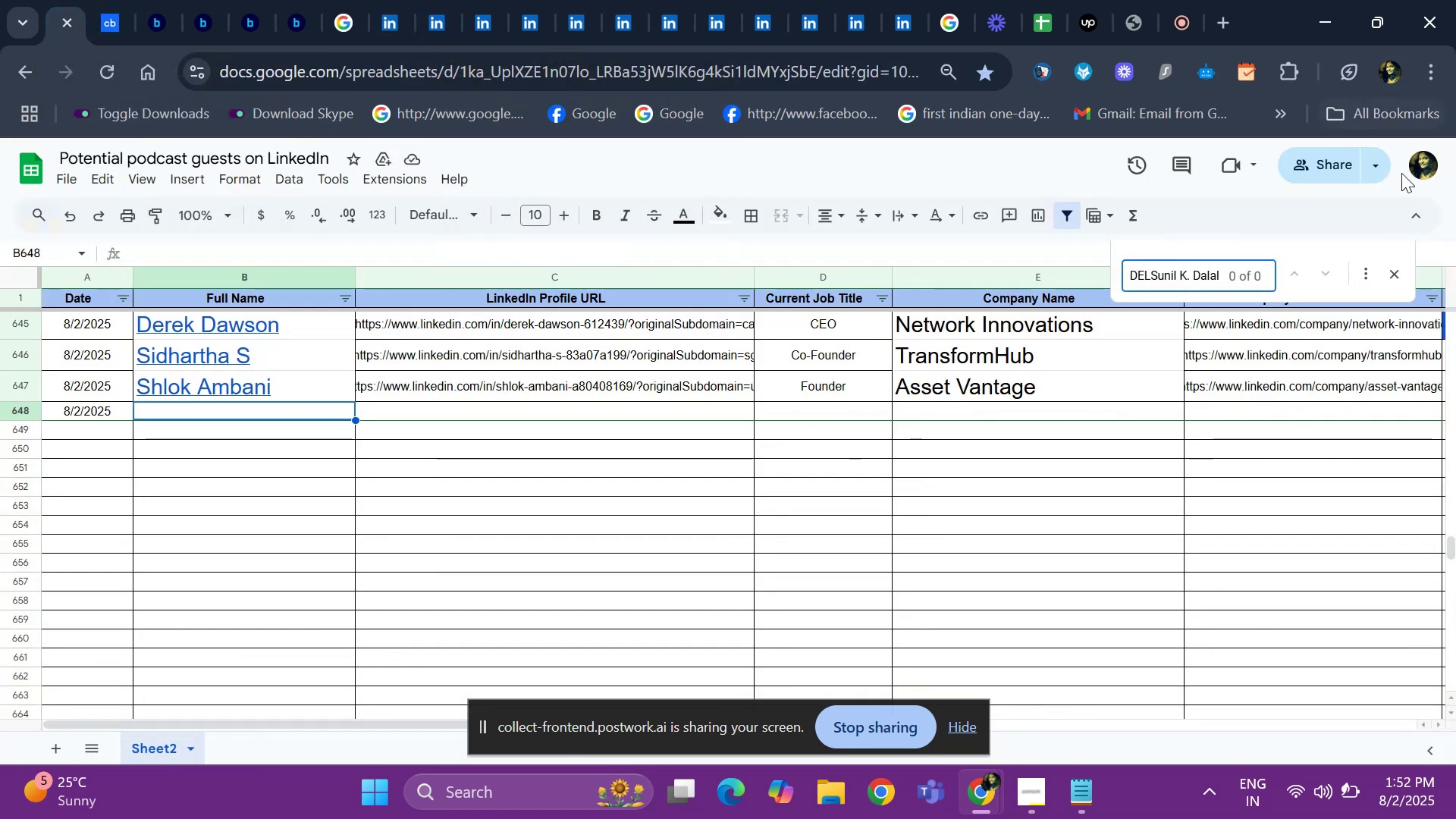 
left_click([1394, 280])
 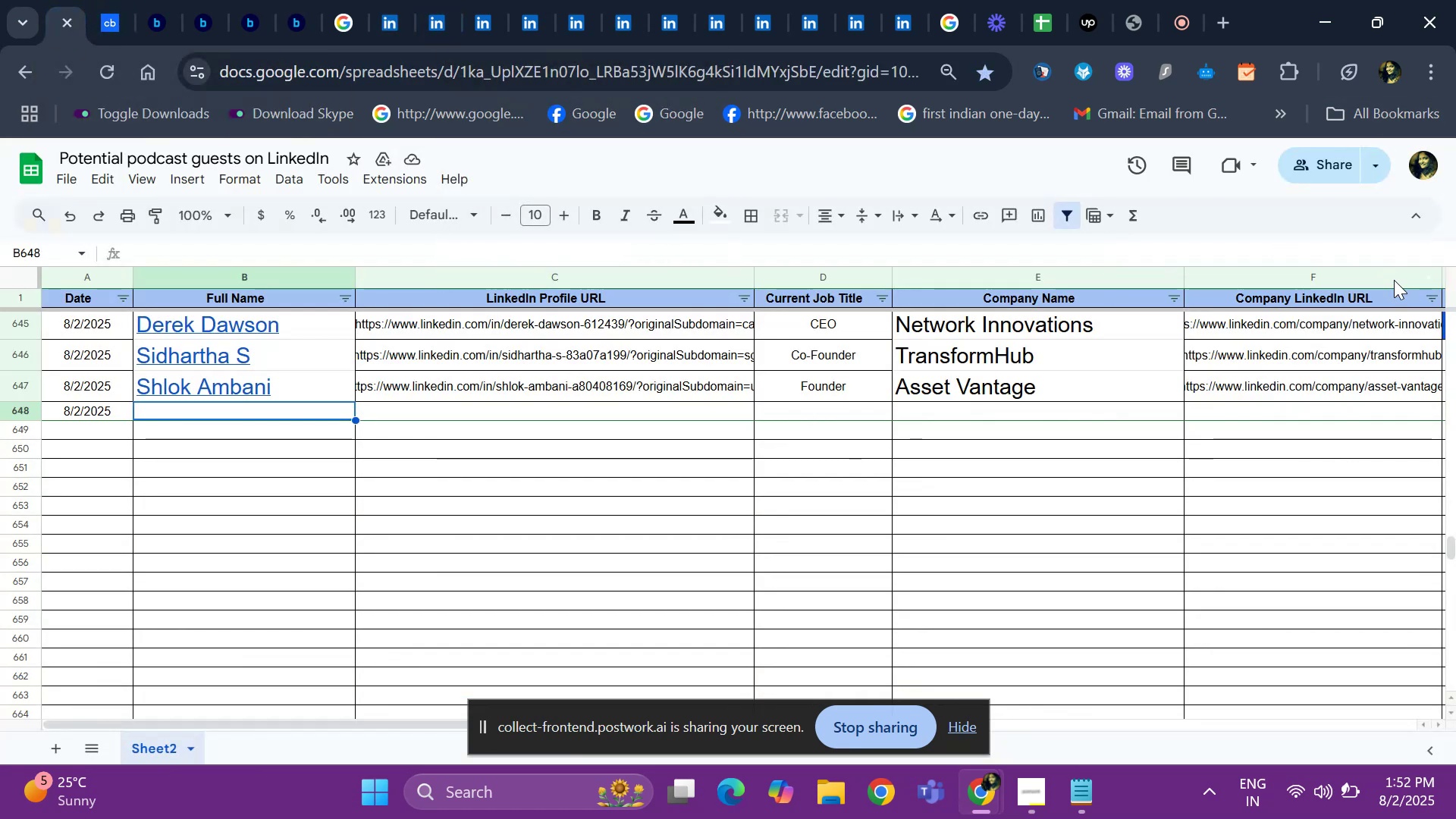 
key(Control+ControlLeft)
 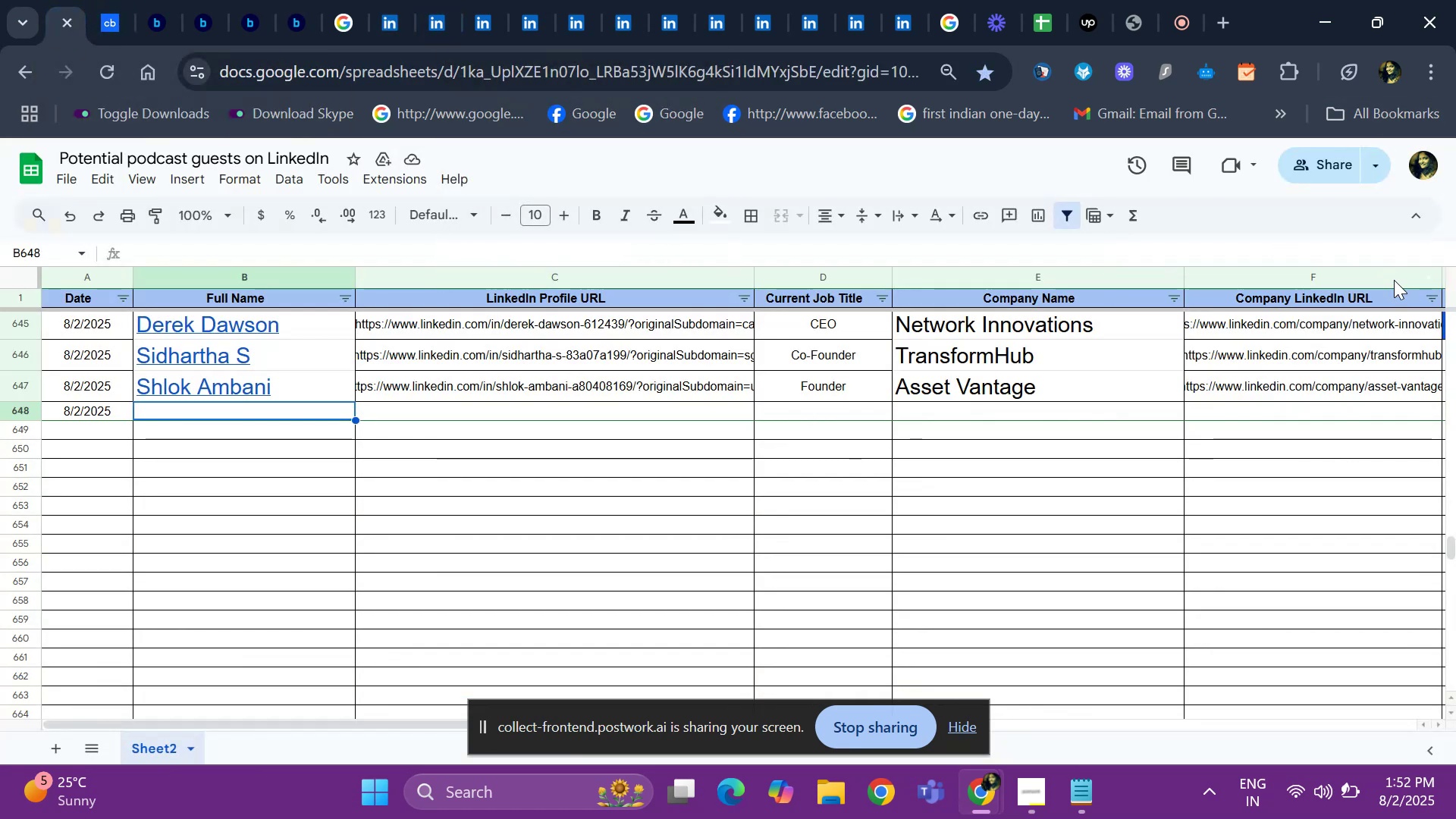 
key(Control+V)
 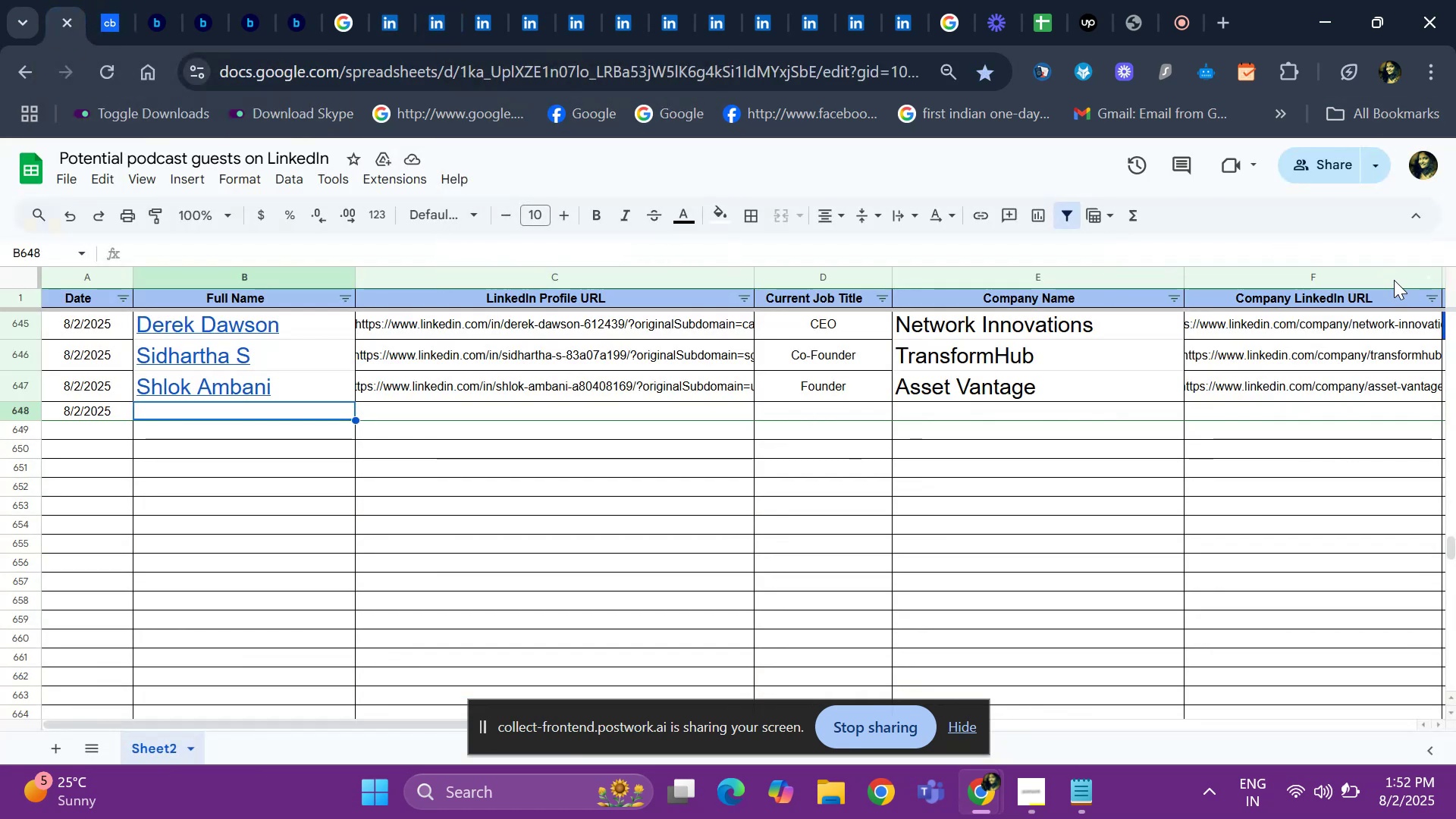 
key(ArrowRight)
 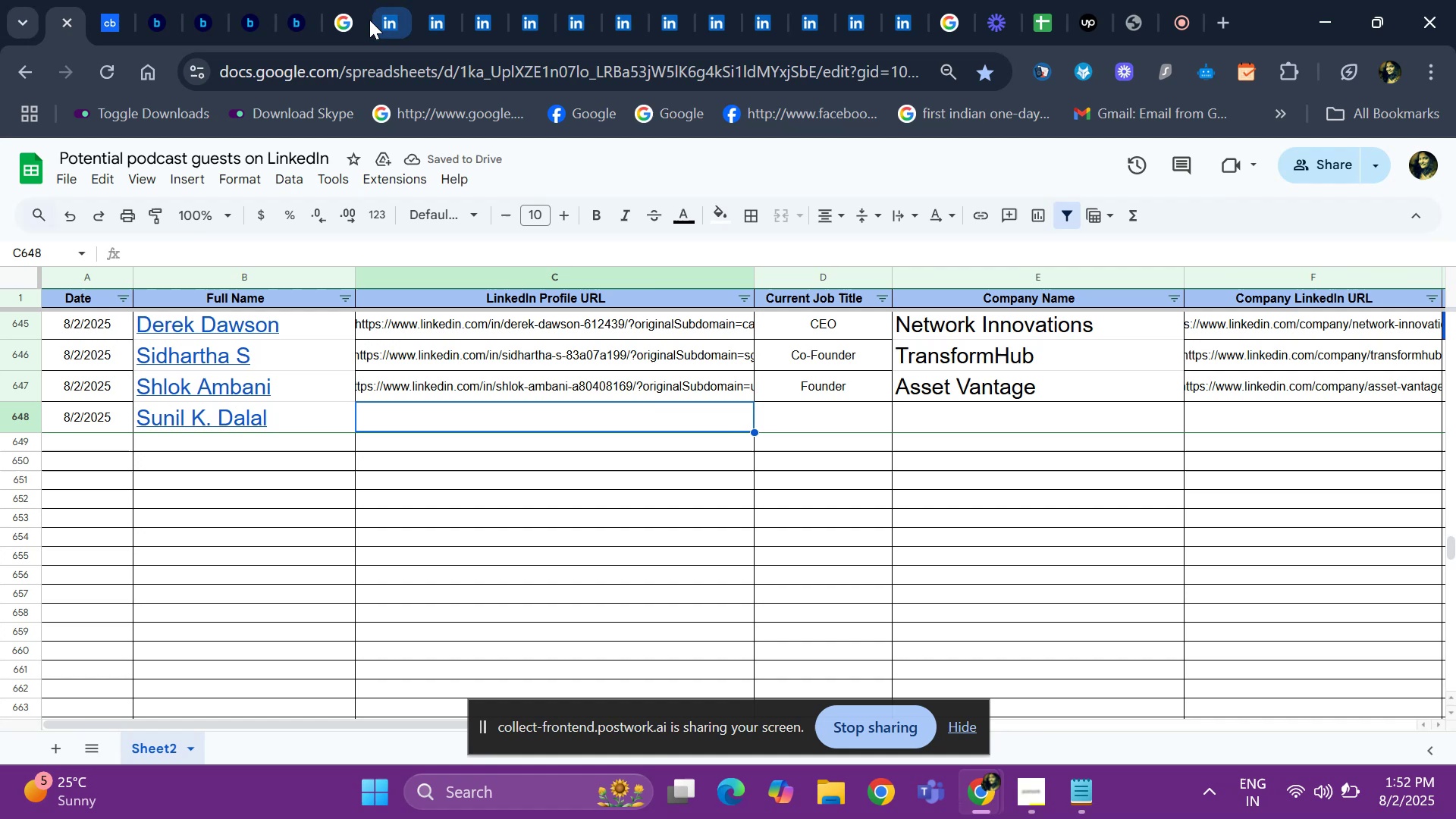 
left_click([383, 23])
 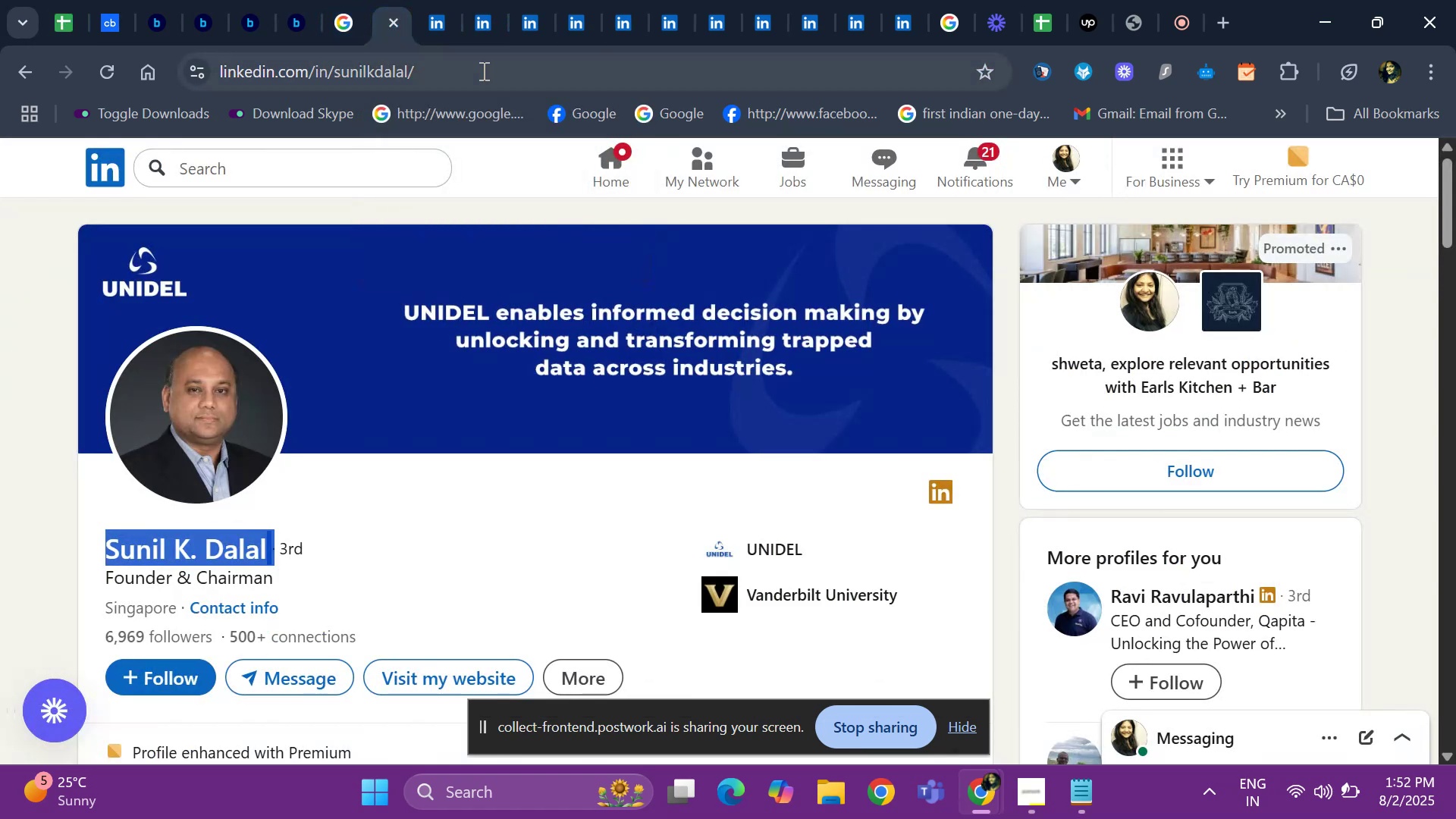 
left_click([482, 71])
 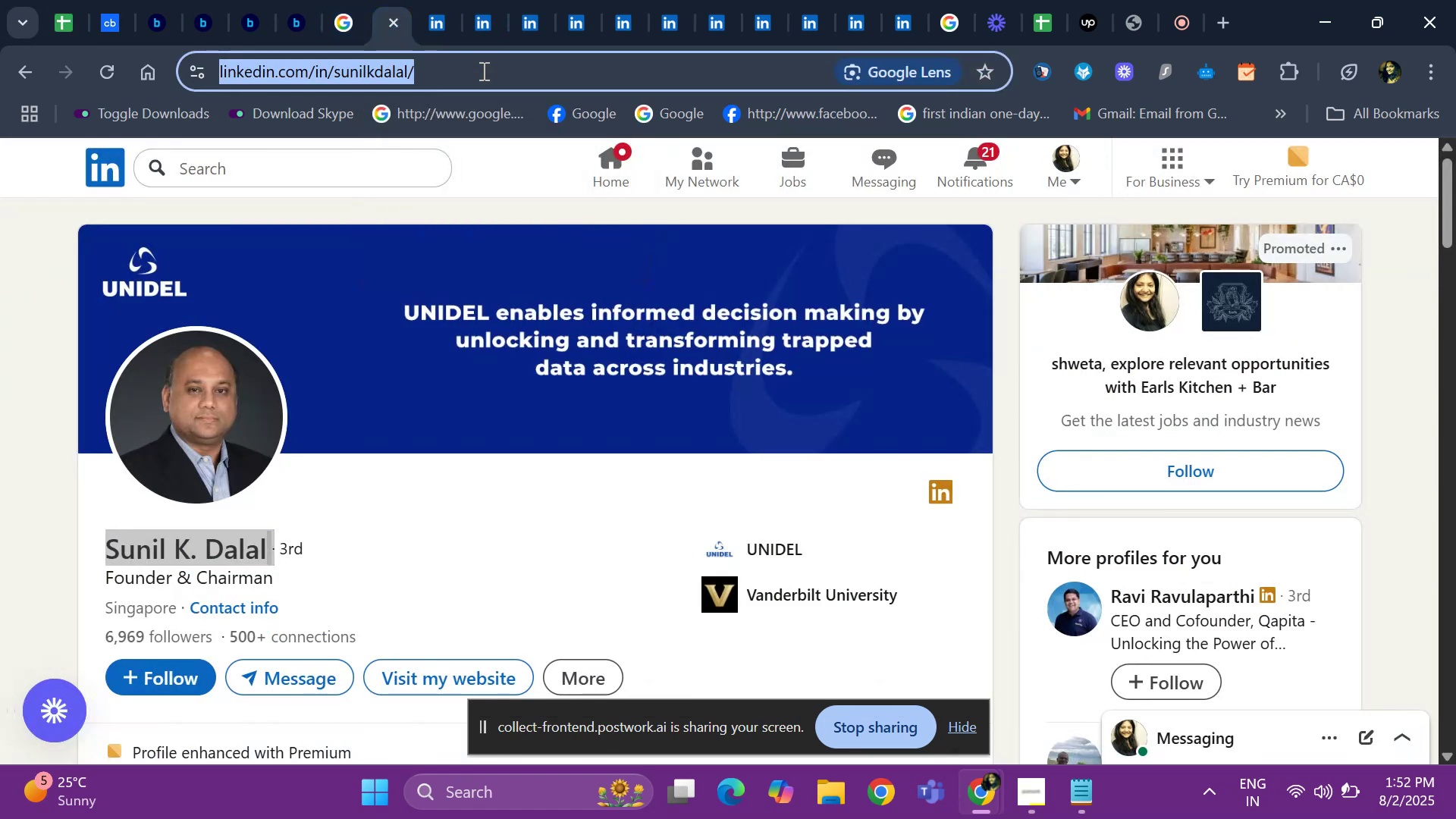 
key(Control+ControlLeft)
 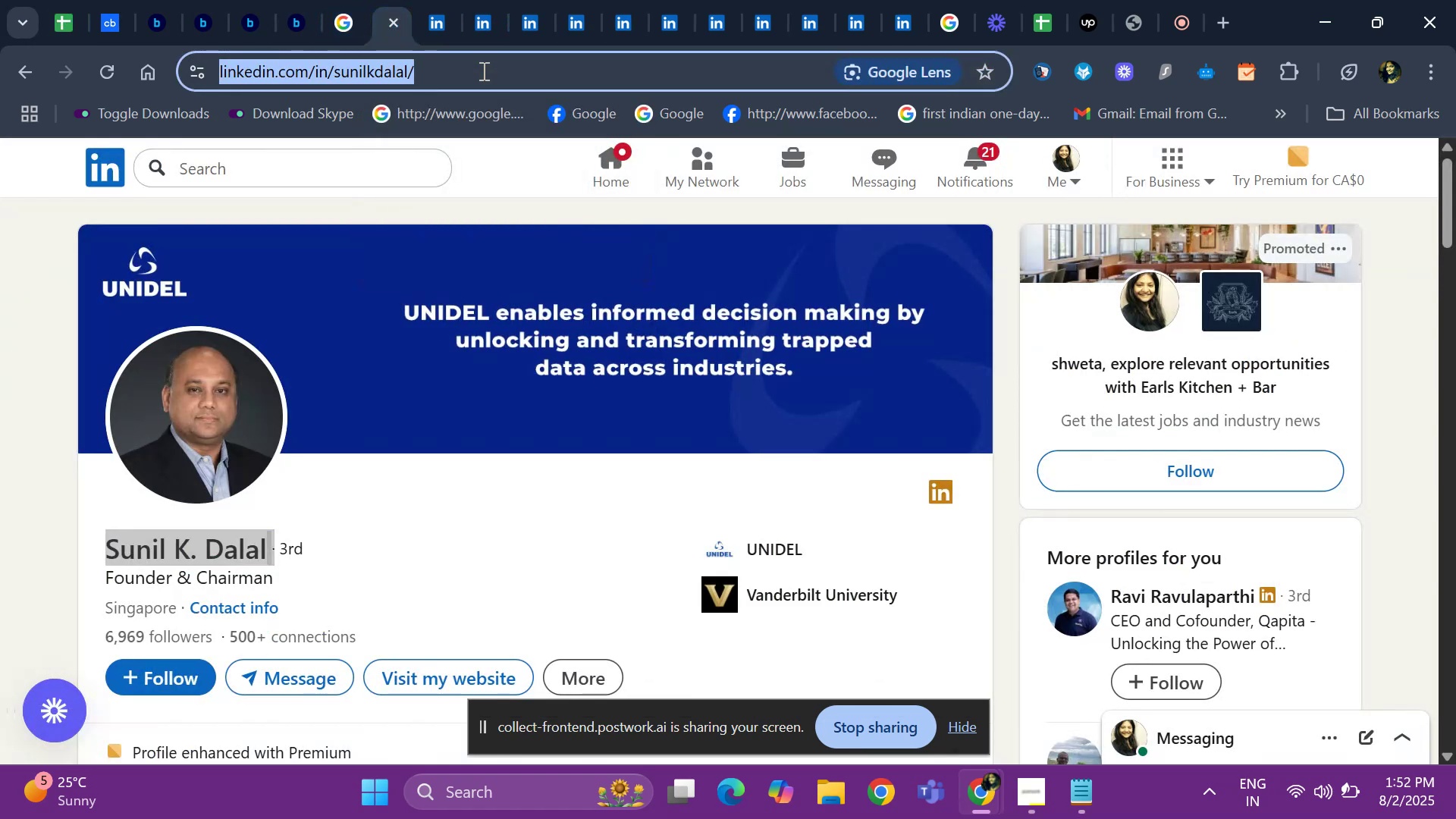 
key(Control+C)
 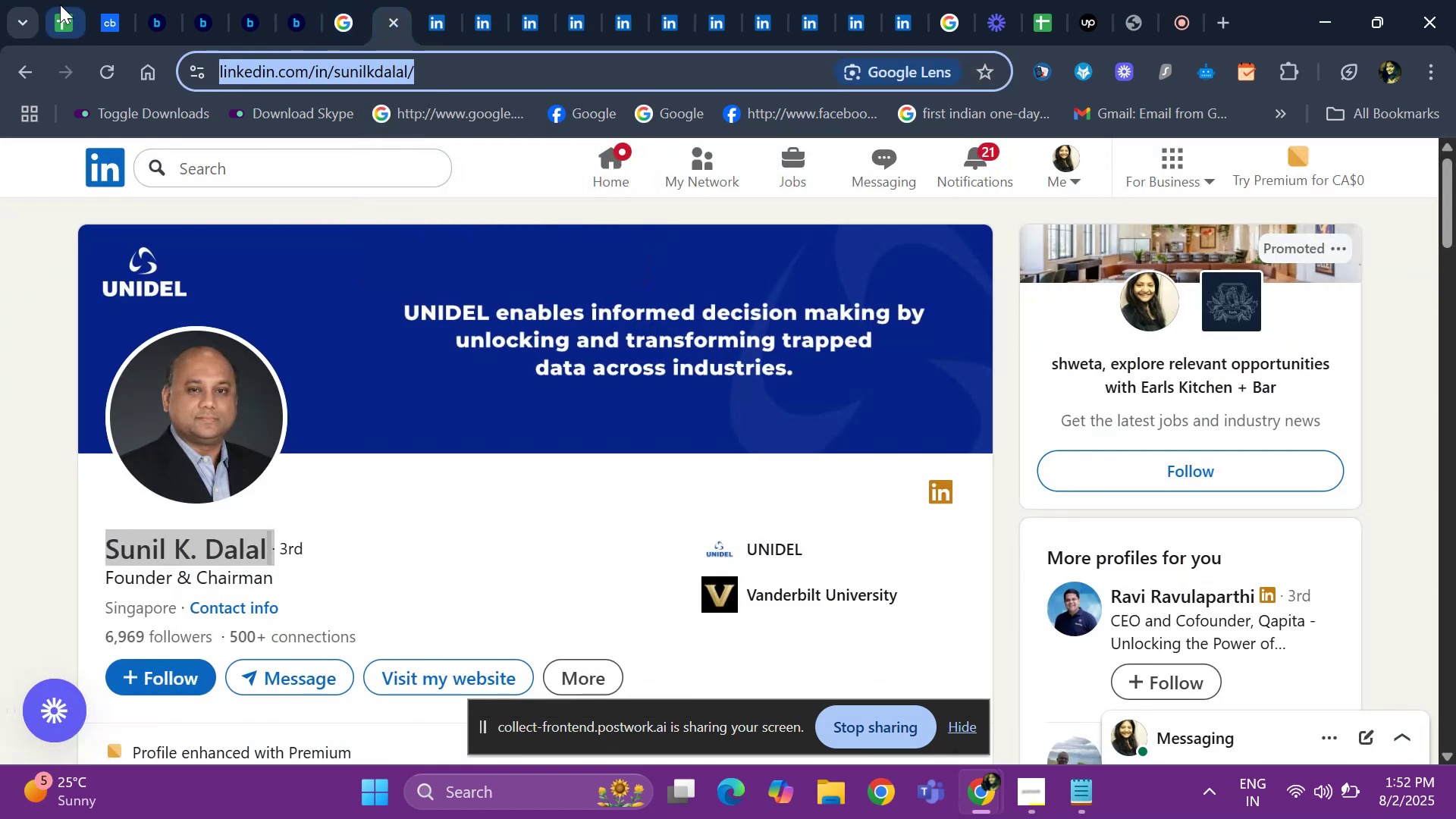 
left_click([60, 5])
 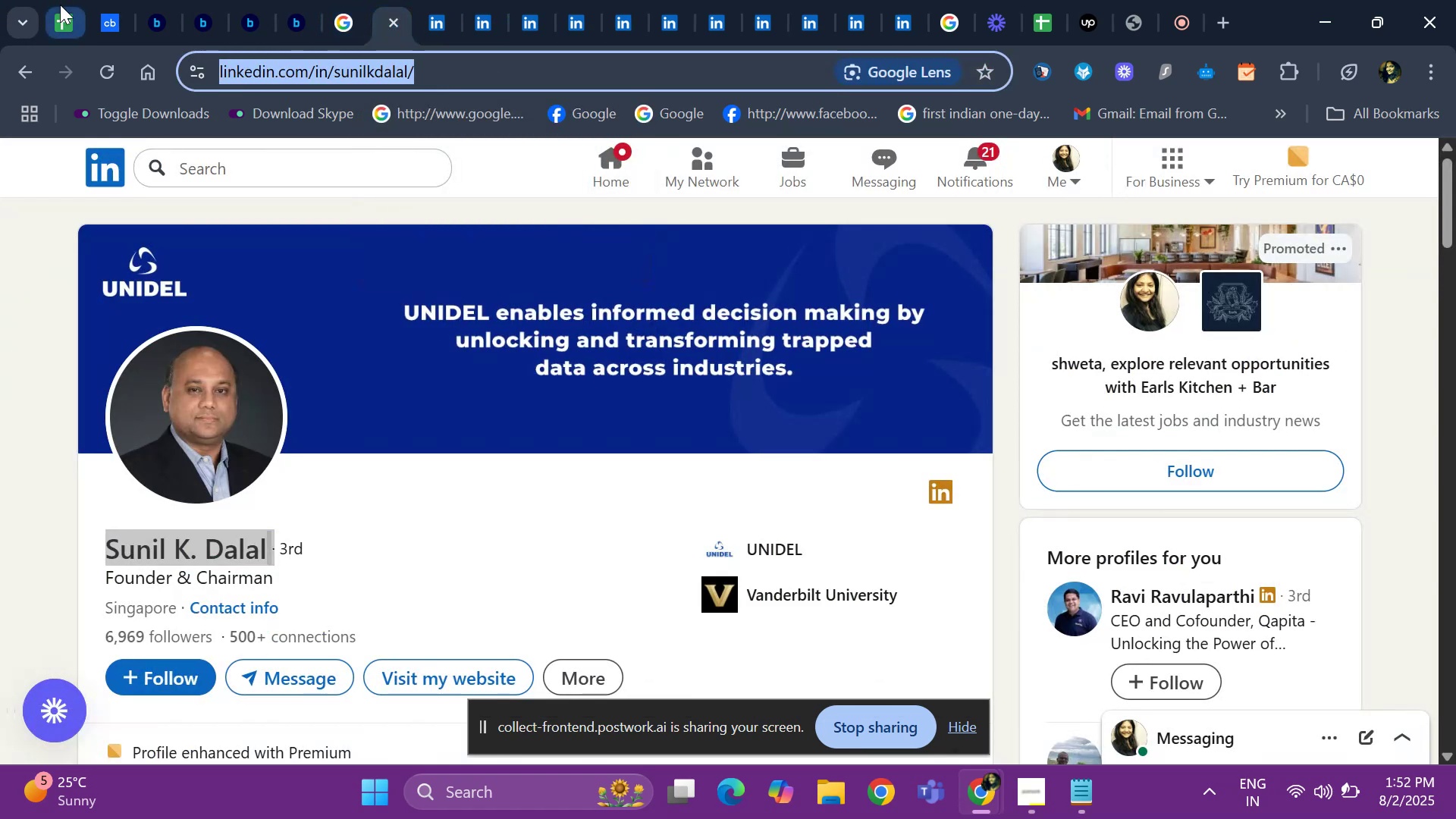 
key(Control+V)
 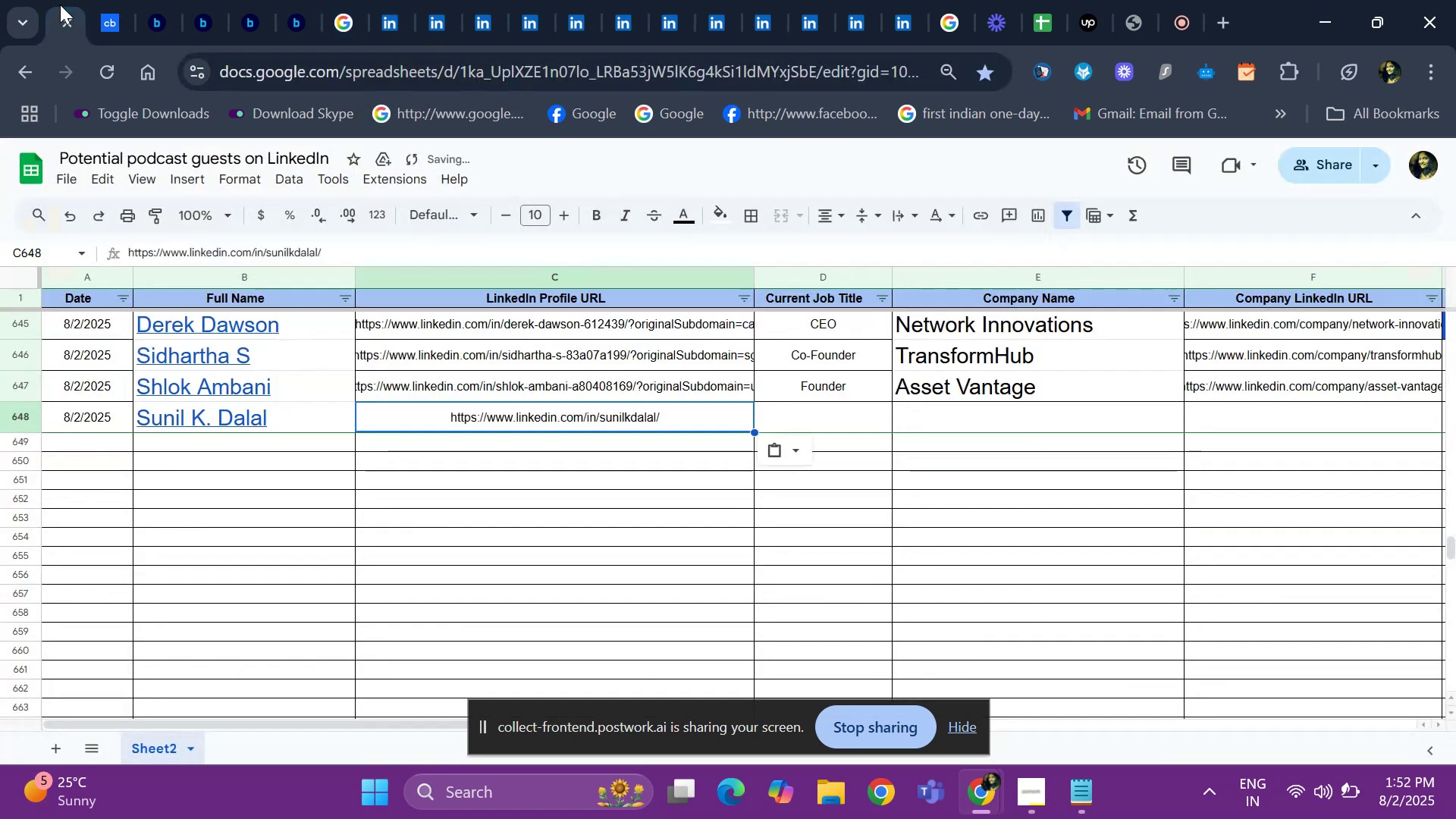 
key(ArrowRight)
 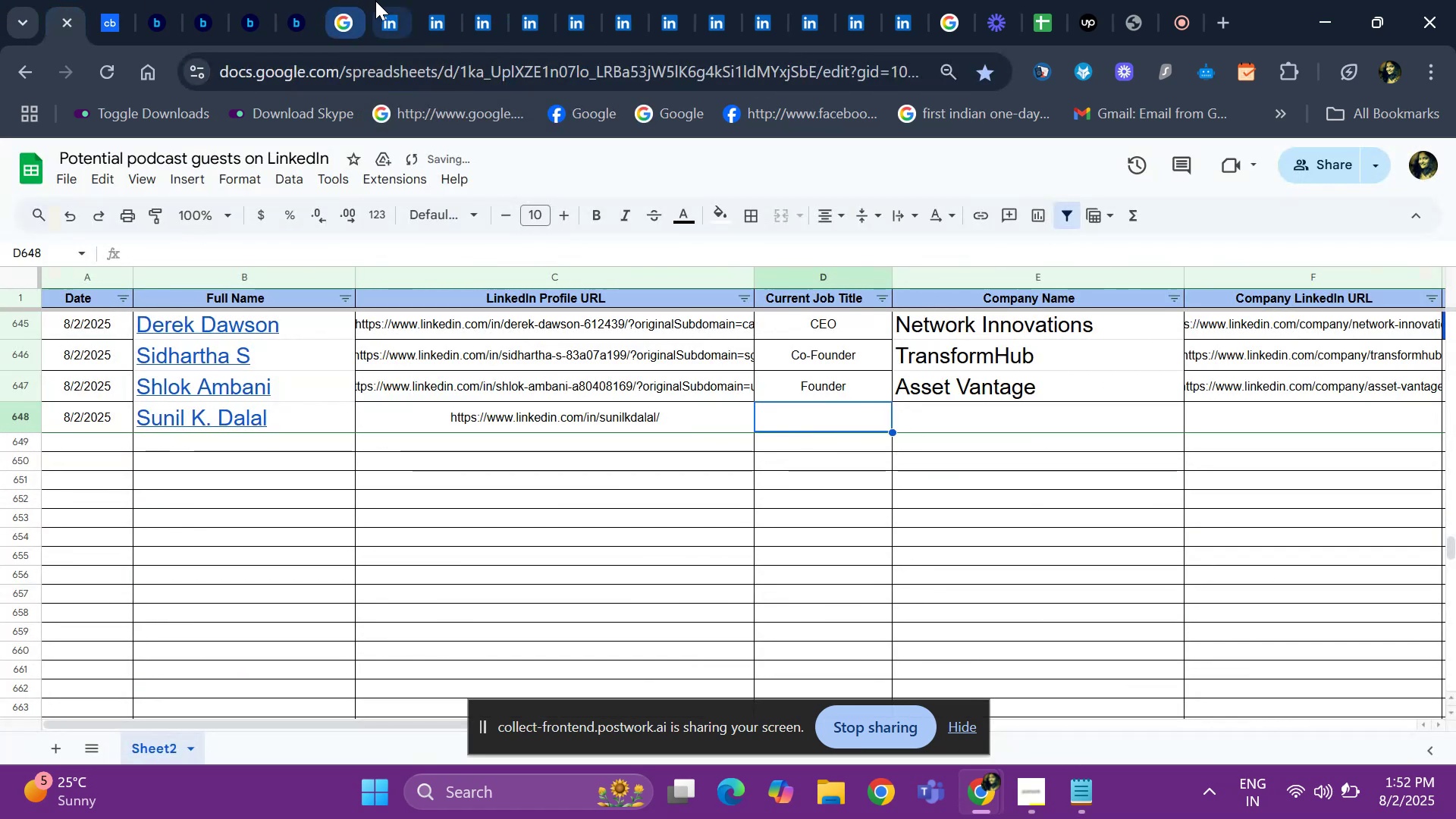 
left_click([376, 1])
 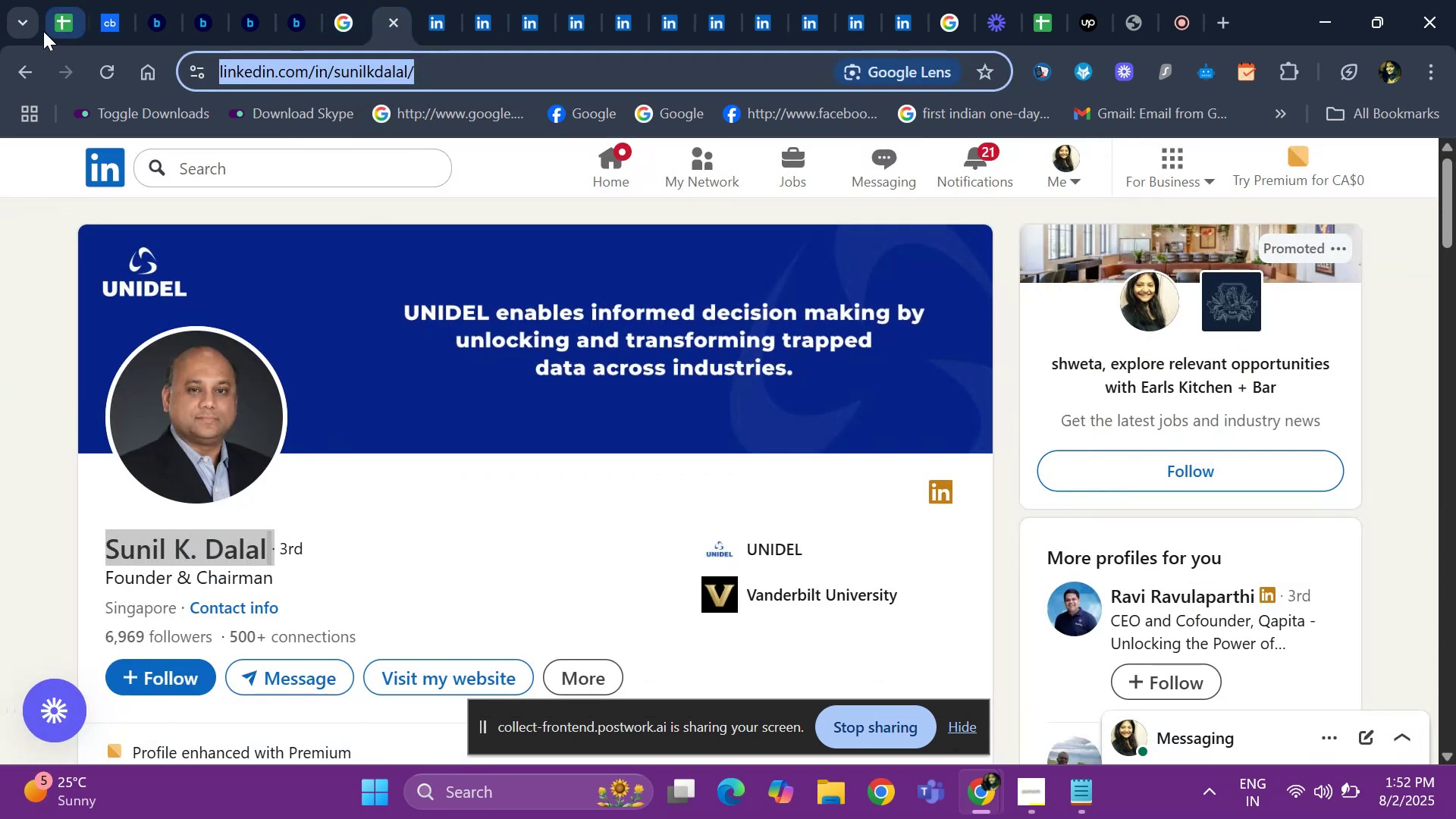 
left_click([51, 21])
 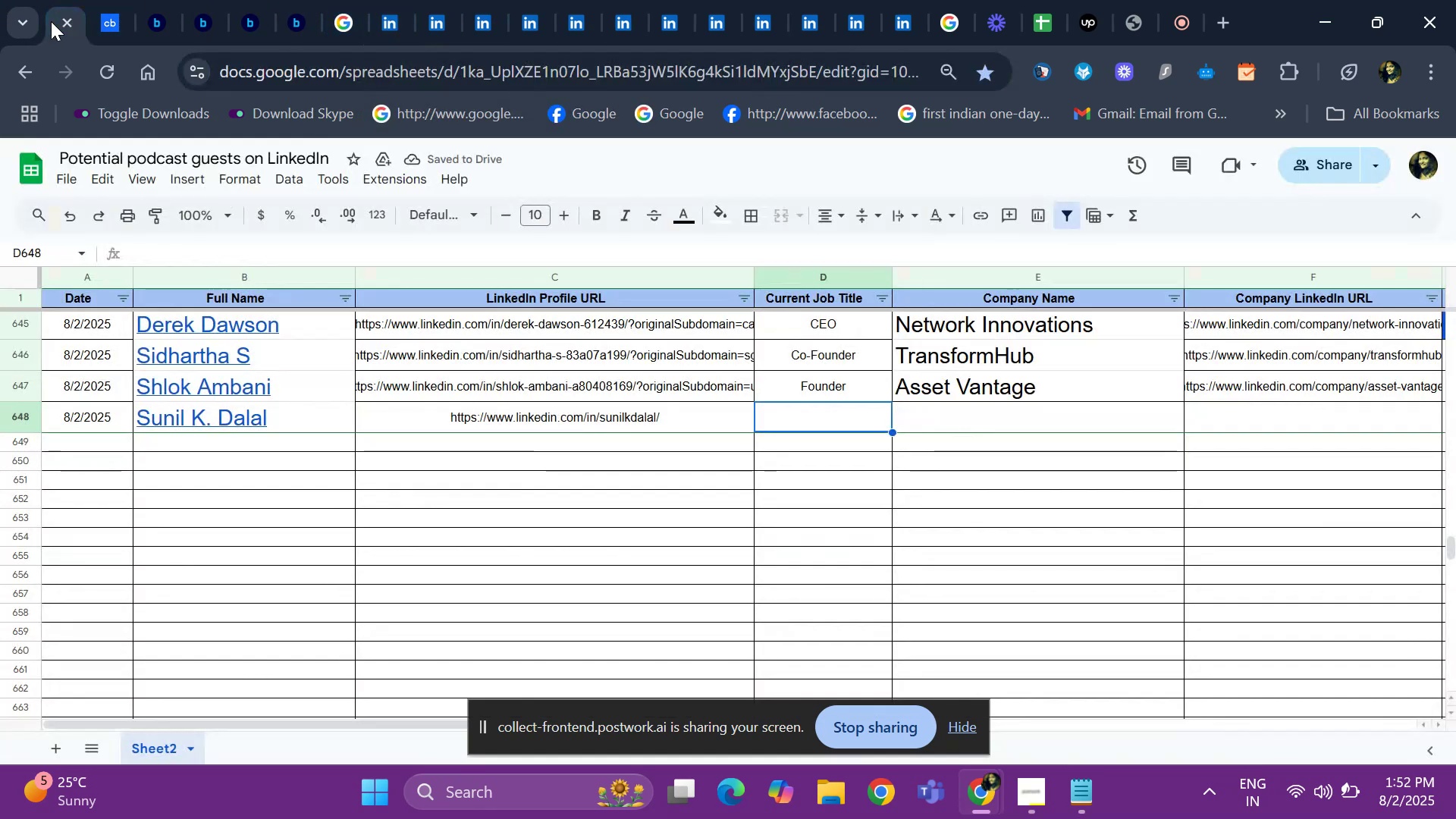 
key(Control+ControlLeft)
 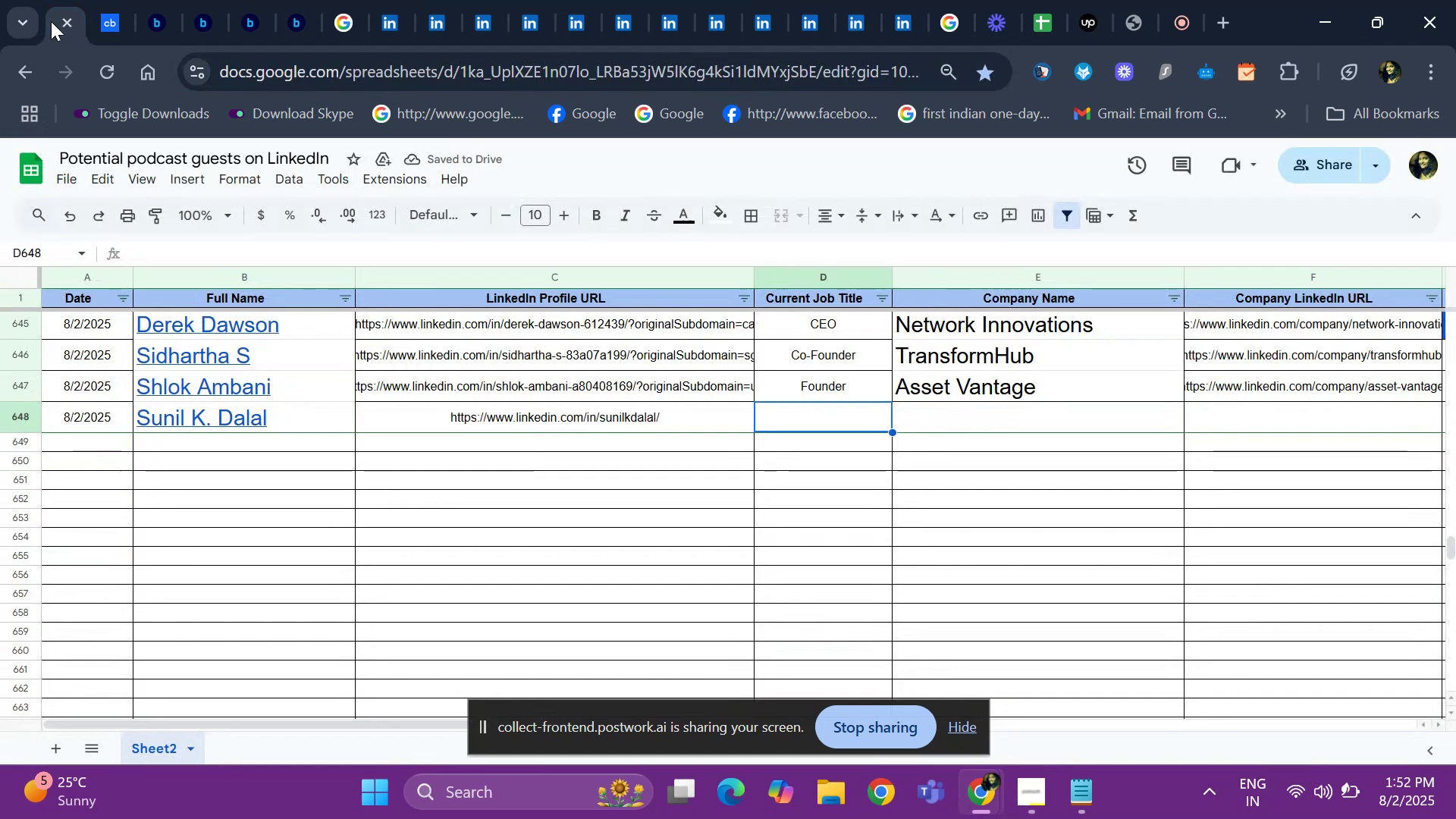 
key(Control+D)
 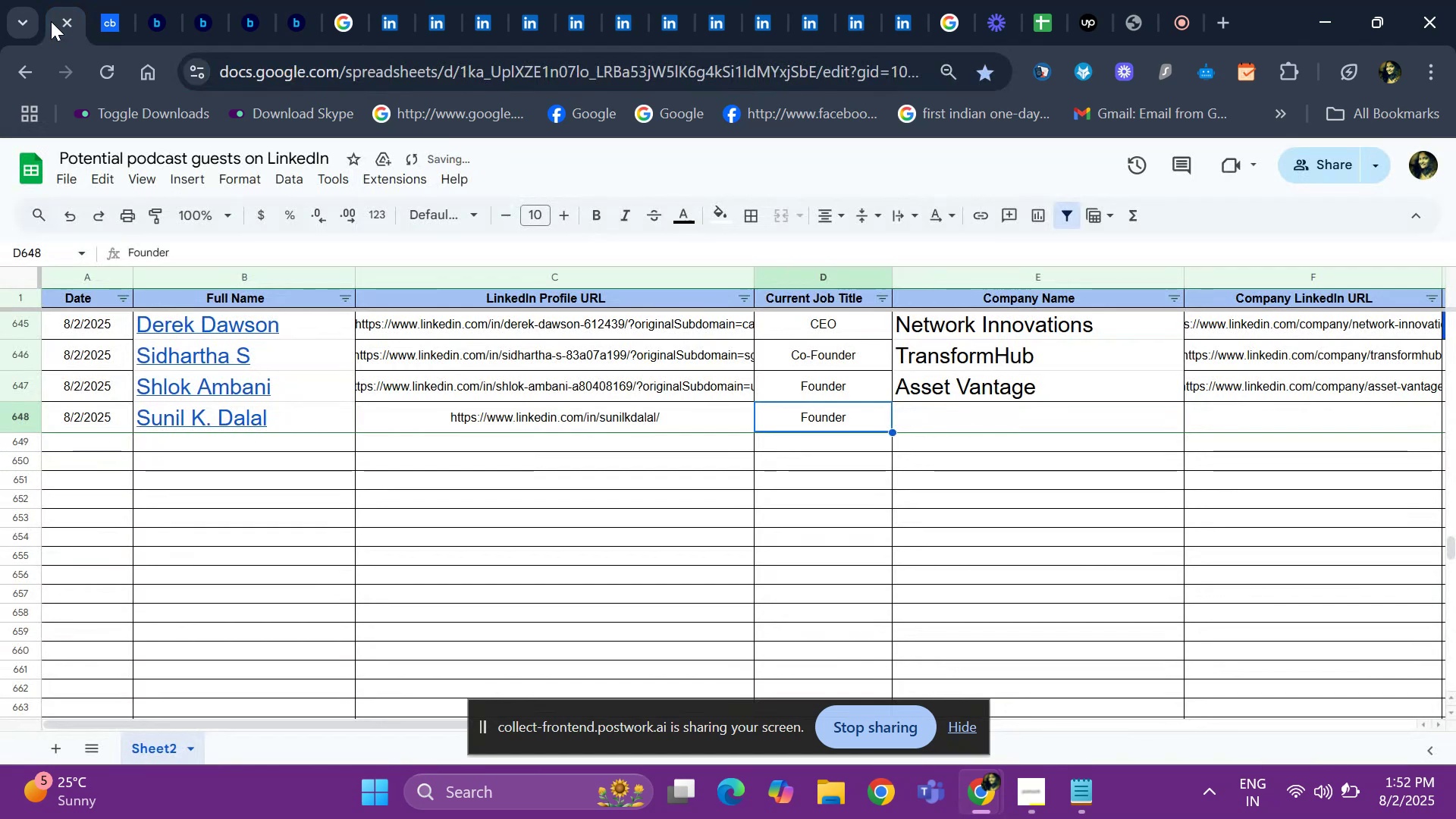 
key(ArrowRight)
 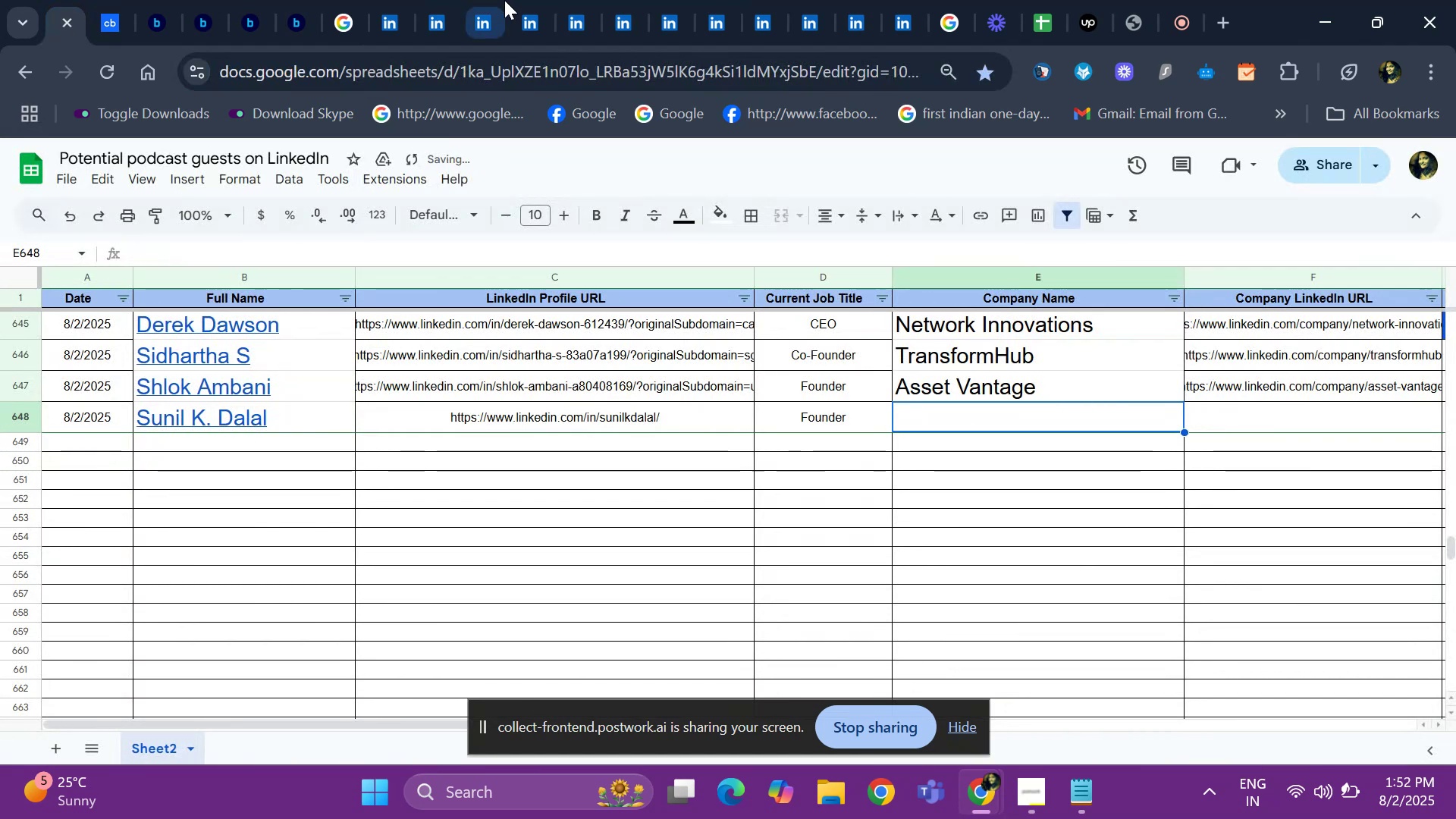 
mouse_move([410, 16])
 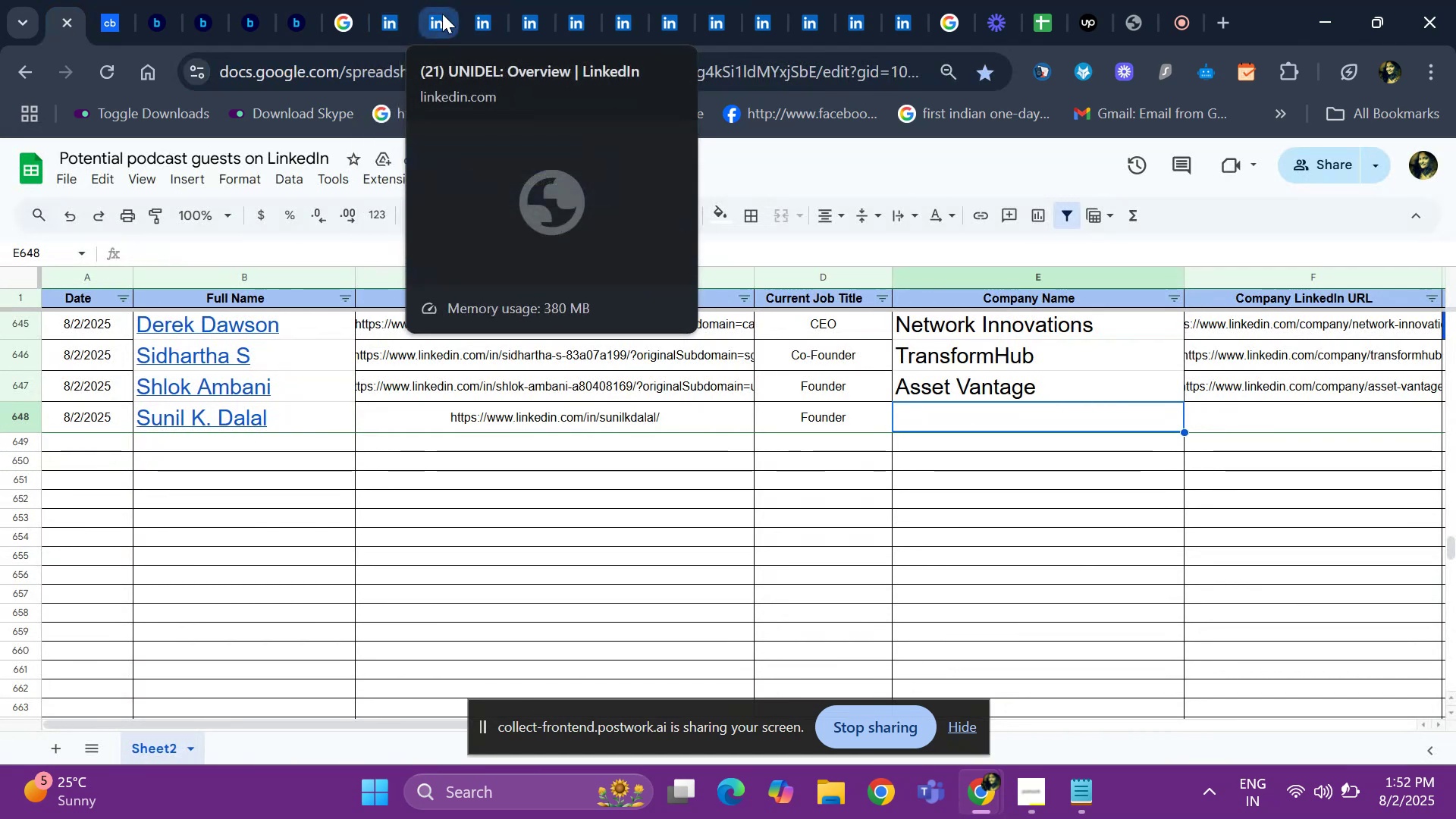 
left_click([442, 14])
 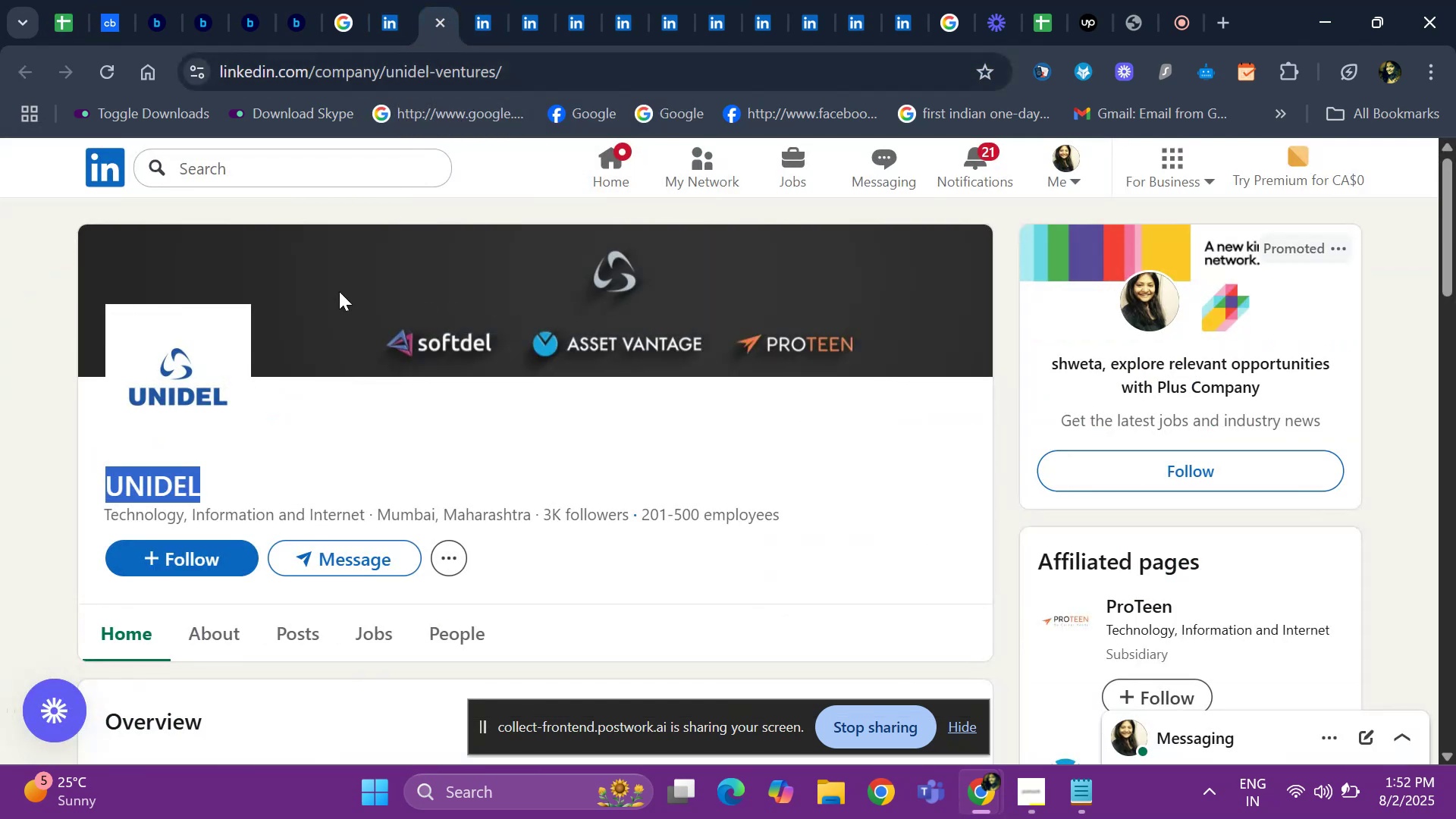 
key(Control+ControlLeft)
 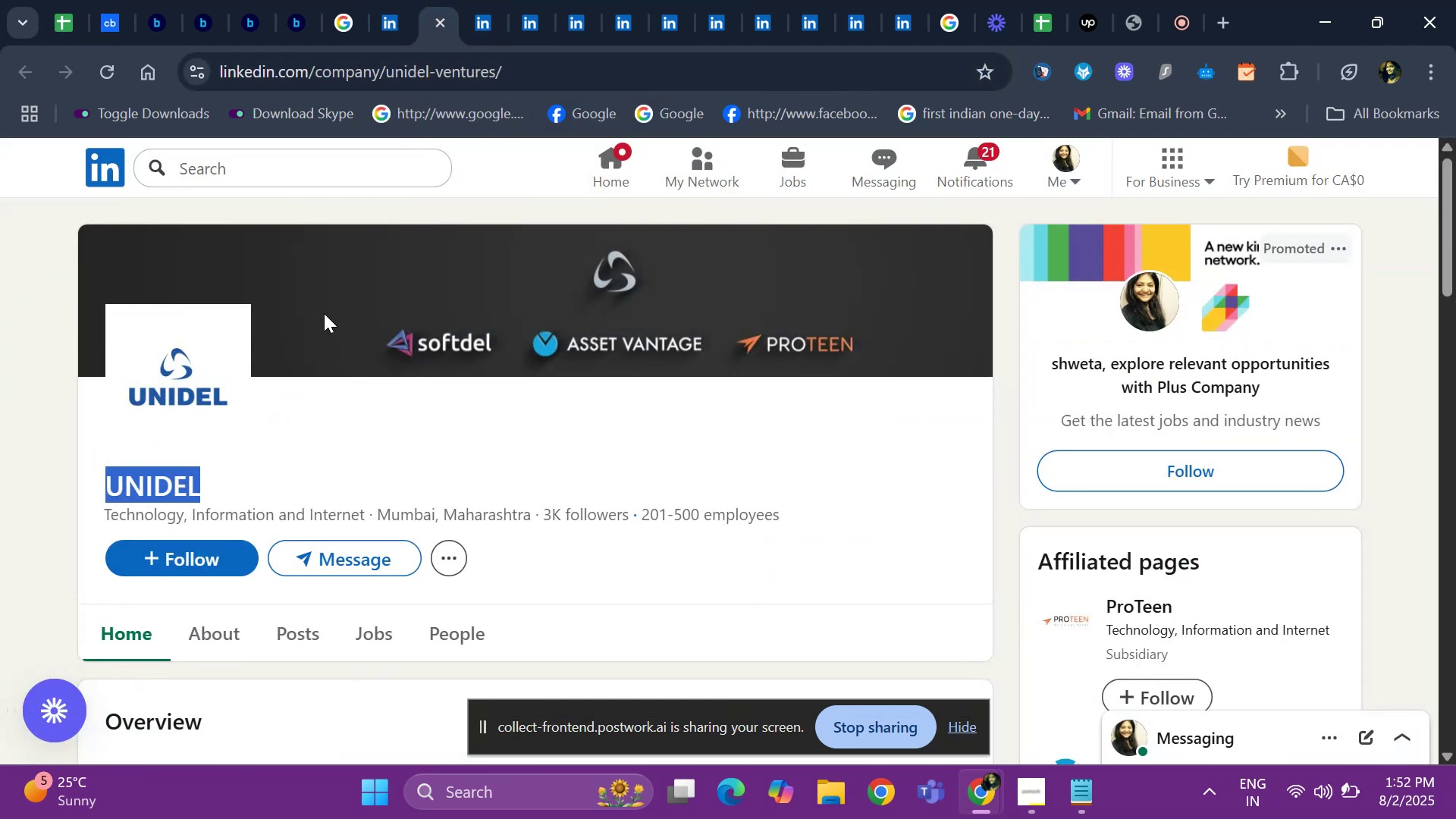 
key(Control+C)
 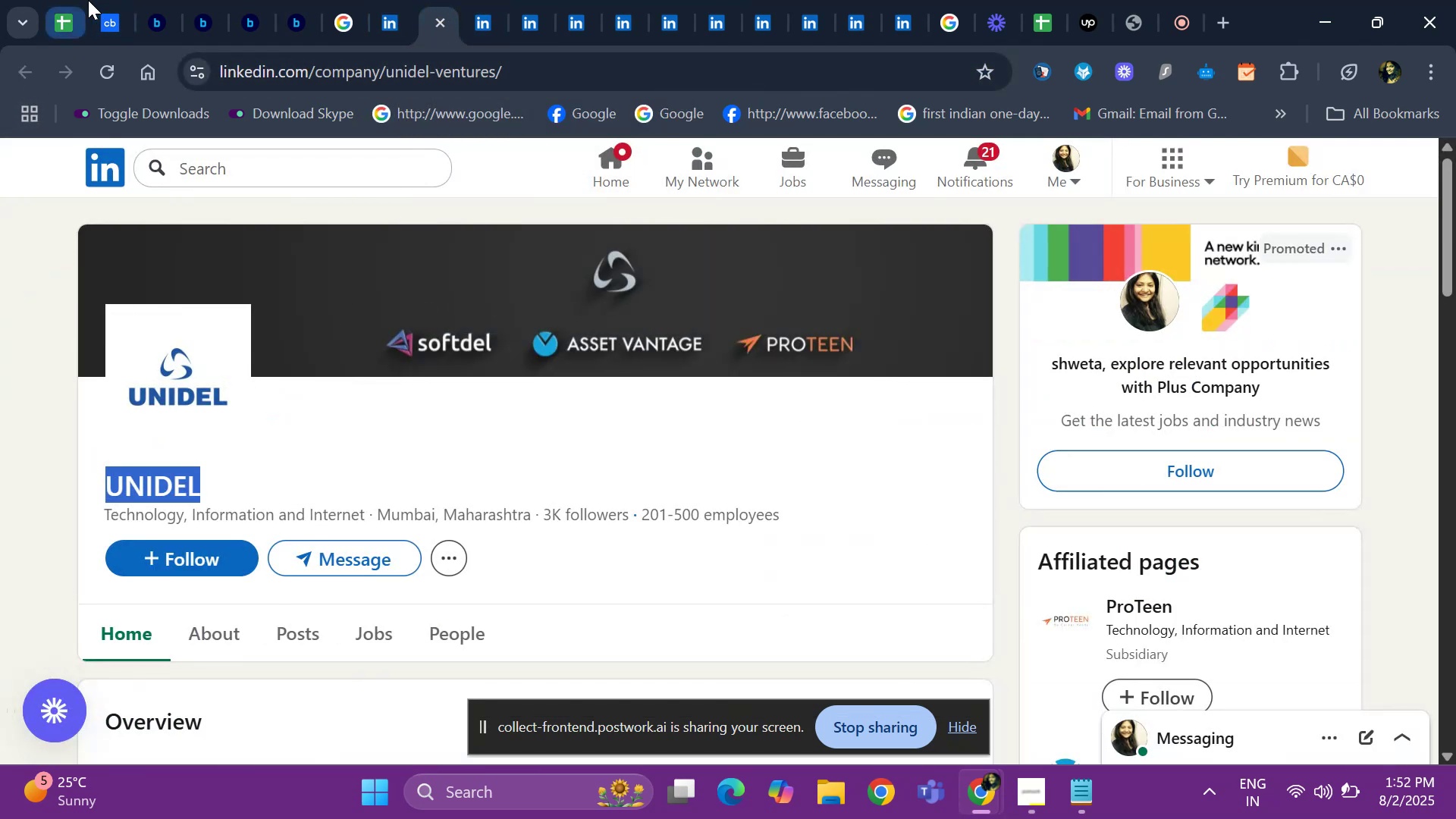 
left_click([60, 9])
 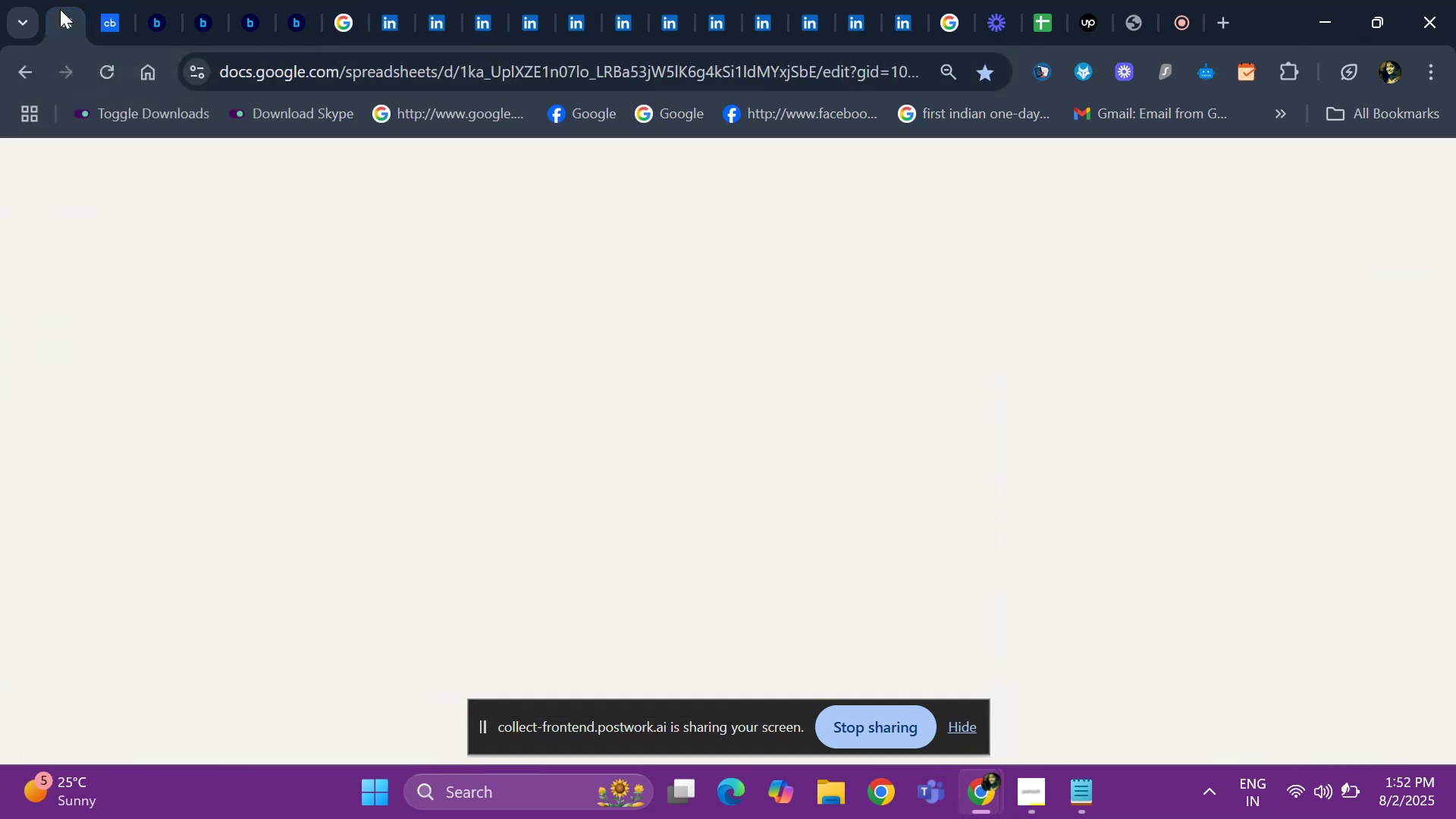 
key(Control+V)
 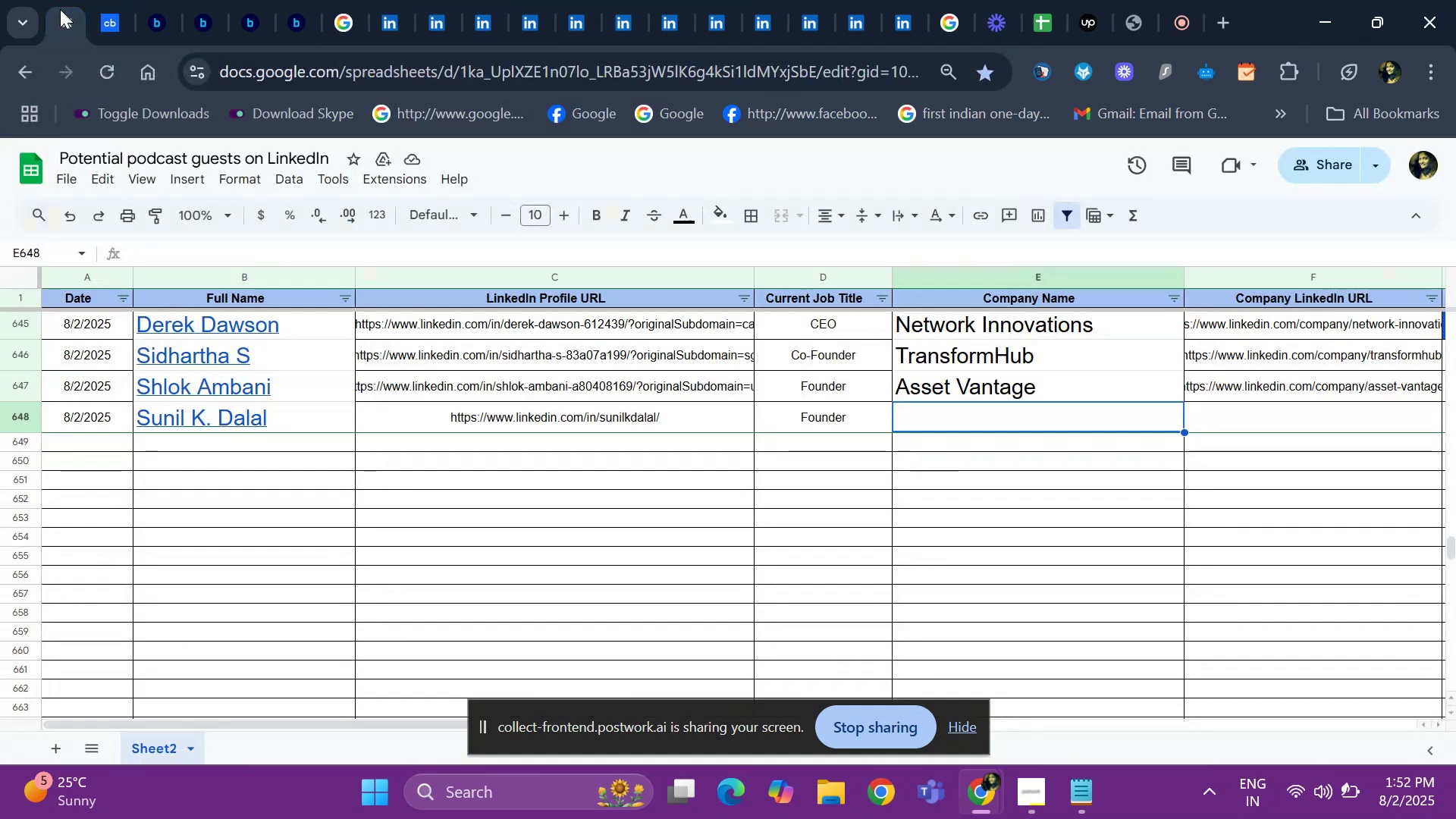 
key(ArrowRight)
 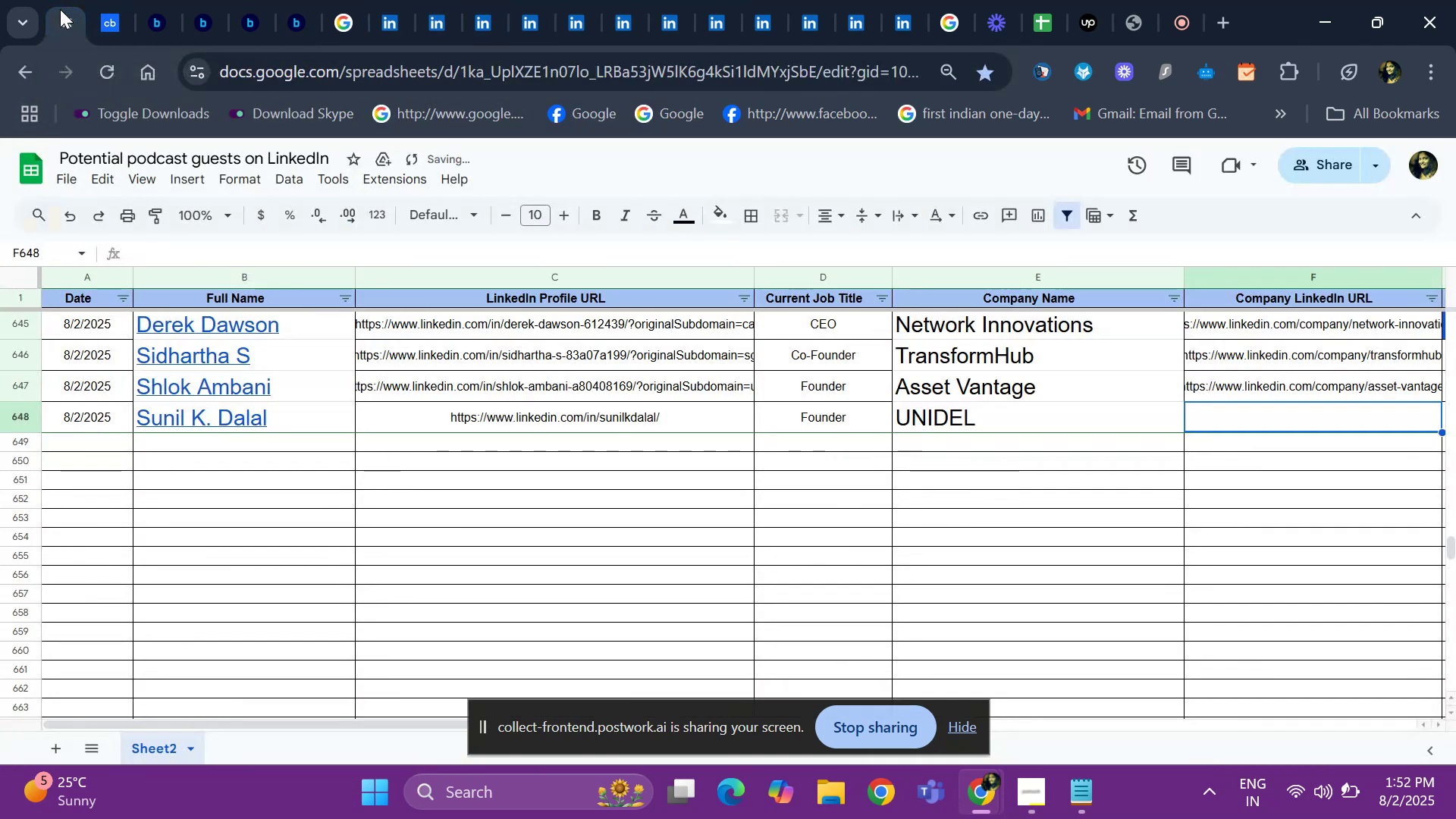 
key(ArrowRight)
 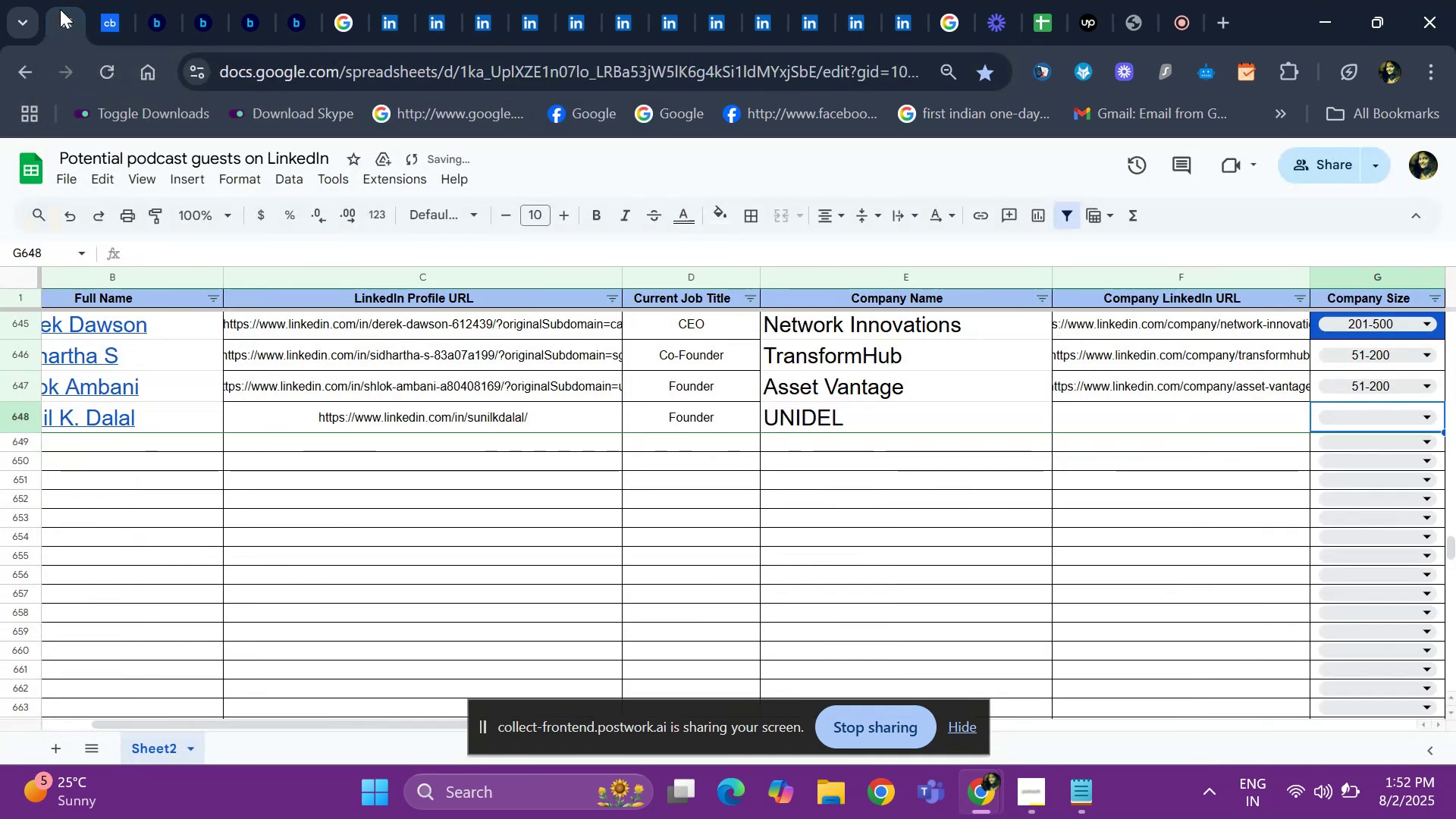 
key(ArrowRight)
 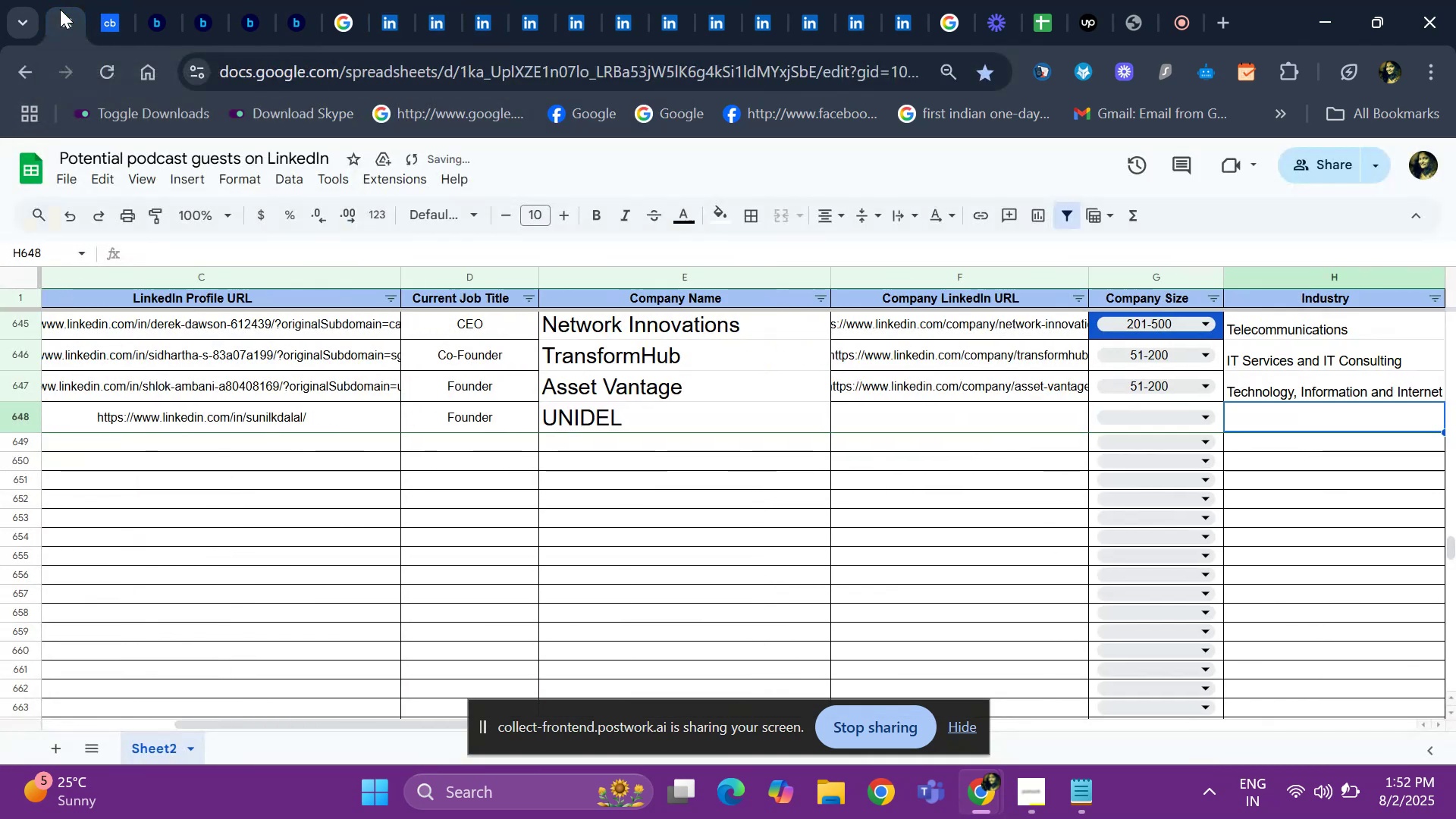 
key(ArrowLeft)
 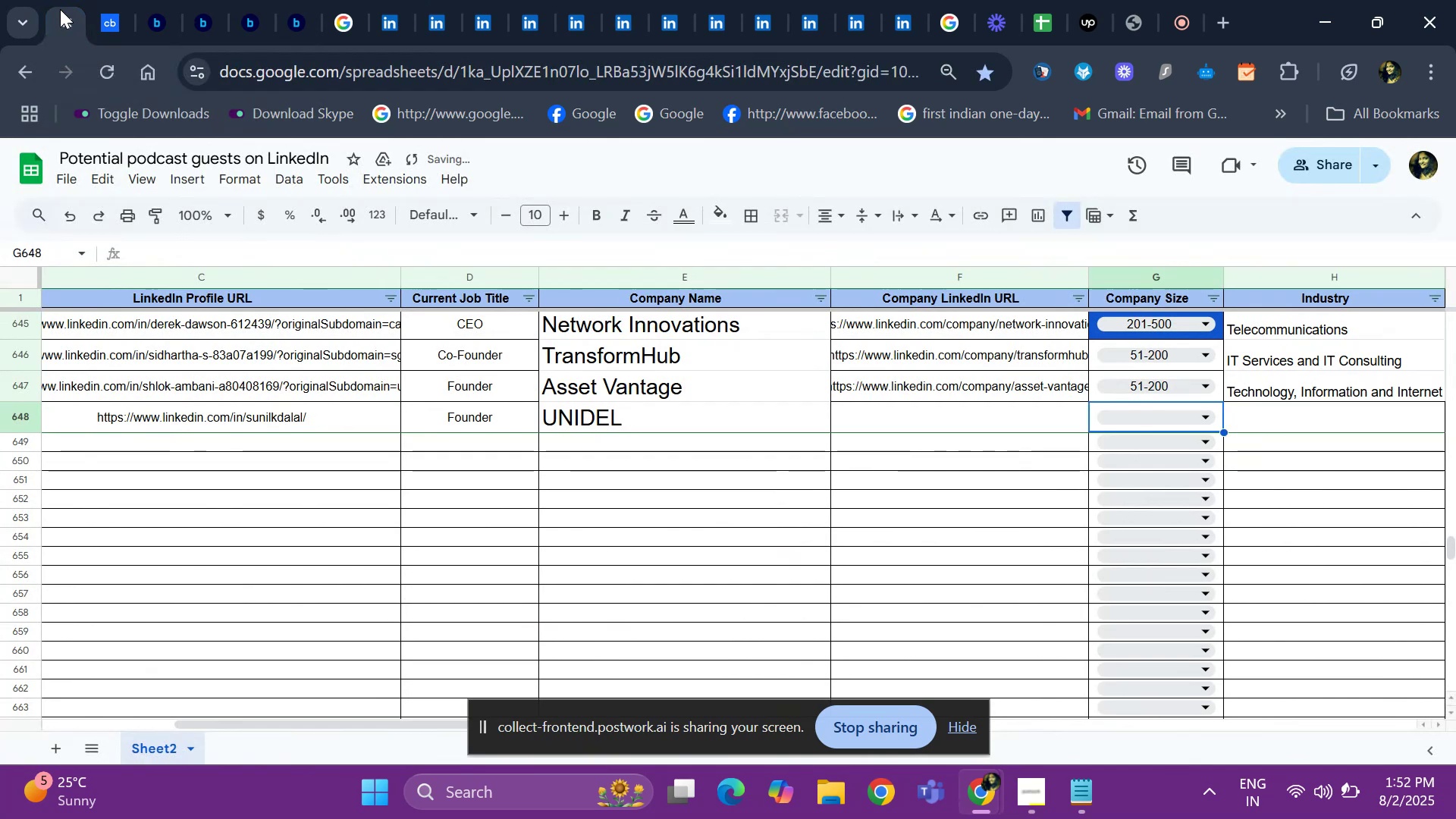 
key(ArrowLeft)
 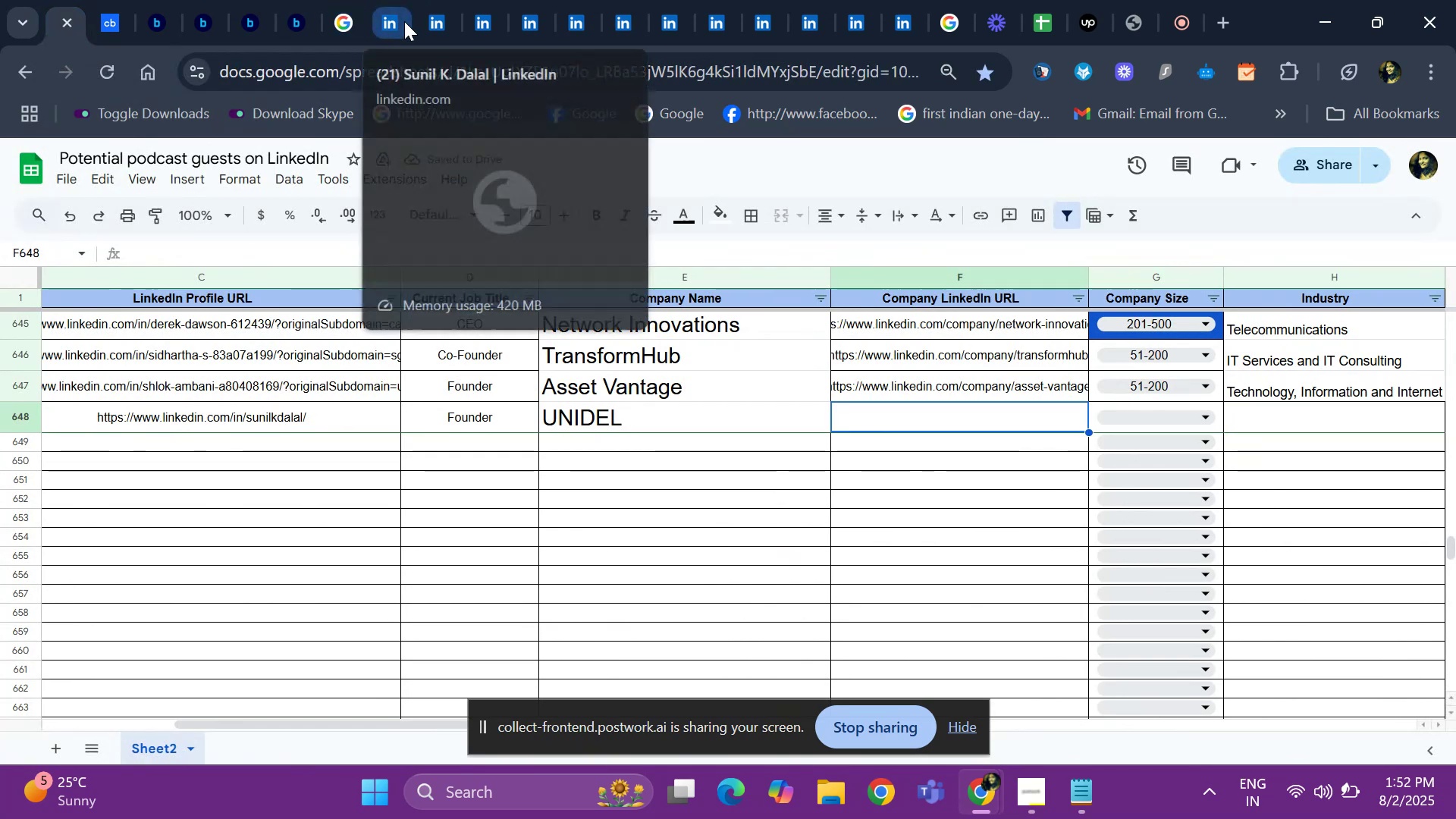 
left_click([419, 19])
 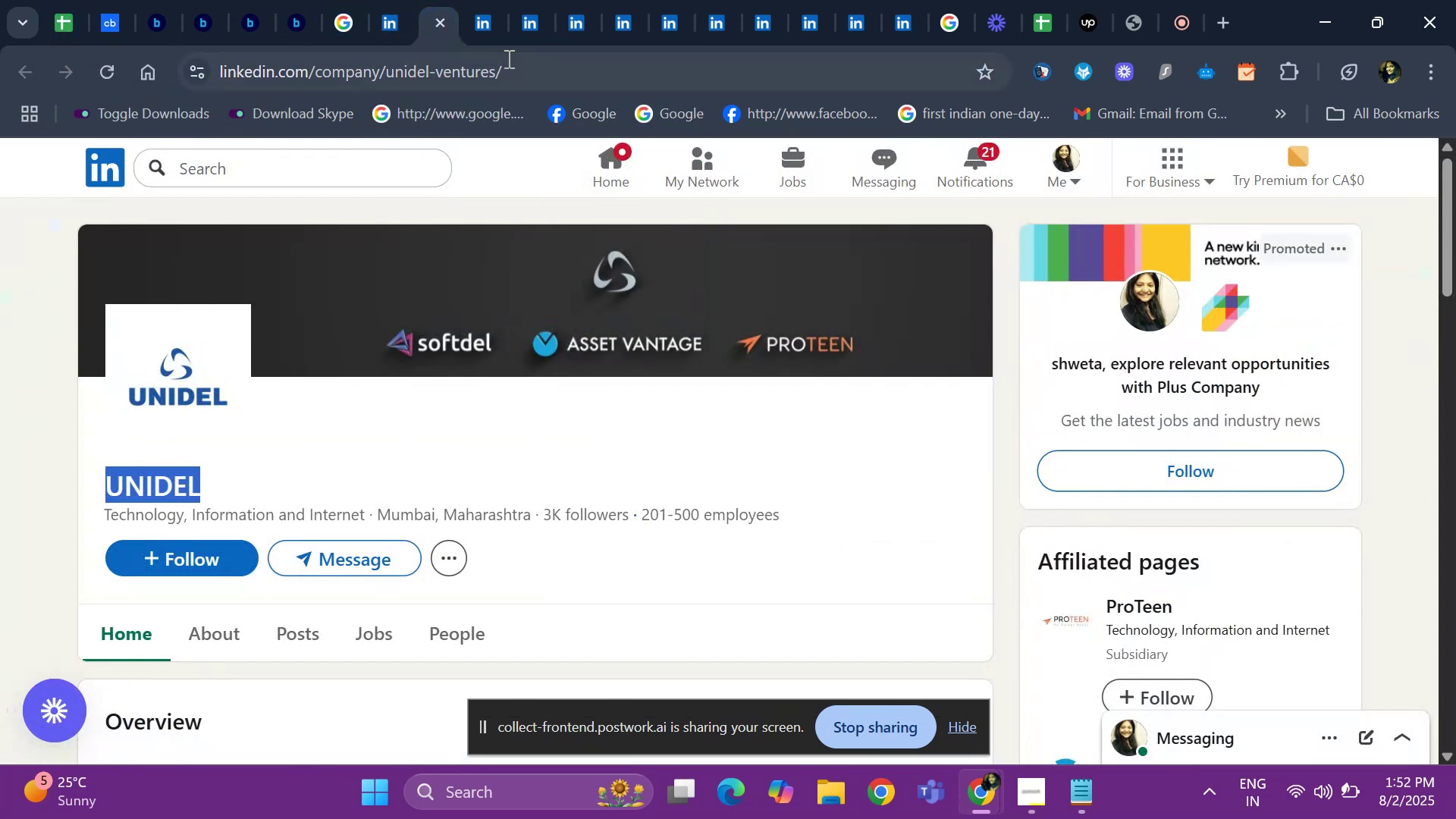 
left_click([507, 58])
 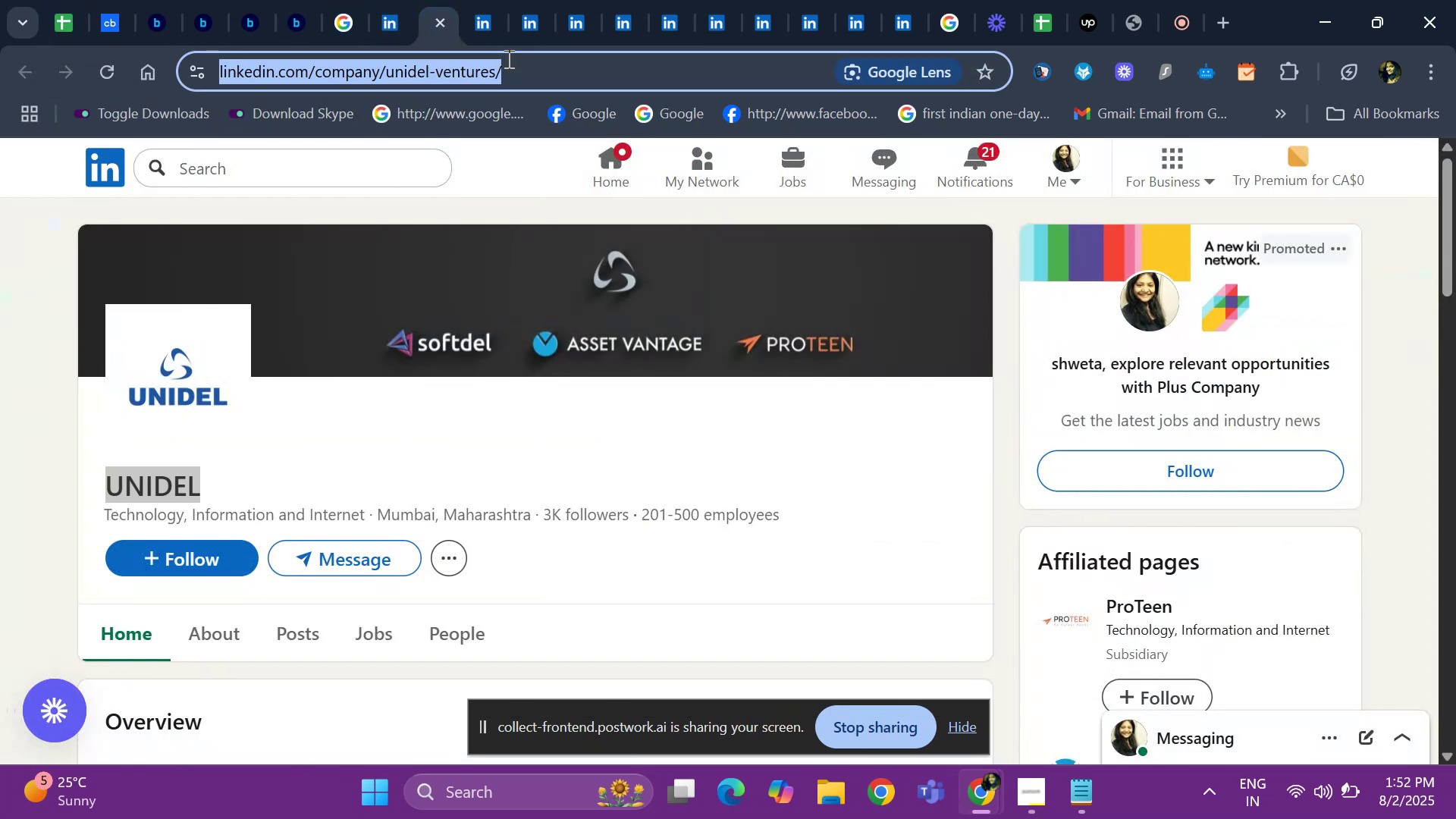 
key(Control+C)
 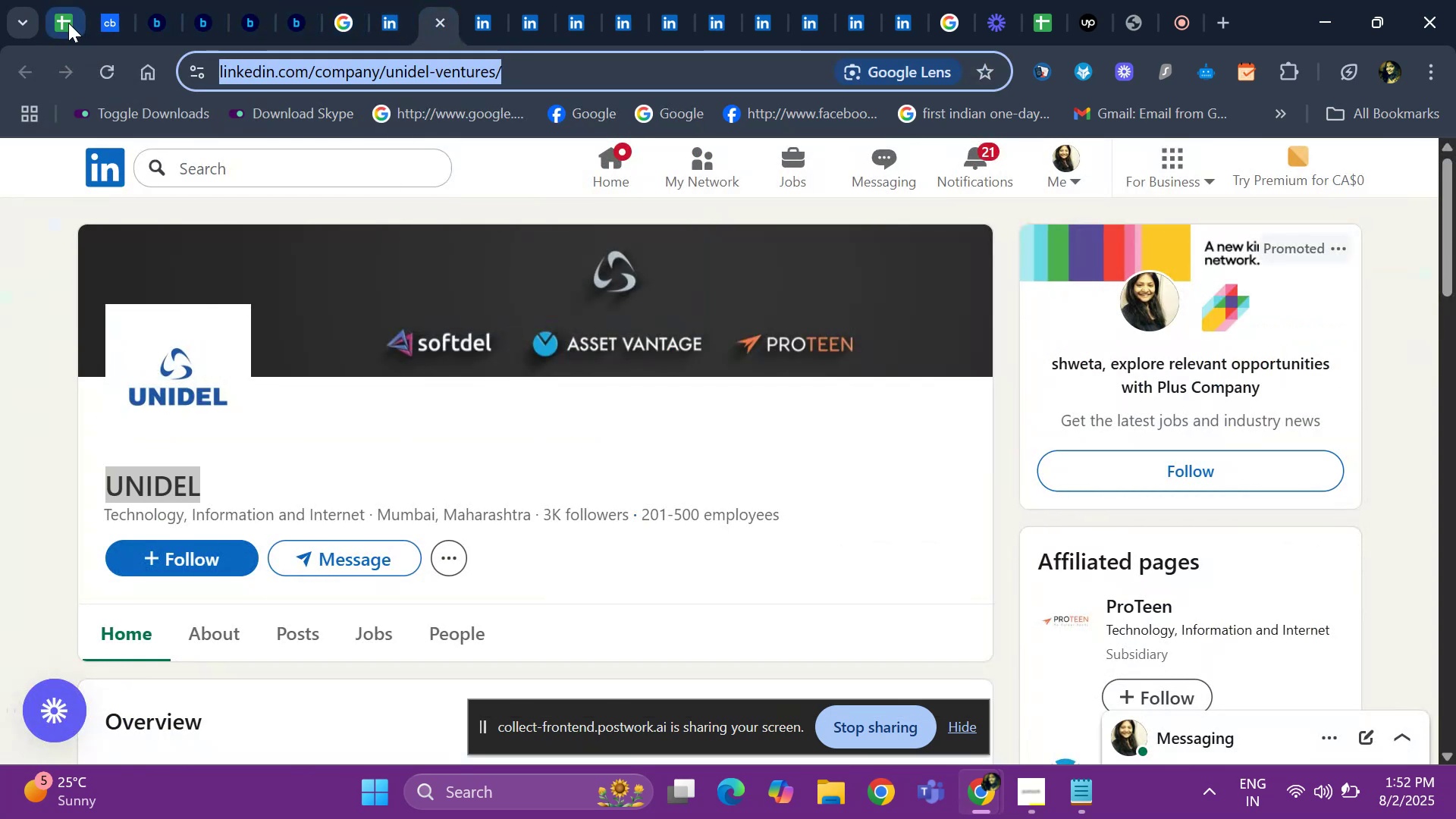 
left_click([58, 23])
 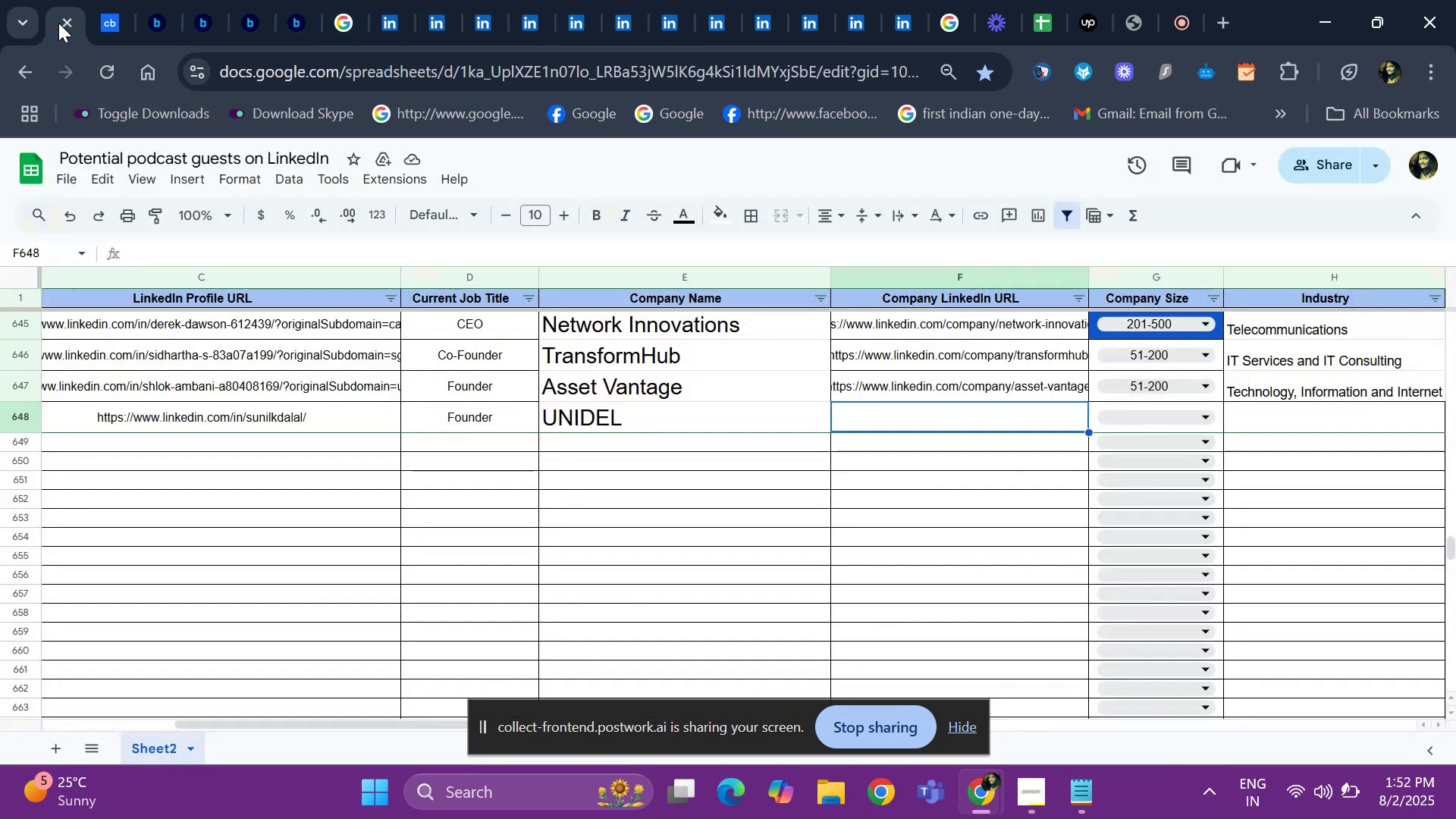 
key(Control+V)
 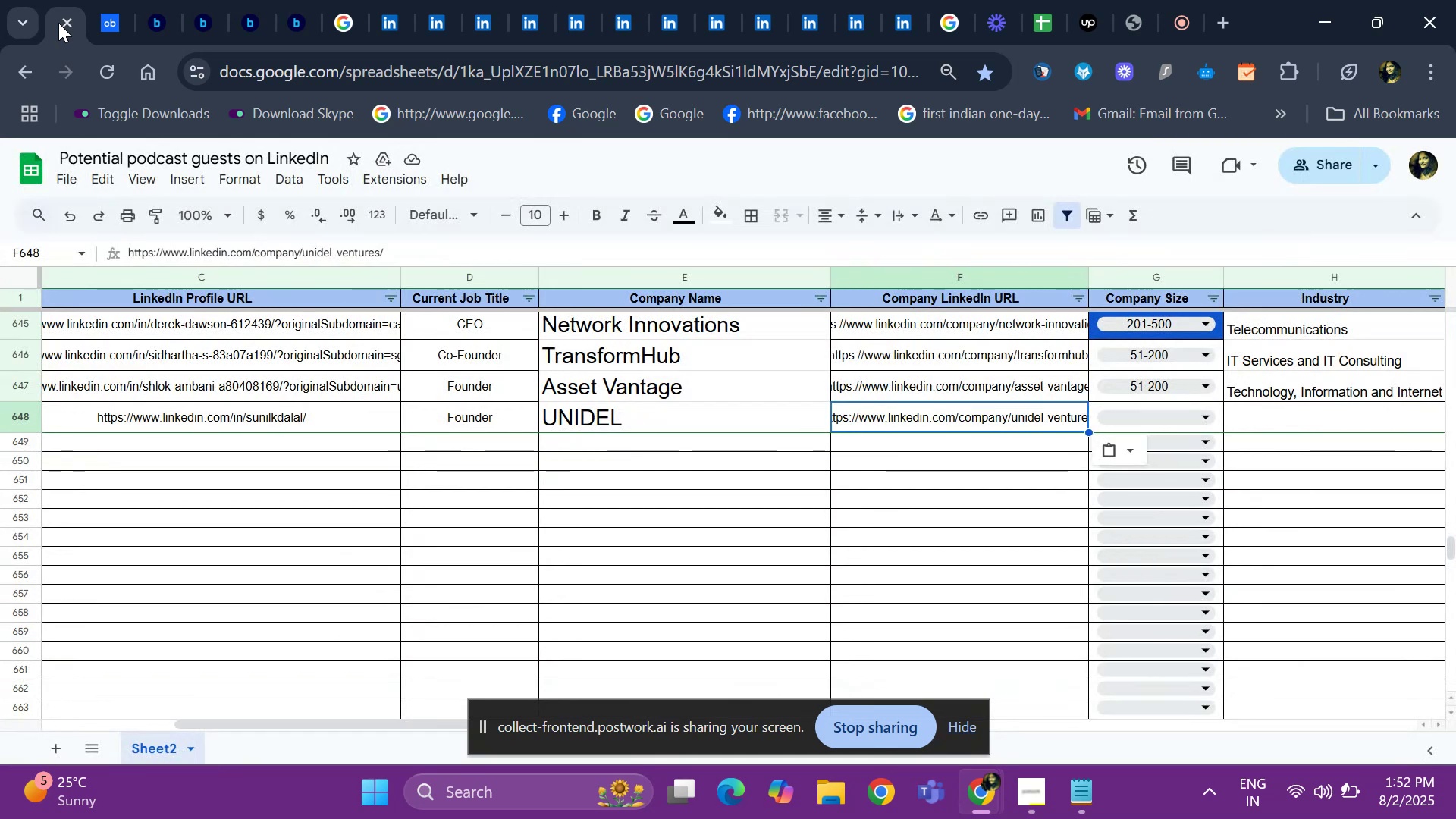 
wait(7.46)
 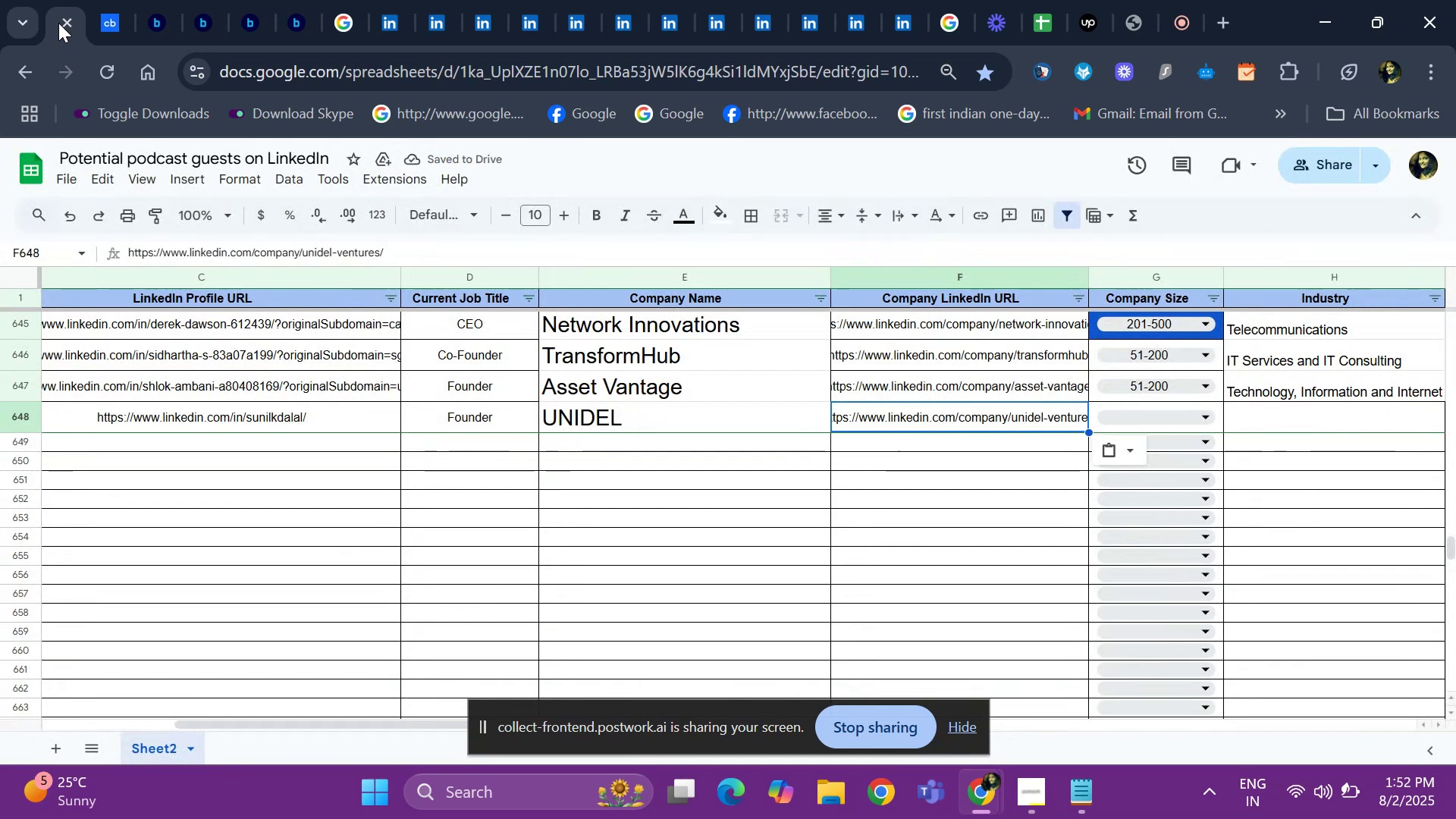 
key(ArrowRight)
 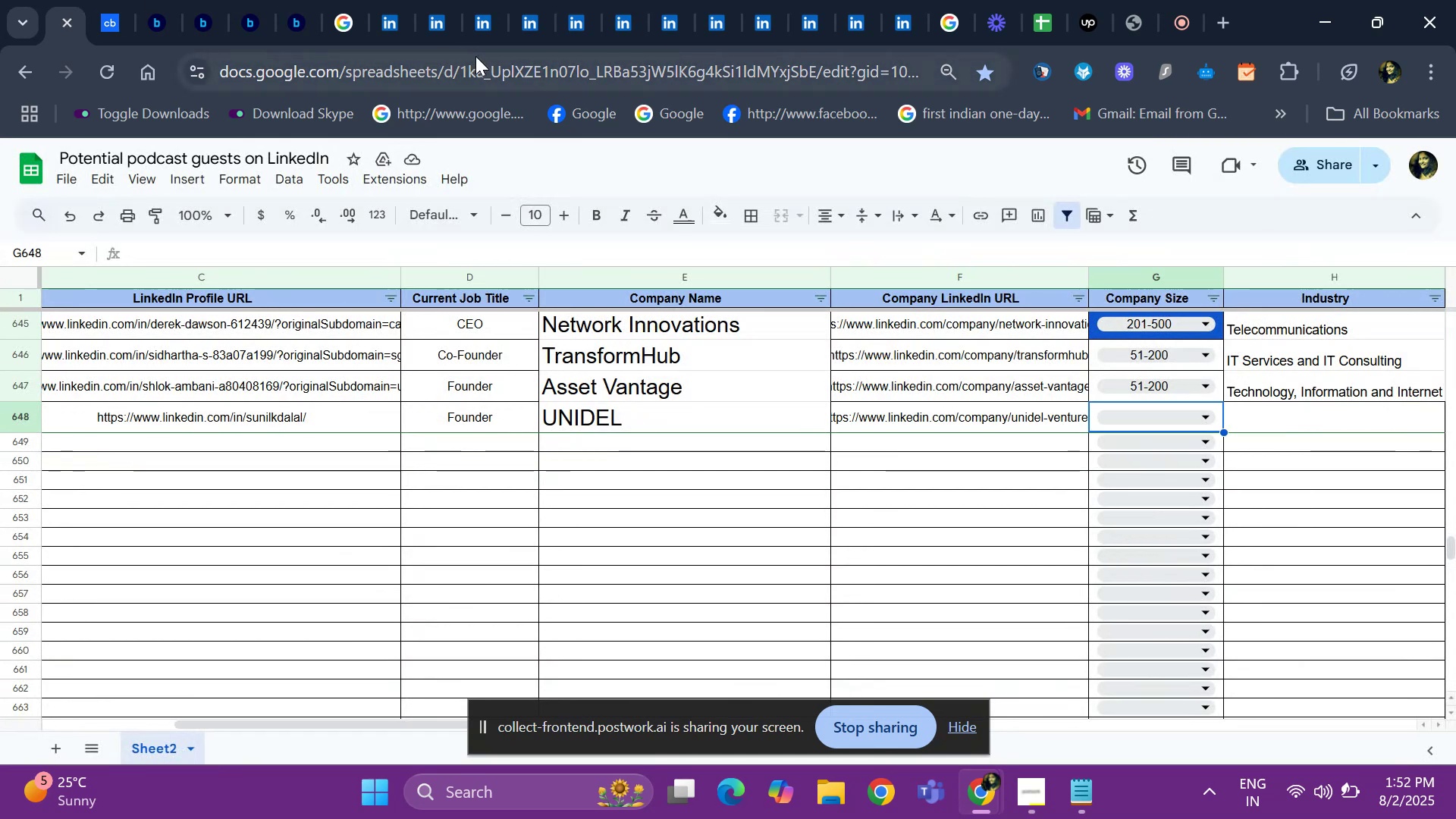 
left_click([480, 26])
 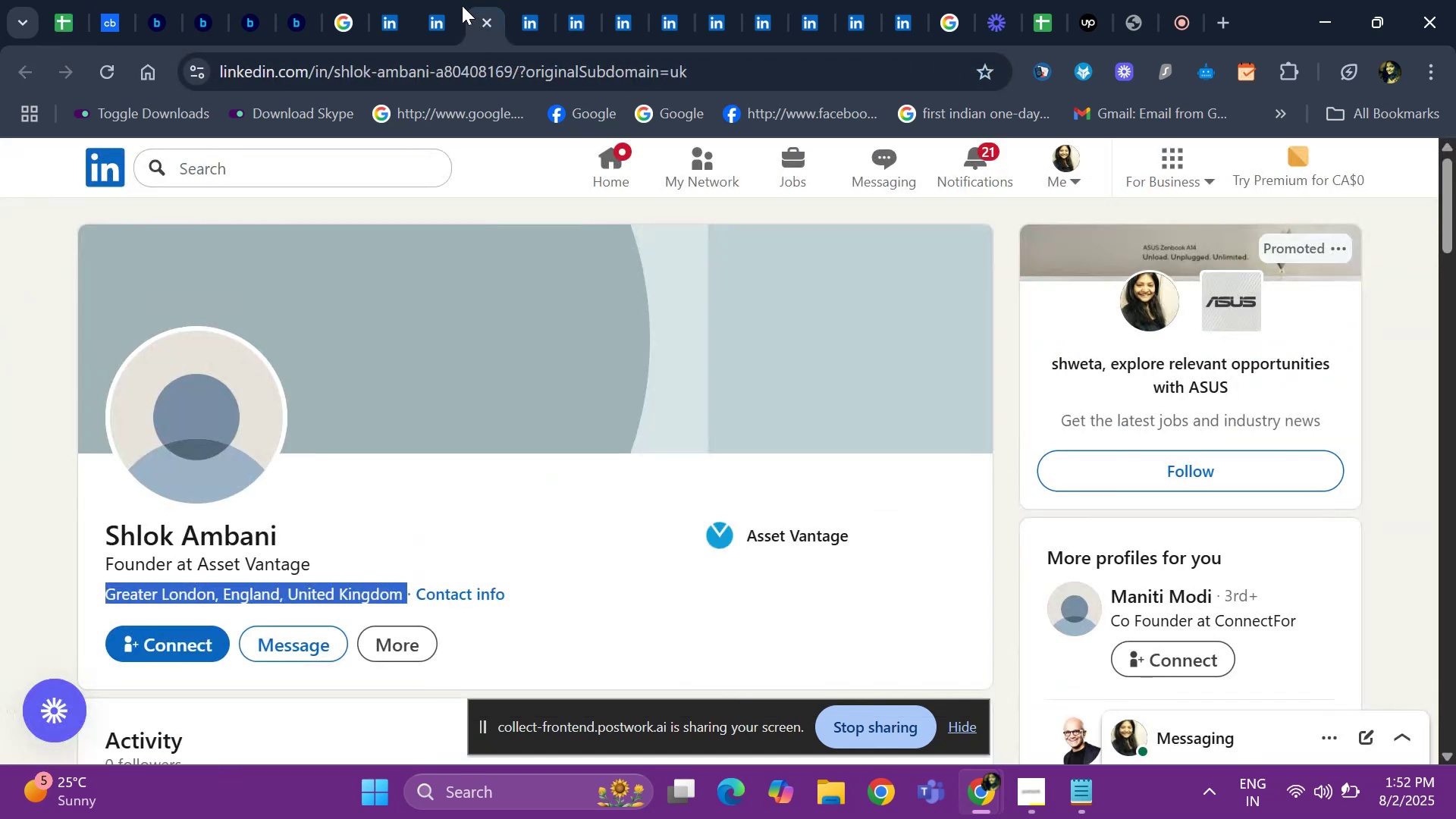 
left_click([428, 6])
 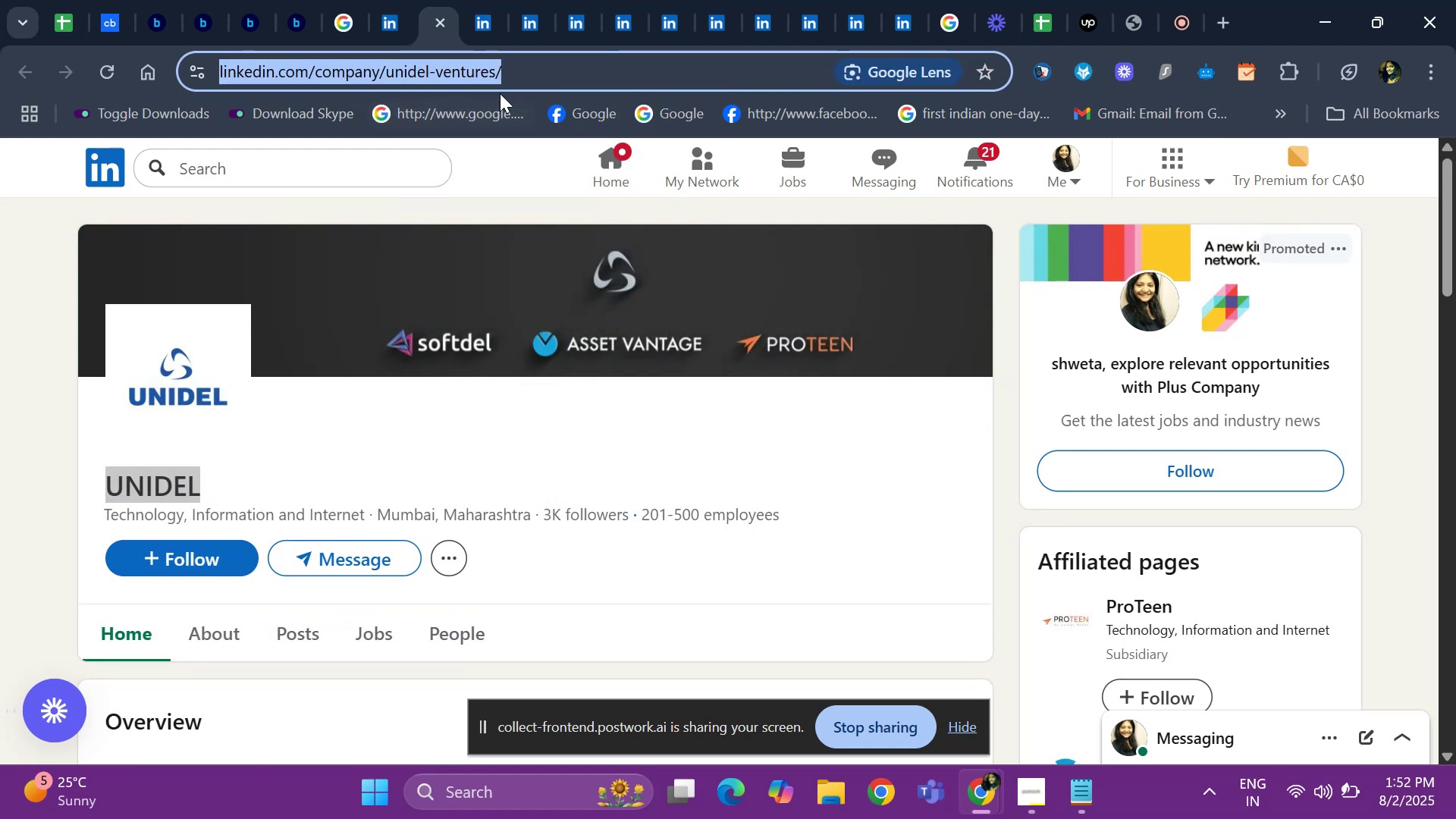 
key(Control+C)
 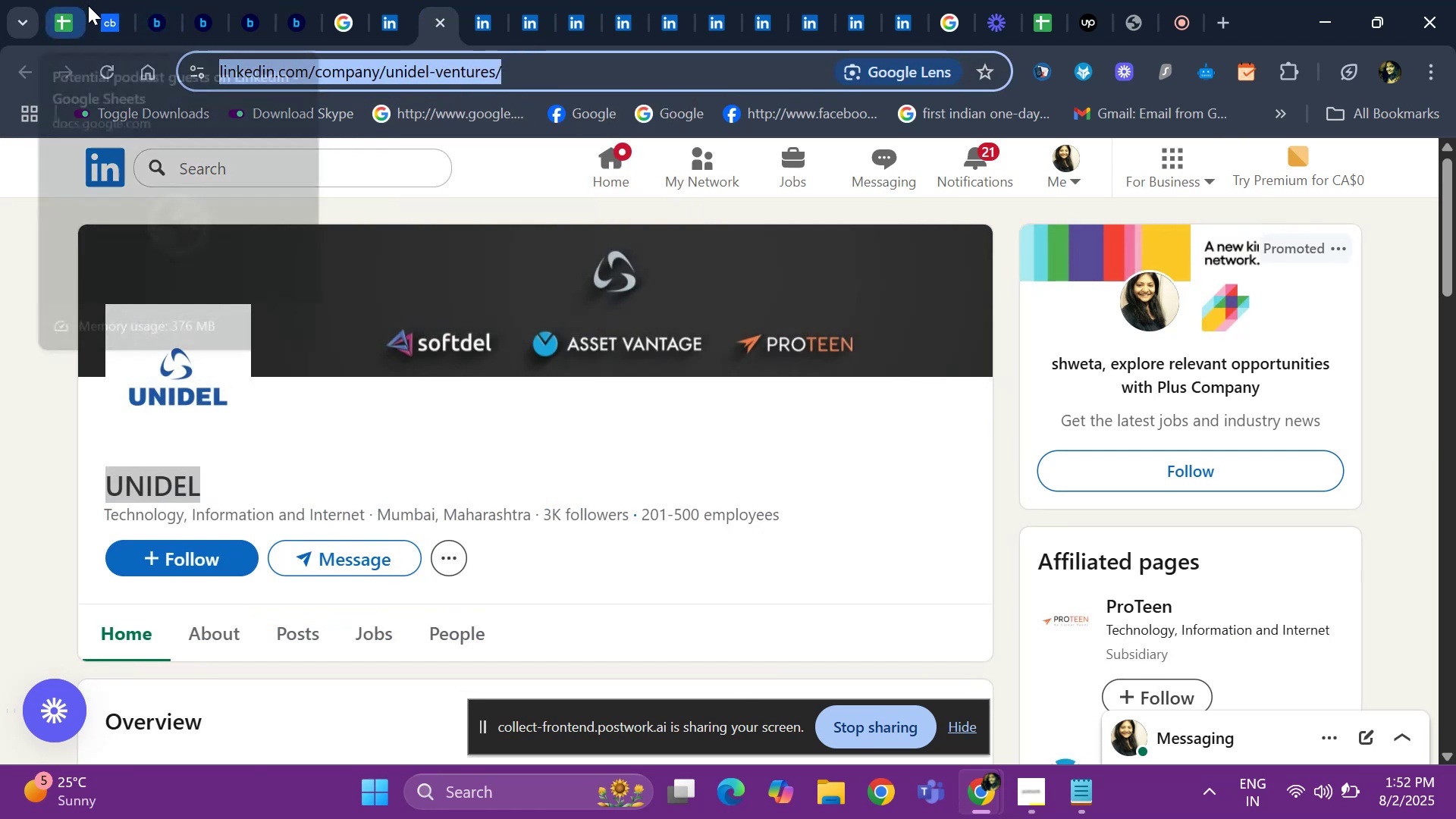 
left_click([62, 8])
 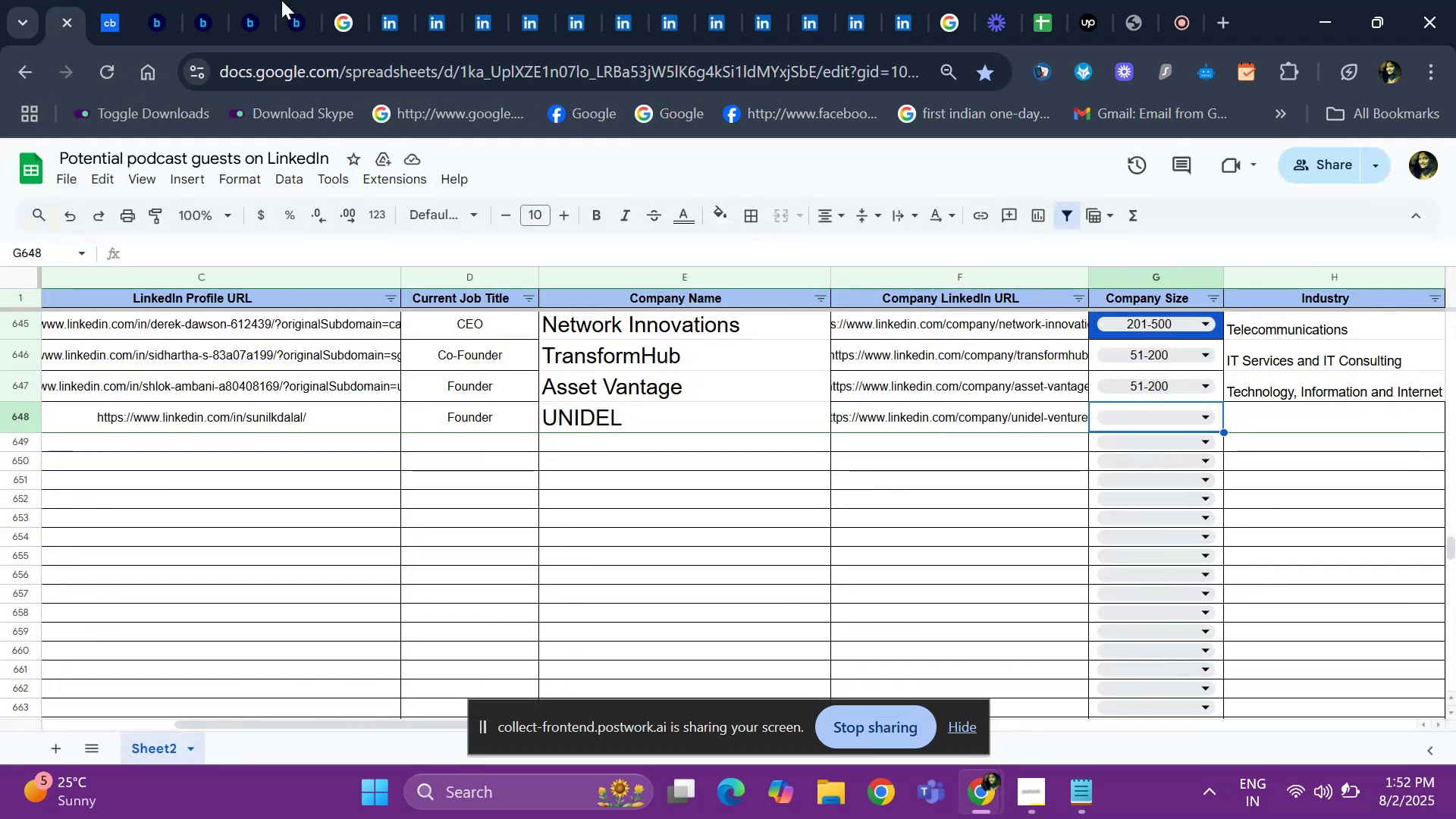 
left_click([454, 26])
 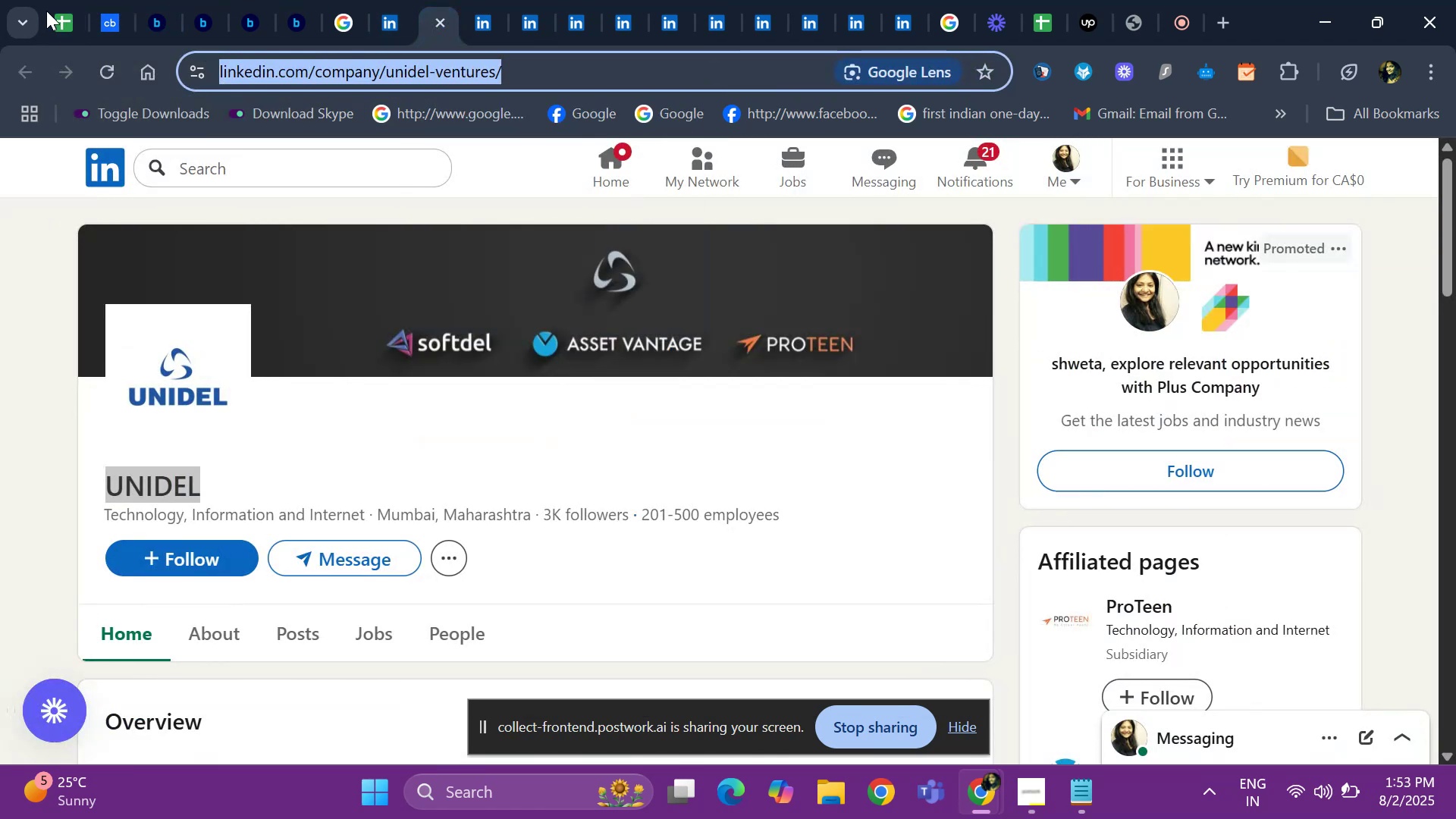 
left_click([63, 11])
 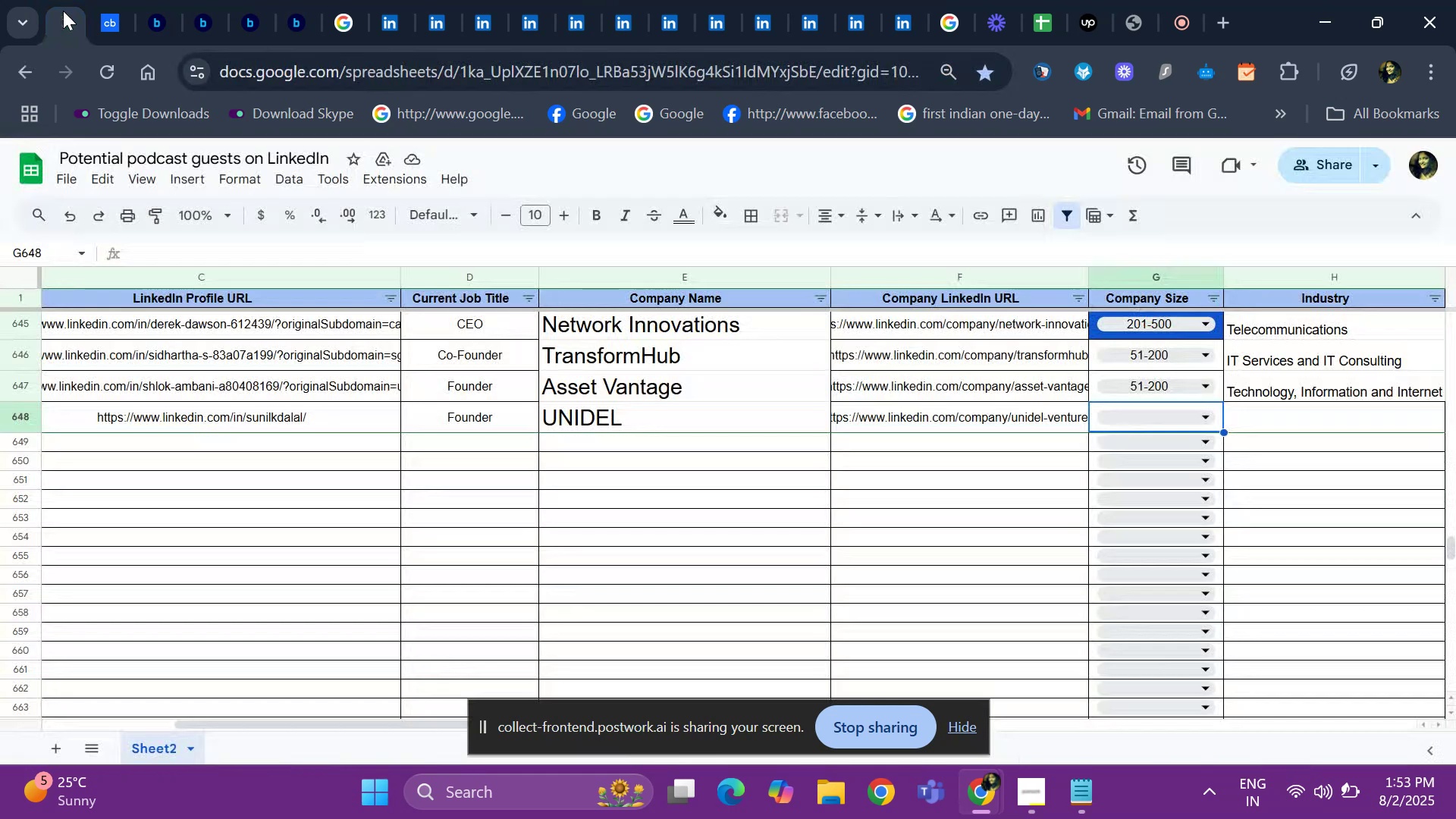 
key(Enter)
 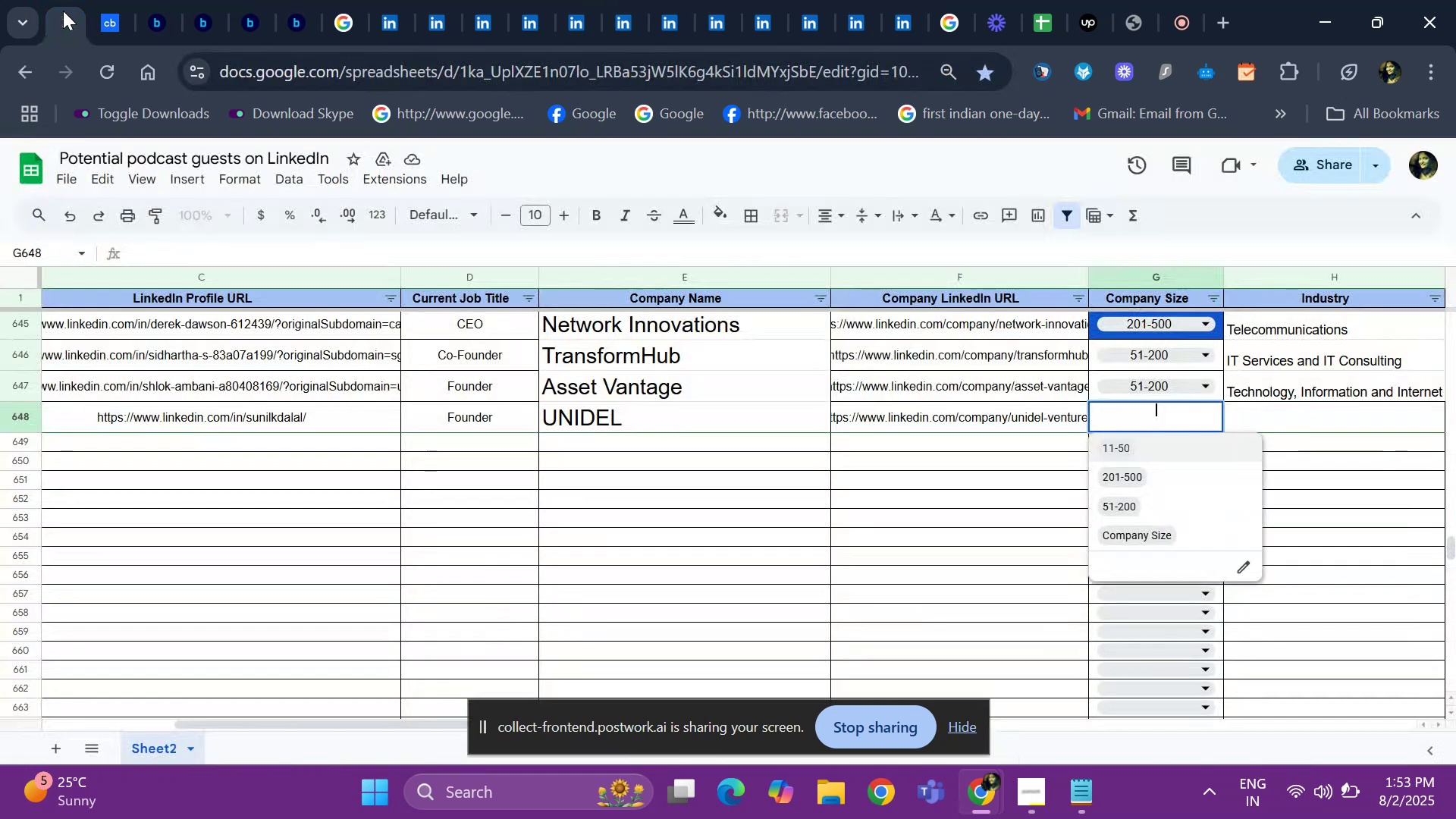 
key(ArrowDown)
 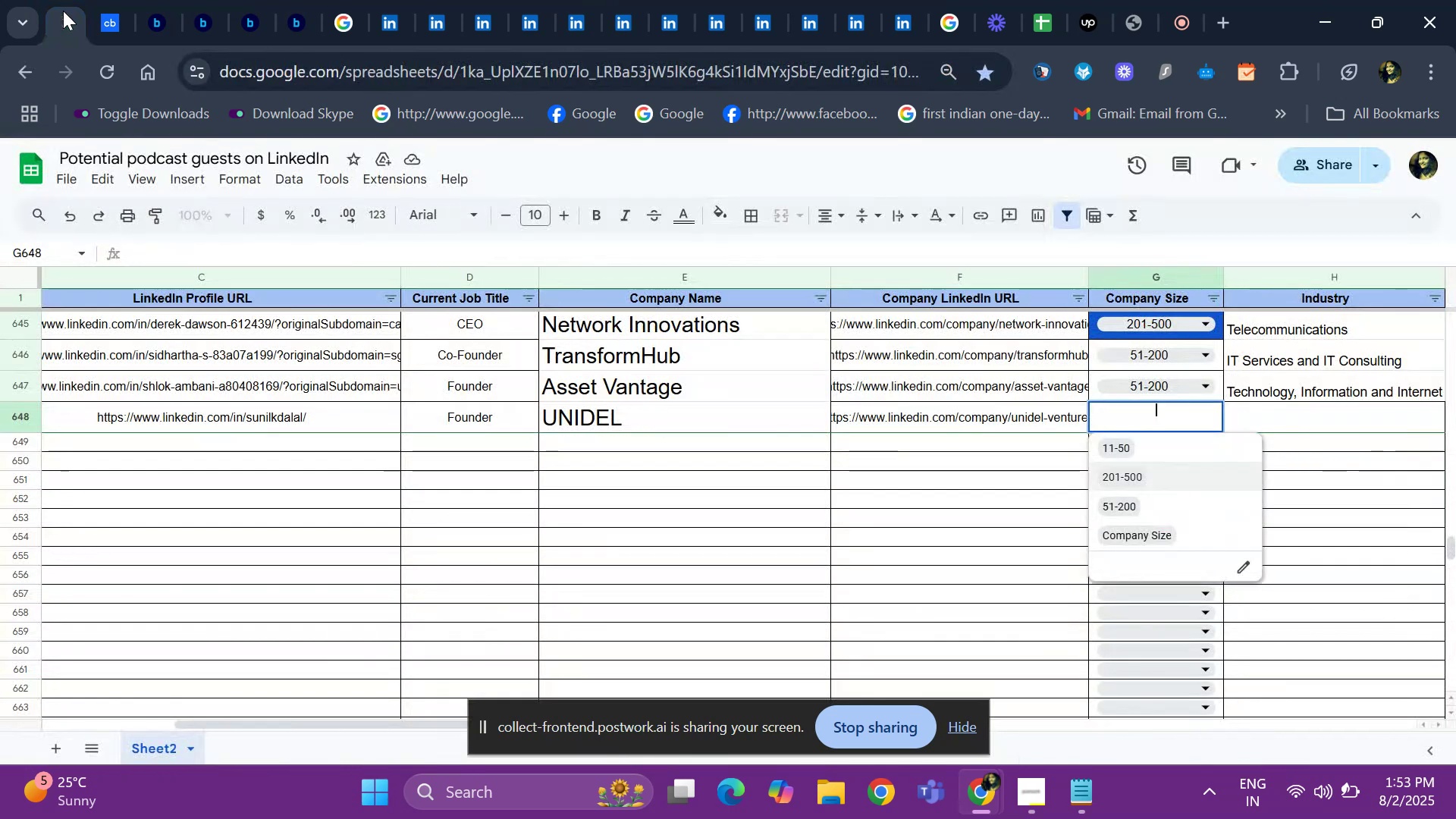 
key(ArrowDown)
 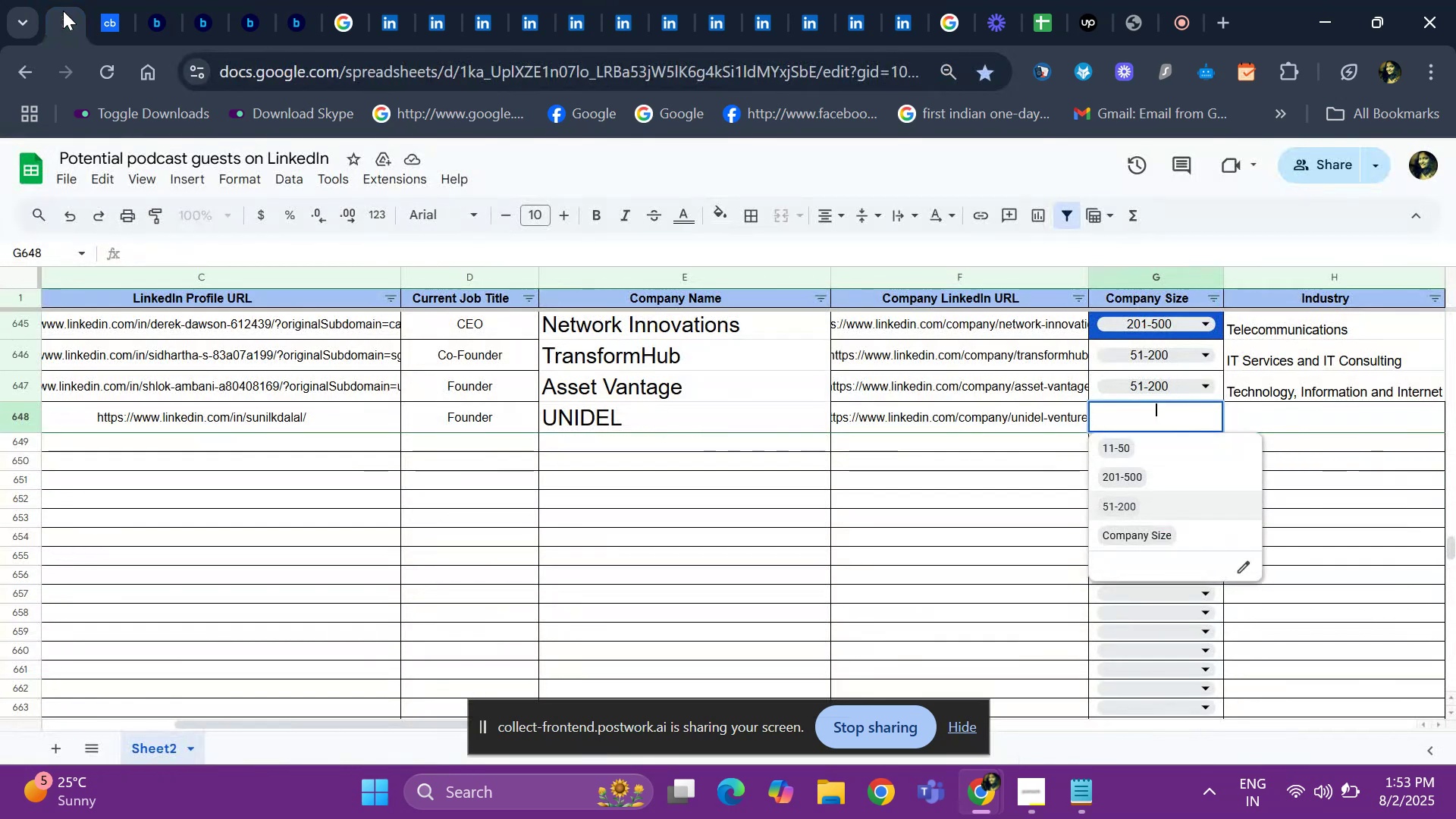 
key(ArrowUp)
 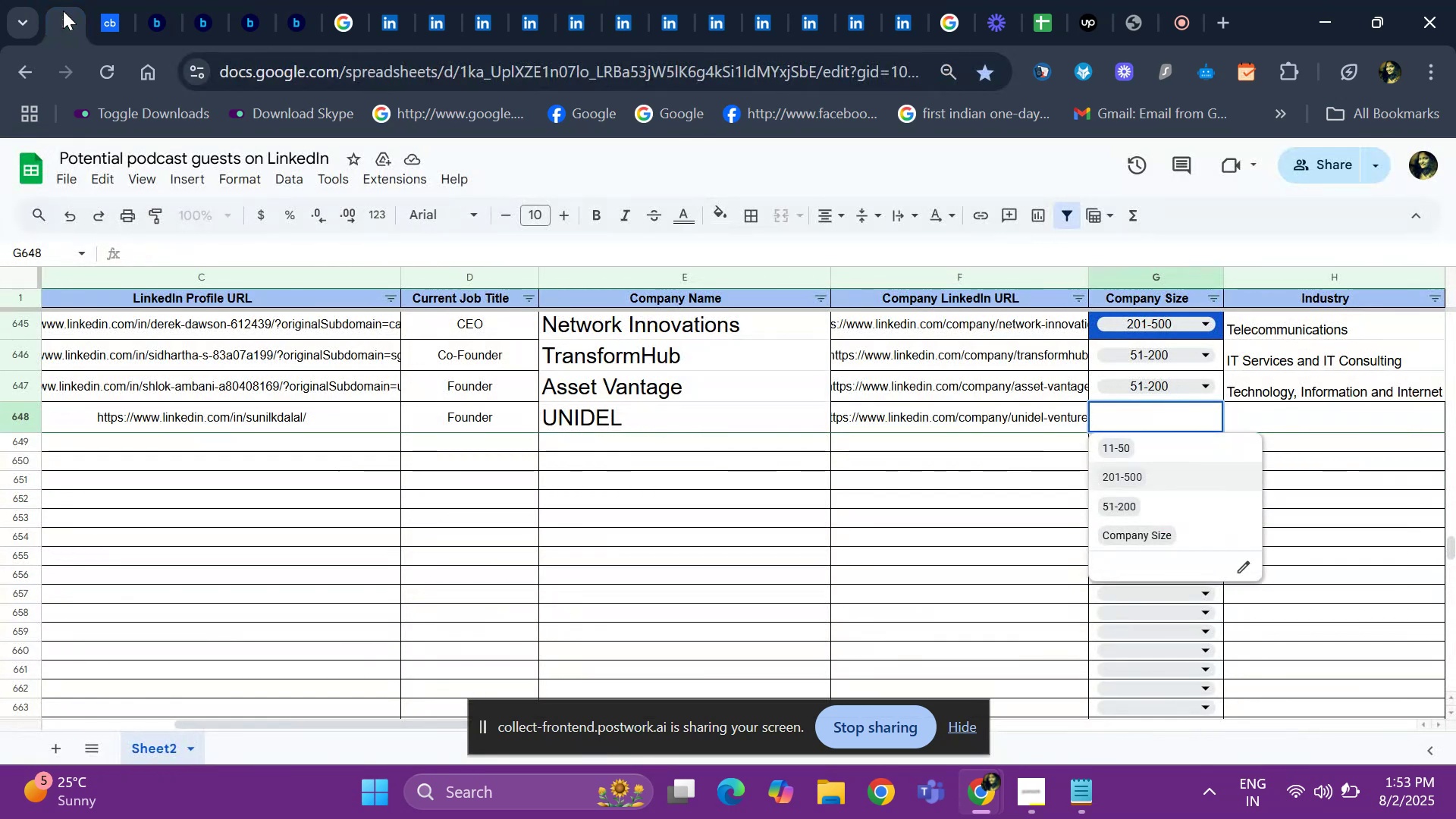 
key(Enter)
 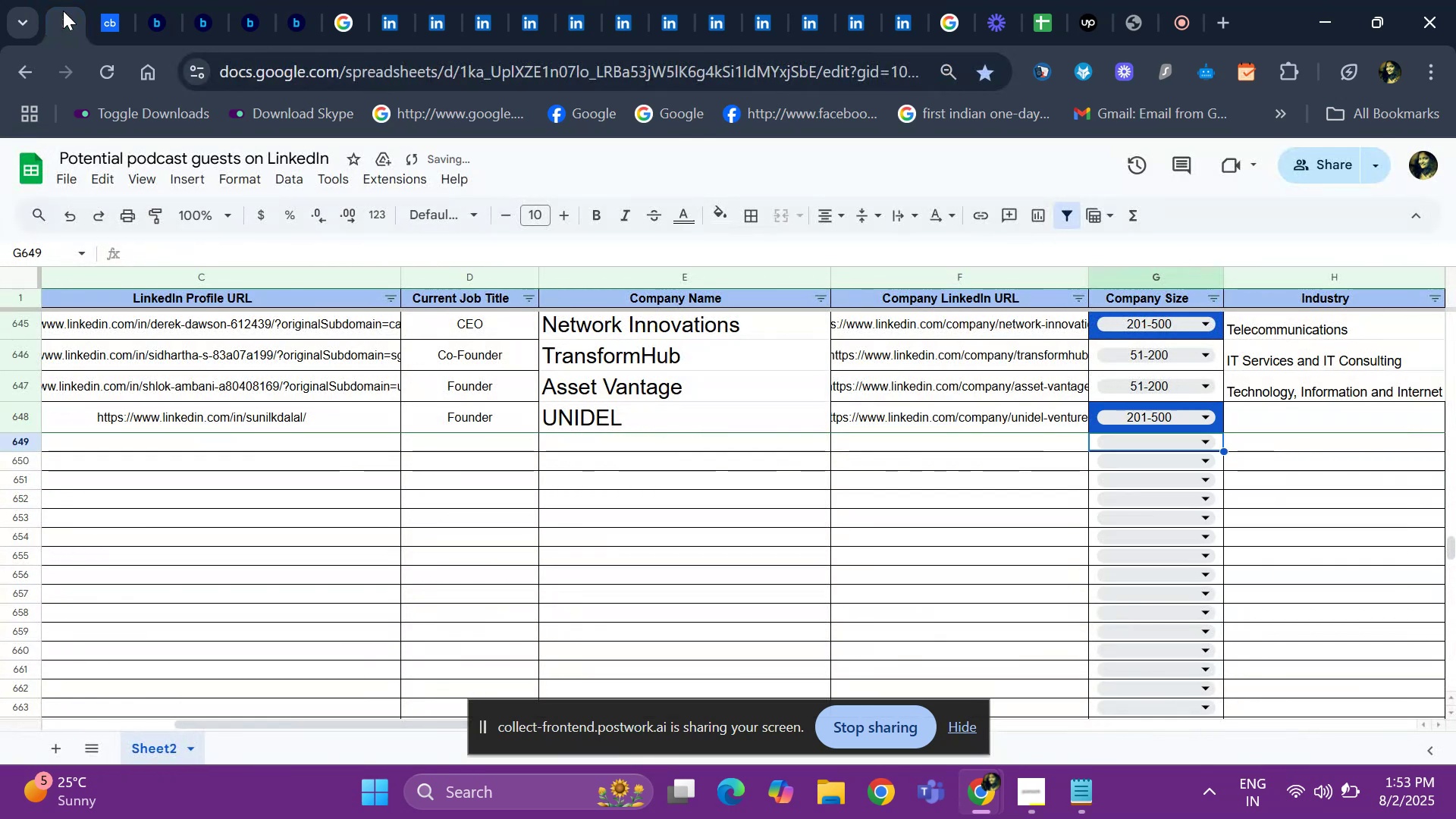 
key(ArrowUp)
 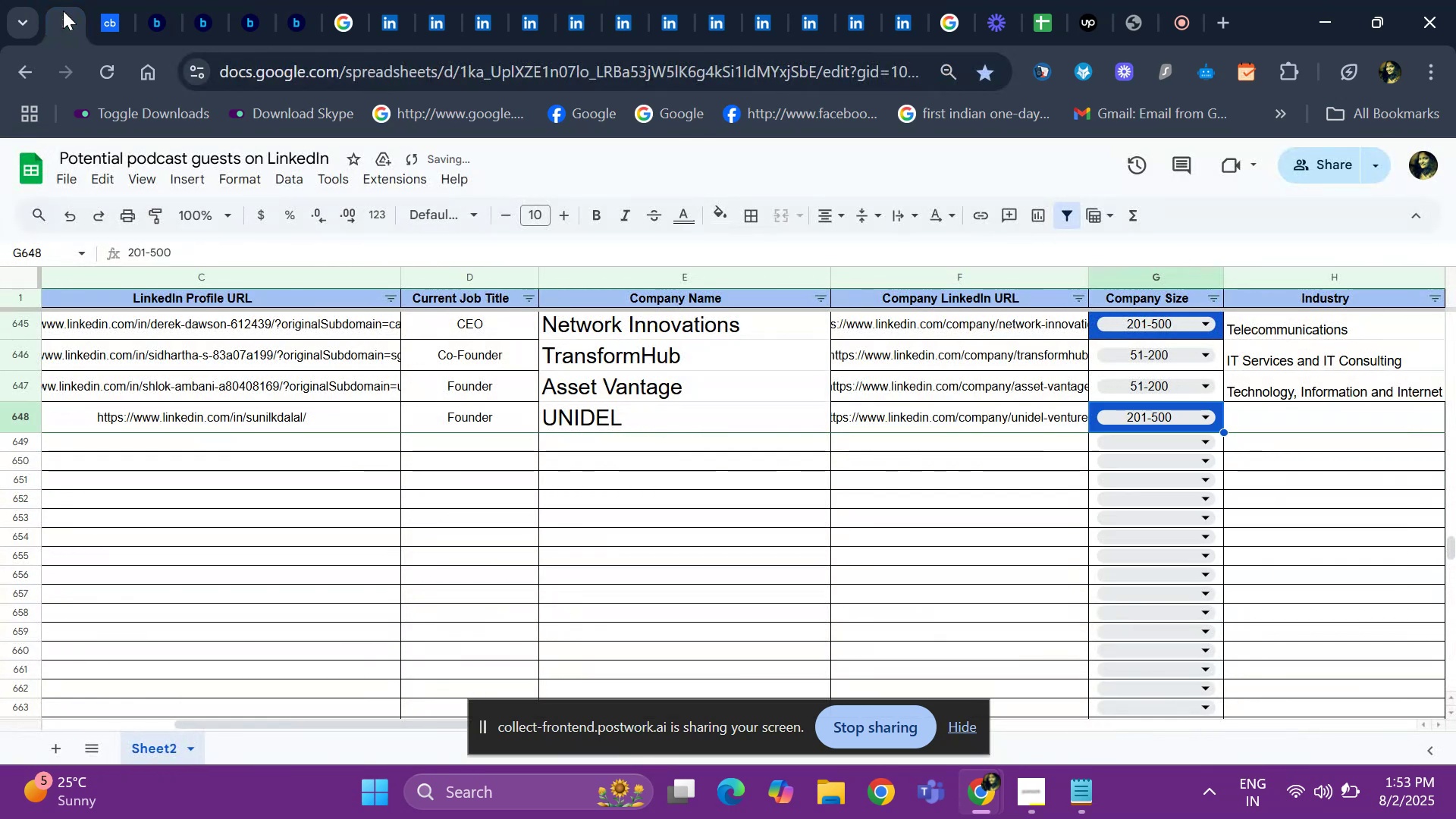 
key(ArrowRight)
 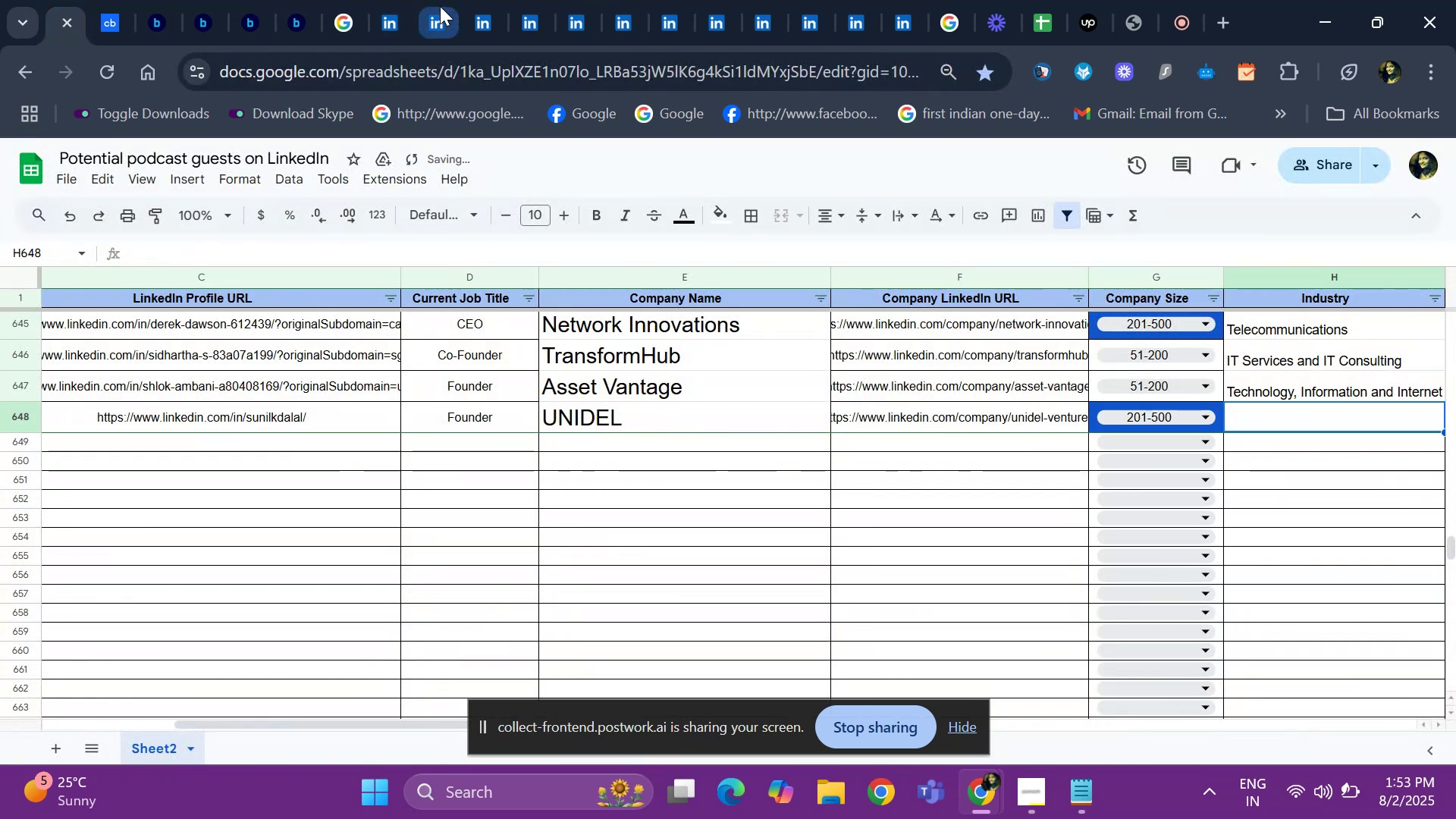 
left_click([439, 6])
 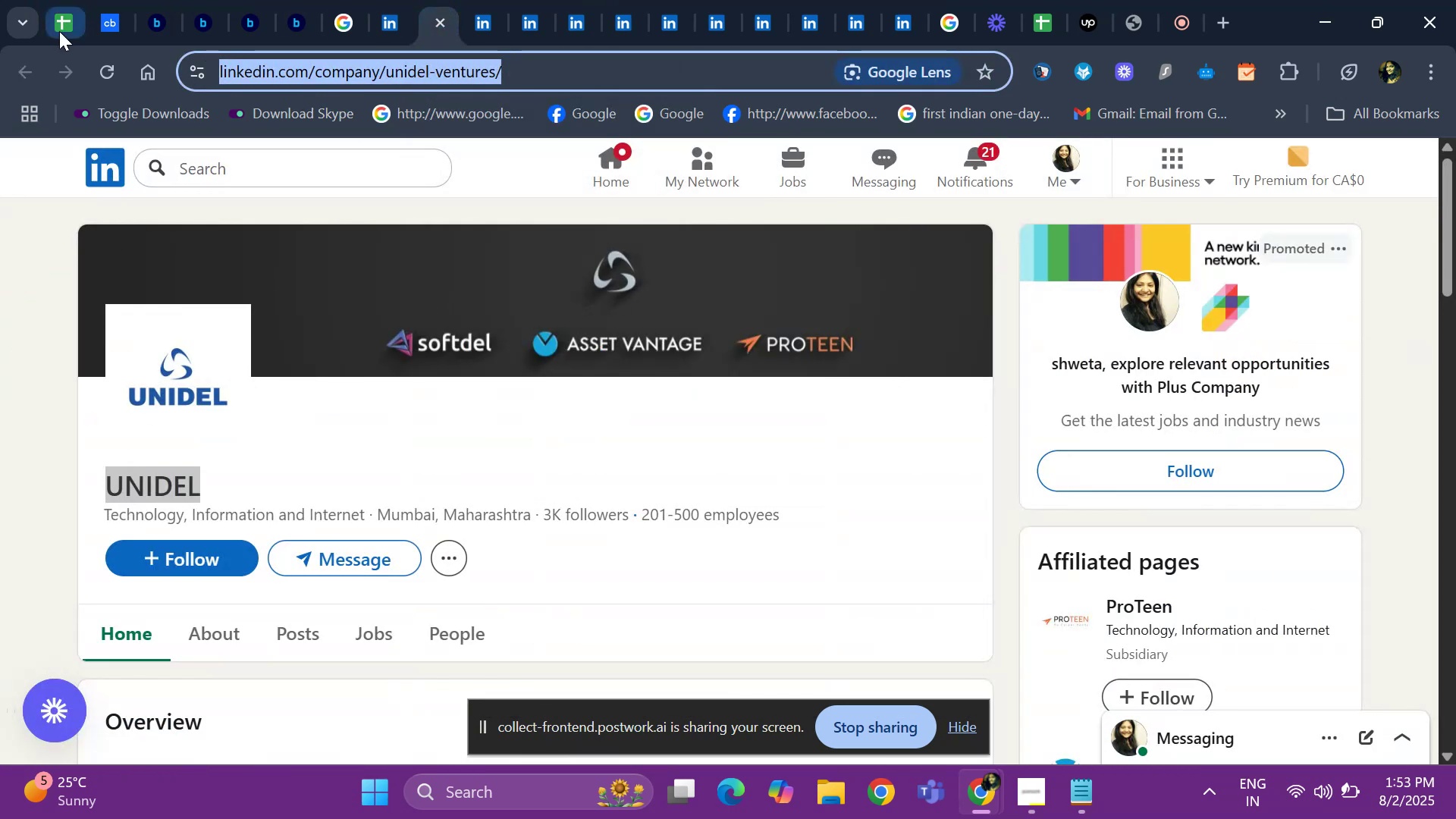 
left_click([62, 31])
 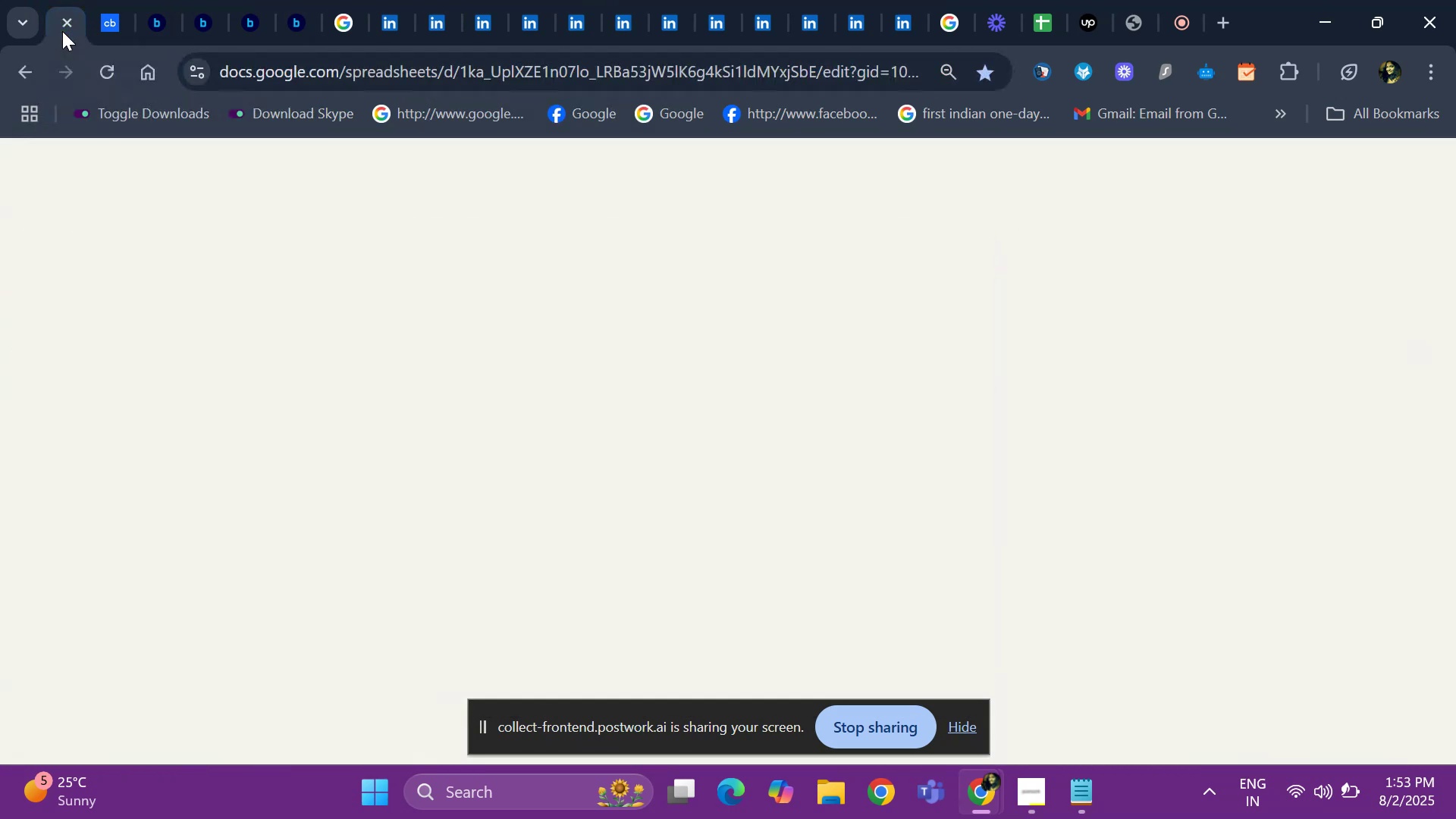 
hold_key(key=ControlLeft, duration=0.47)
 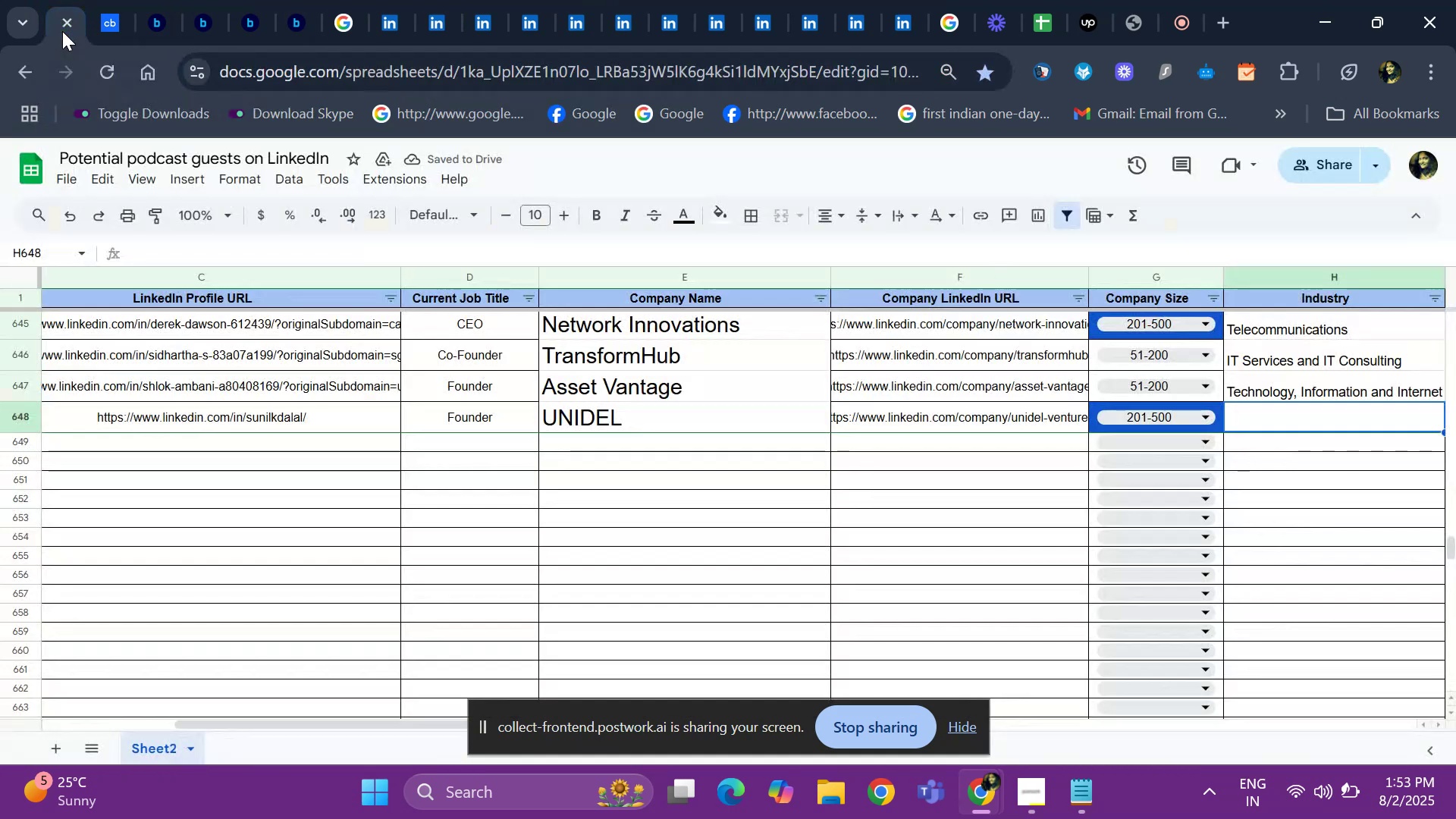 
key(Control+ControlLeft)
 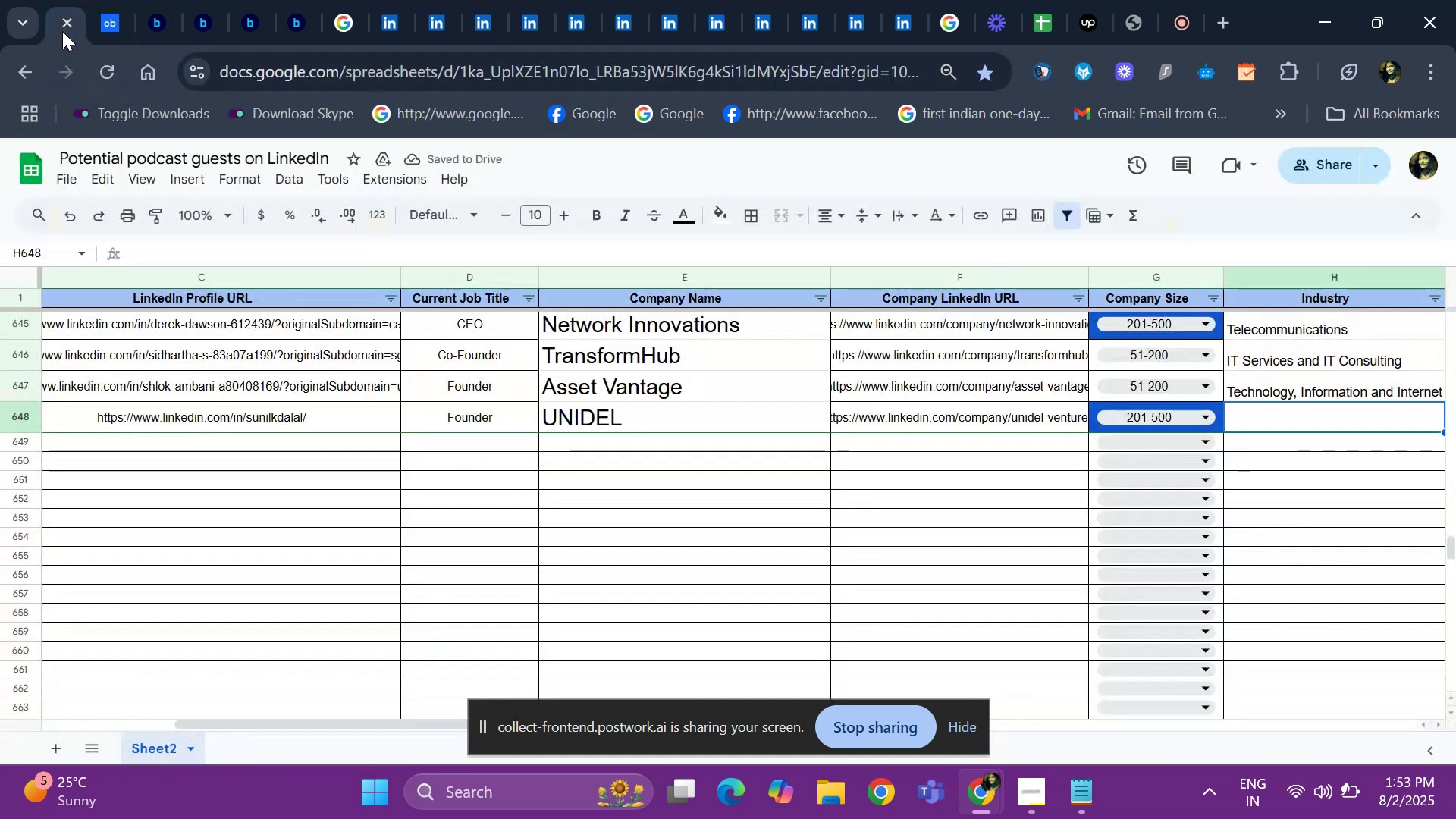 
key(Control+D)
 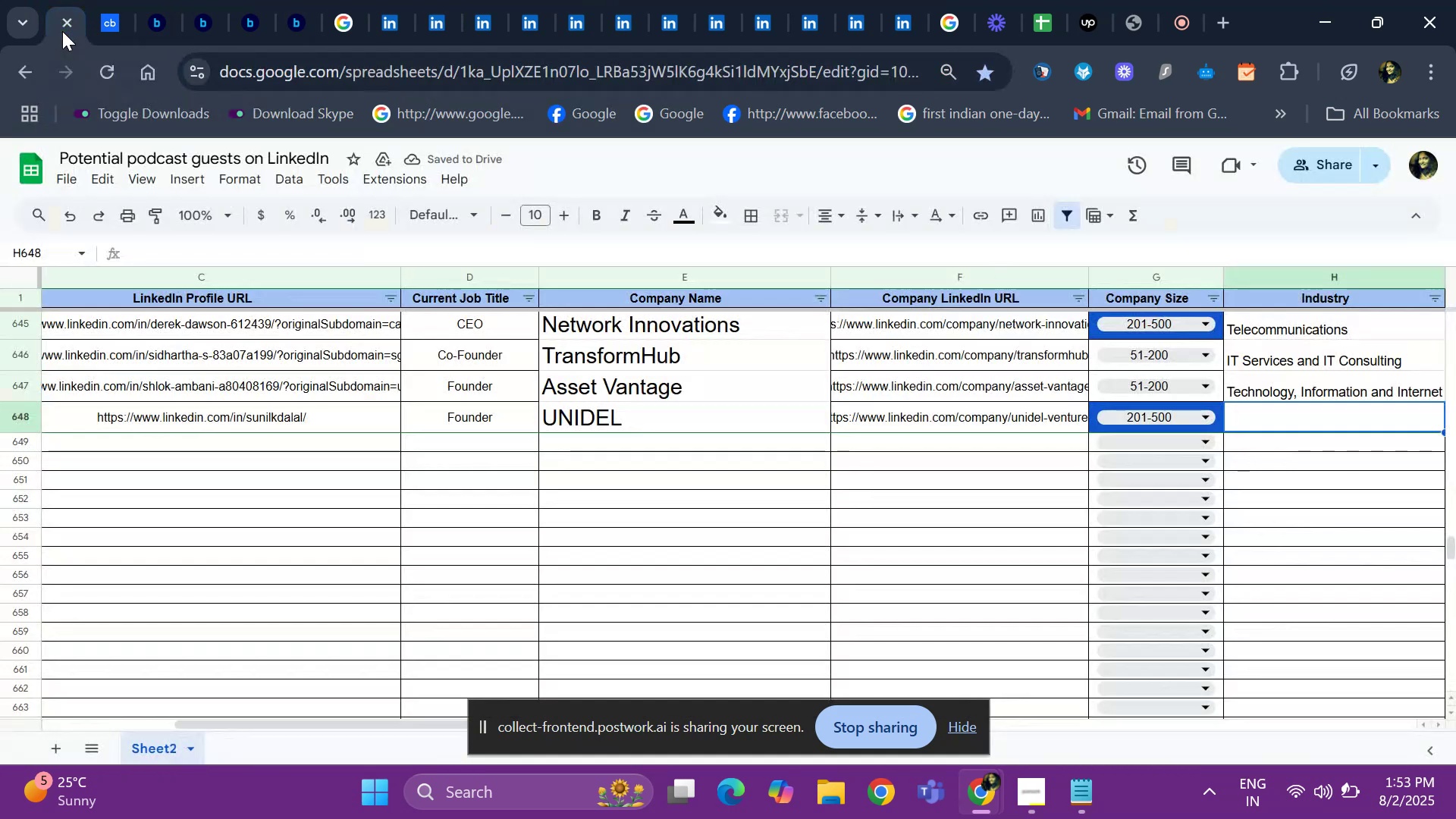 
key(ArrowRight)
 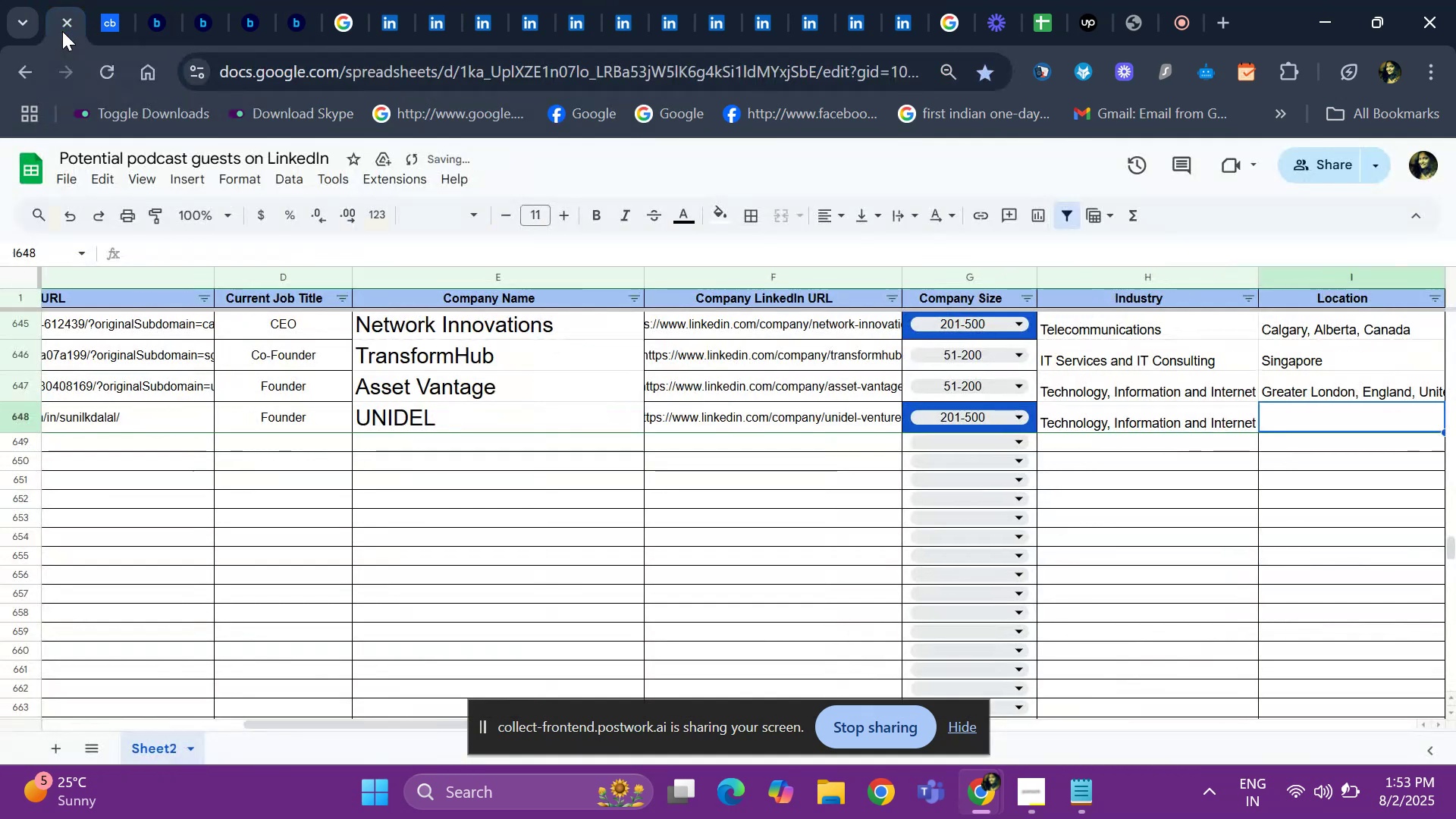 
key(ArrowRight)
 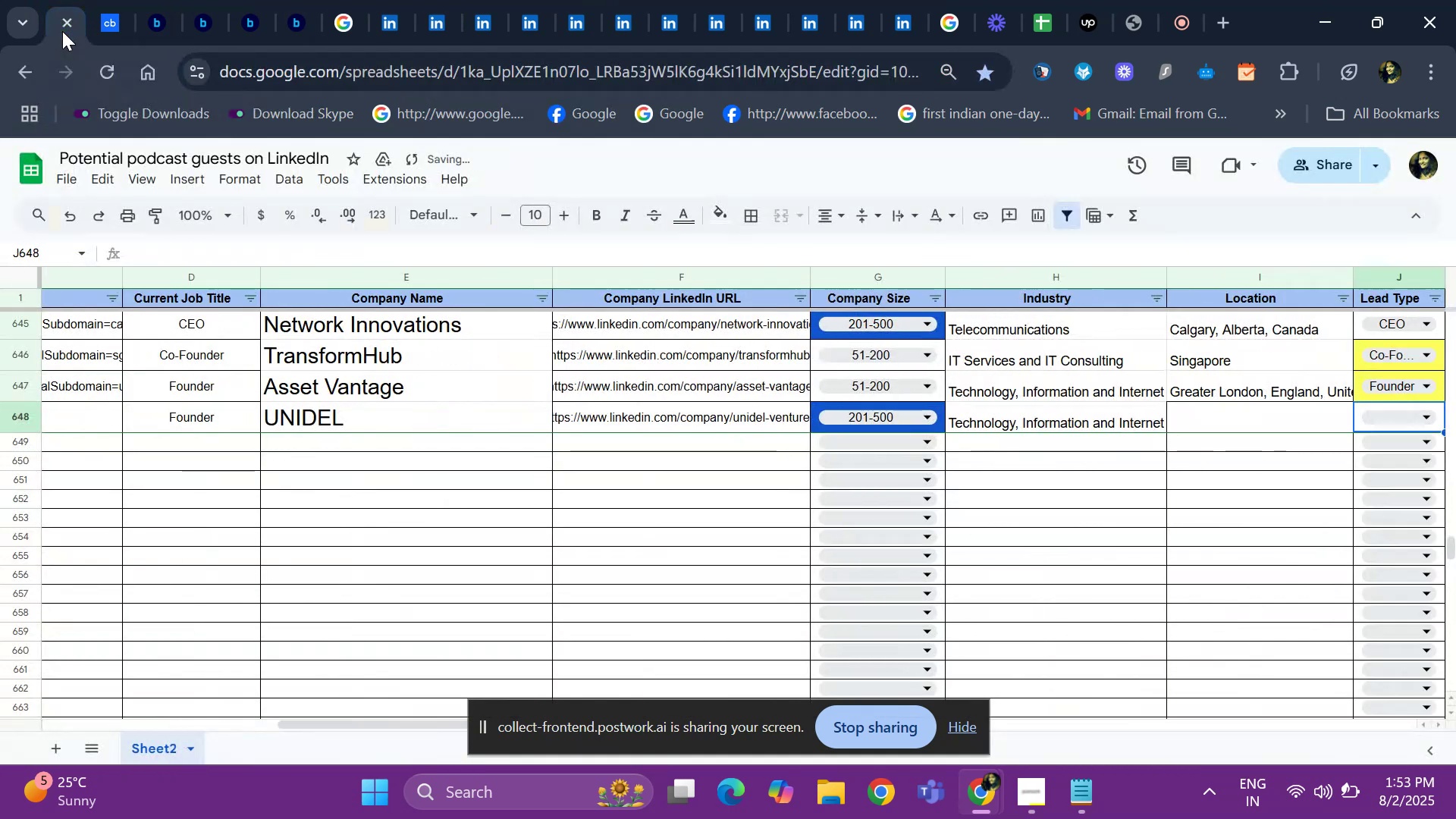 
key(ArrowLeft)
 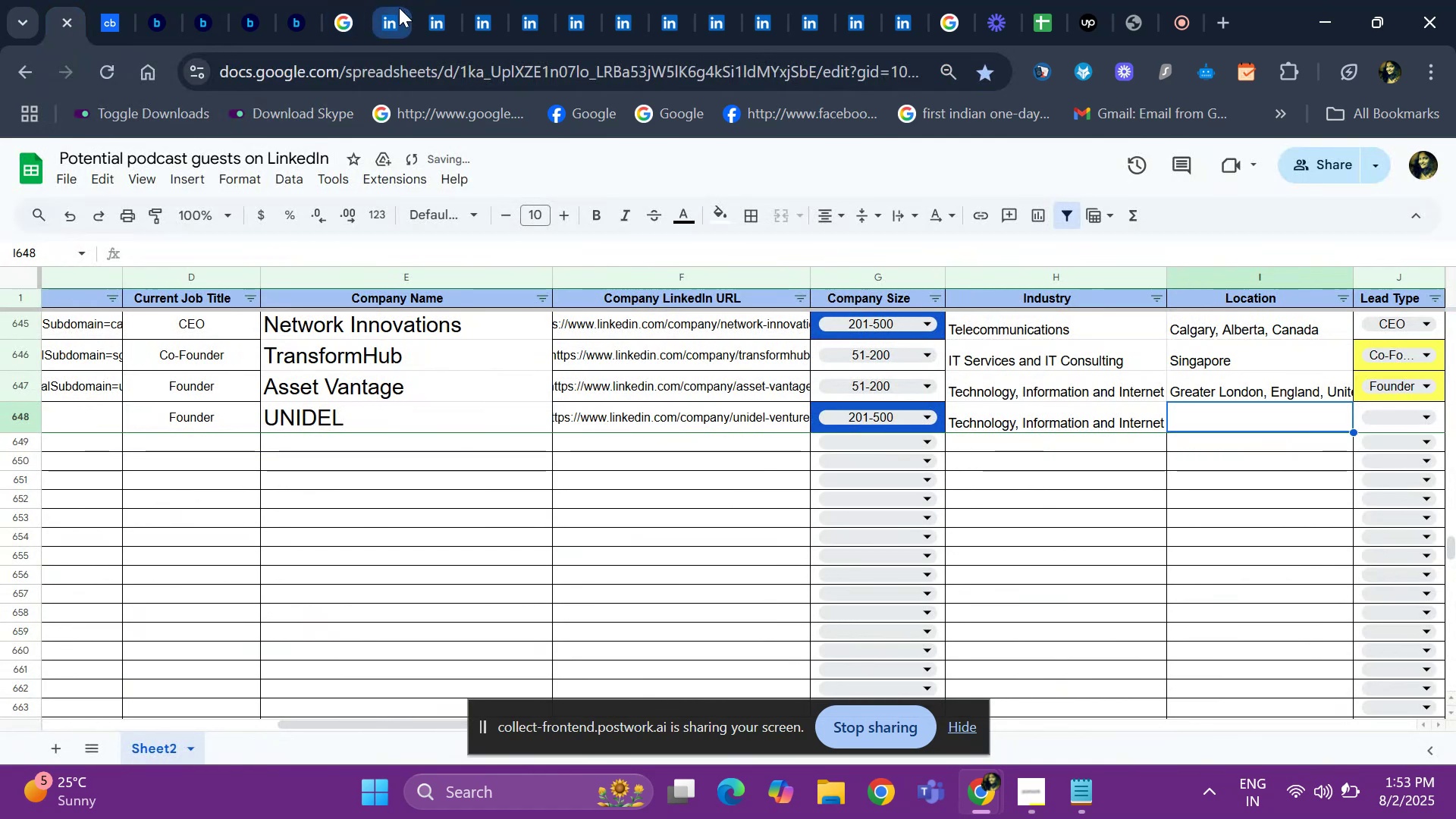 
left_click([395, 8])
 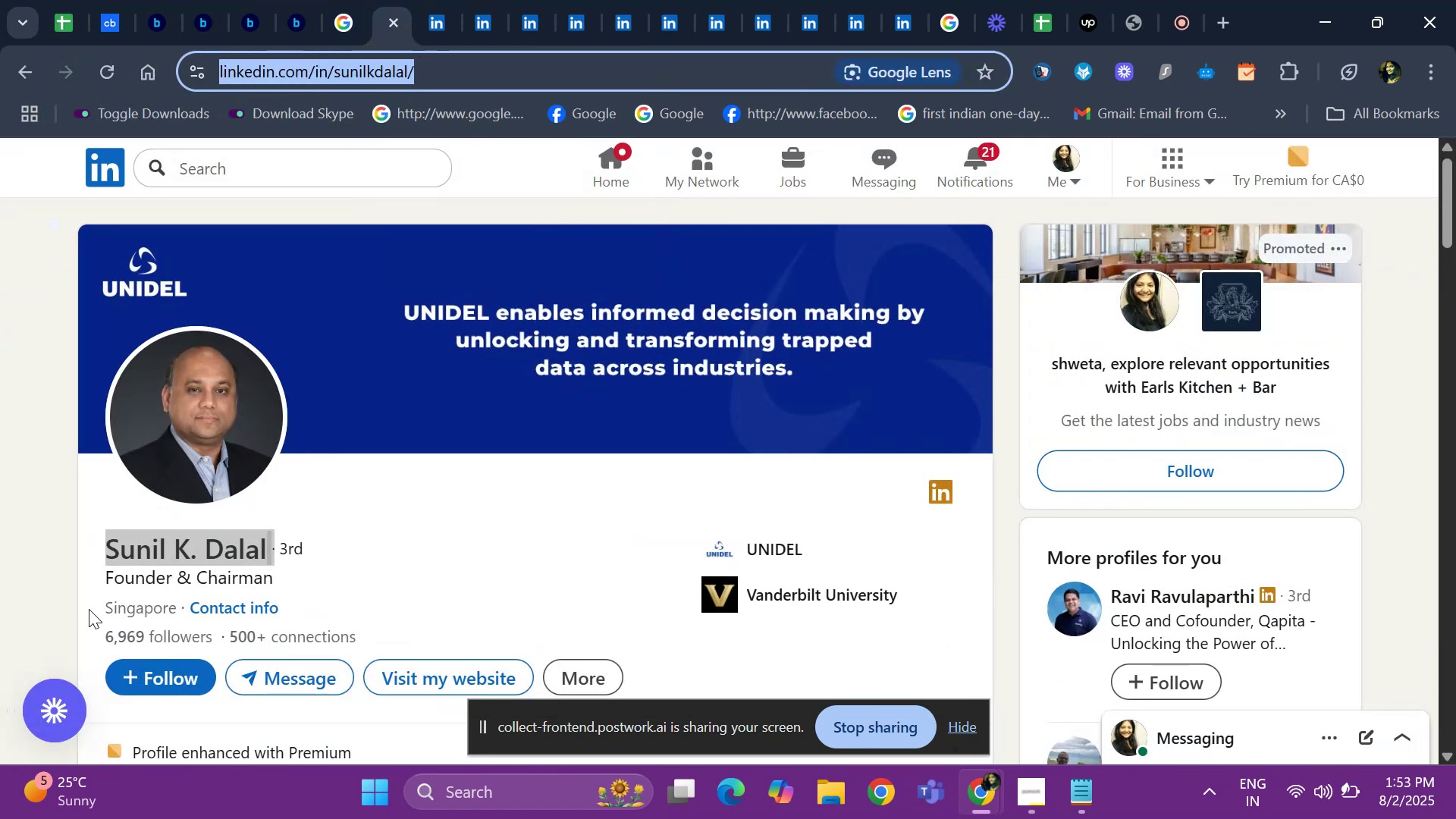 
left_click([89, 609])
 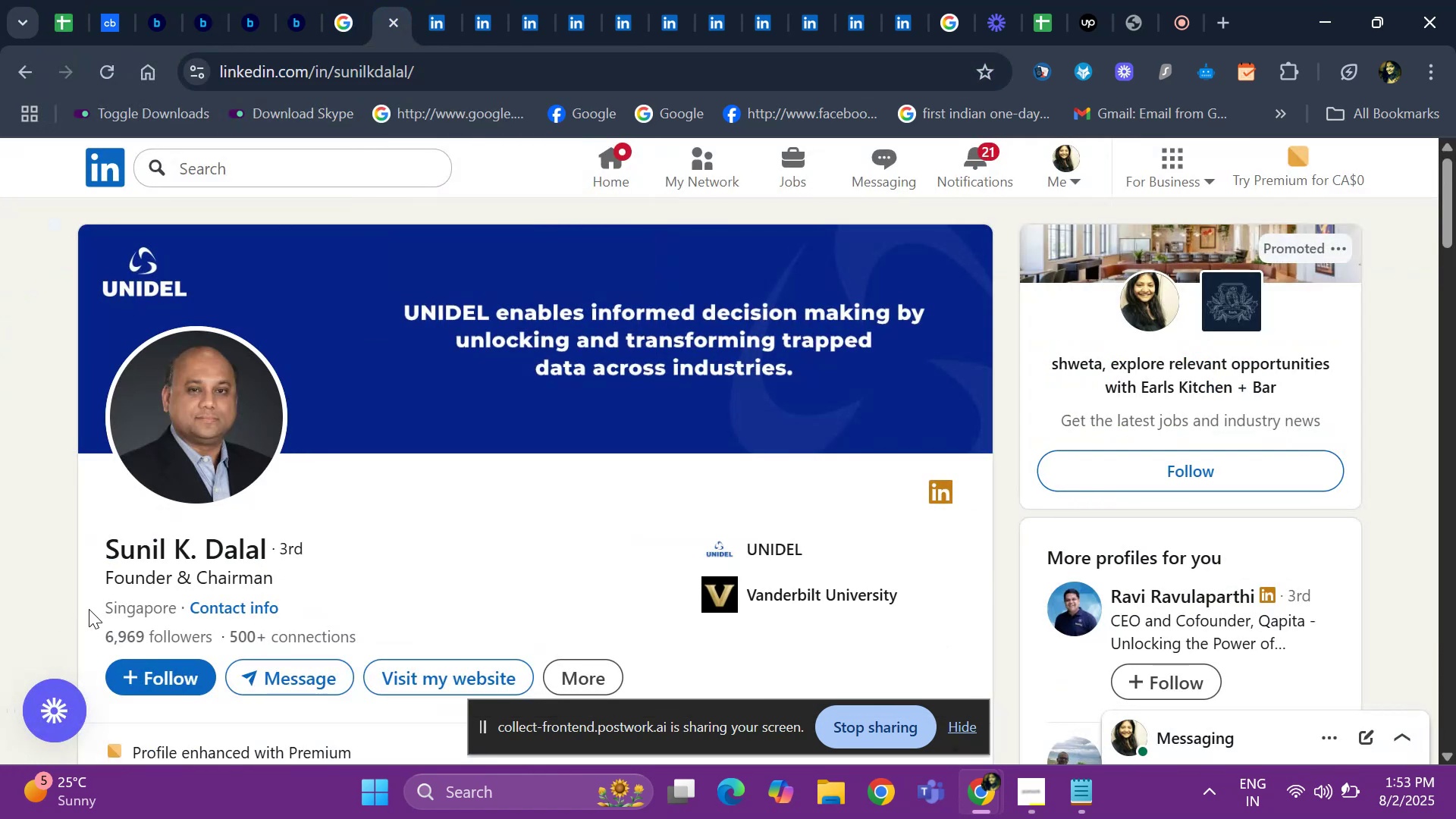 
left_click_drag(start_coordinate=[89, 609], to_coordinate=[155, 604])
 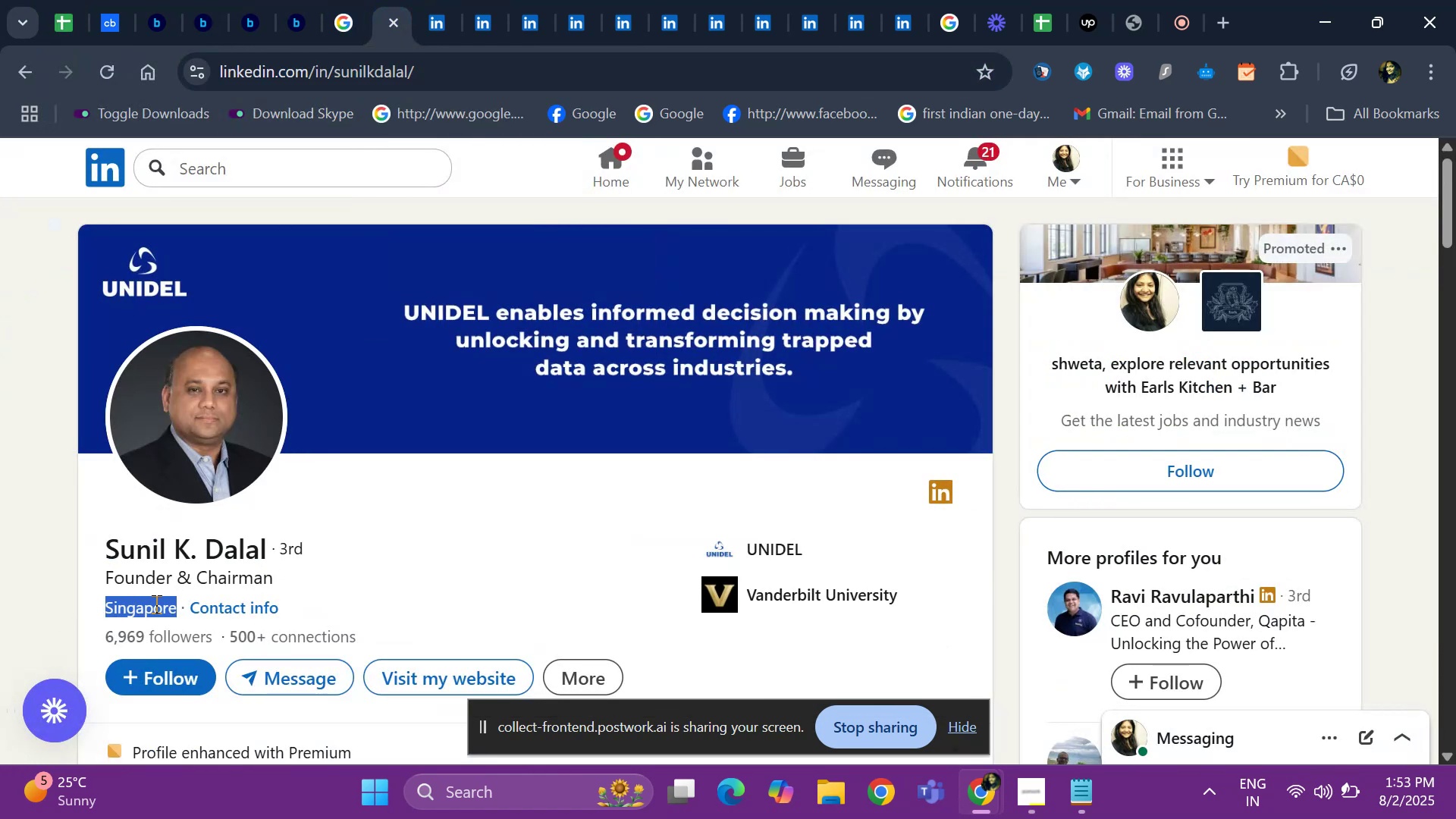 
key(Control+ControlLeft)
 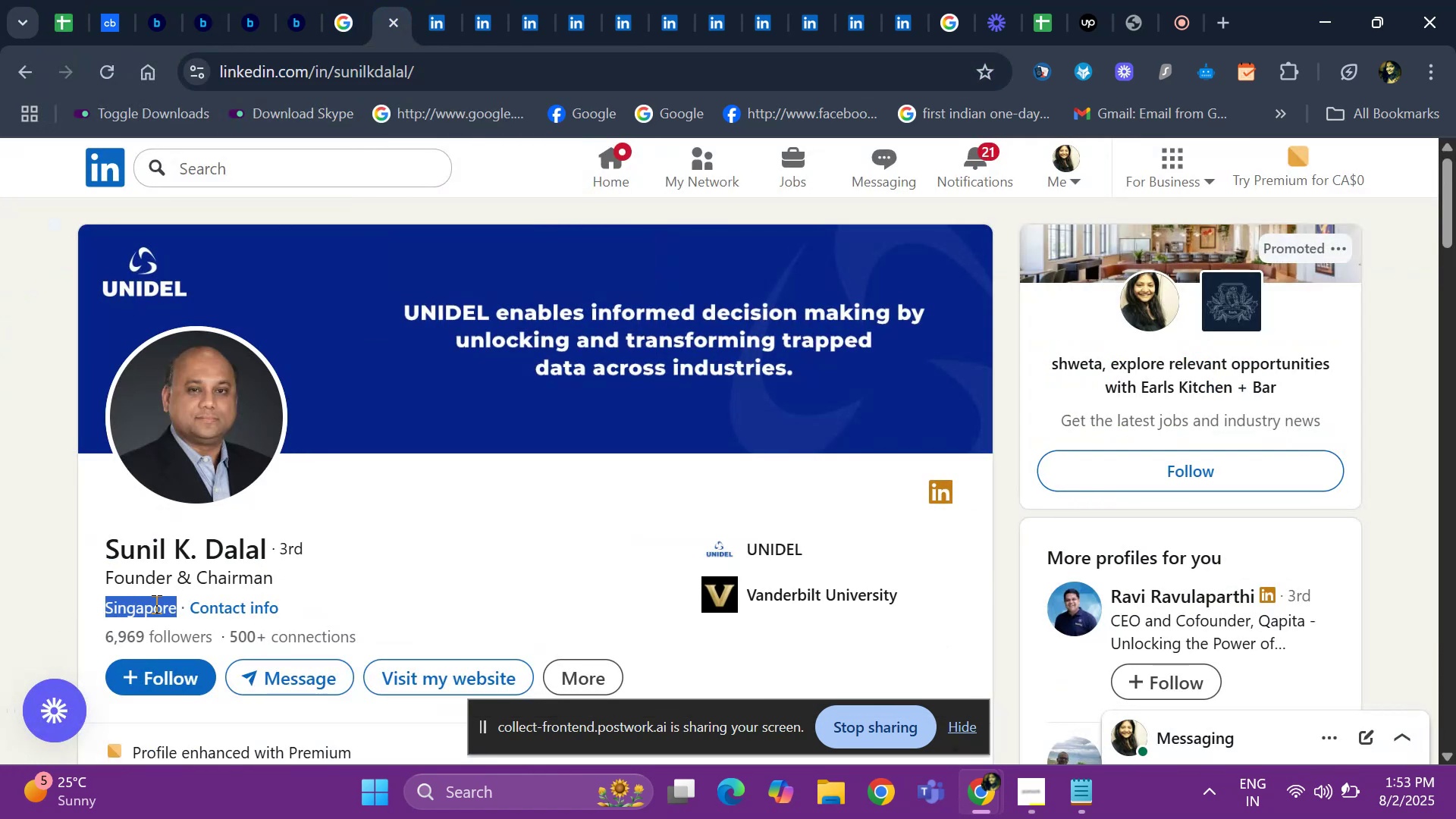 
key(Control+C)
 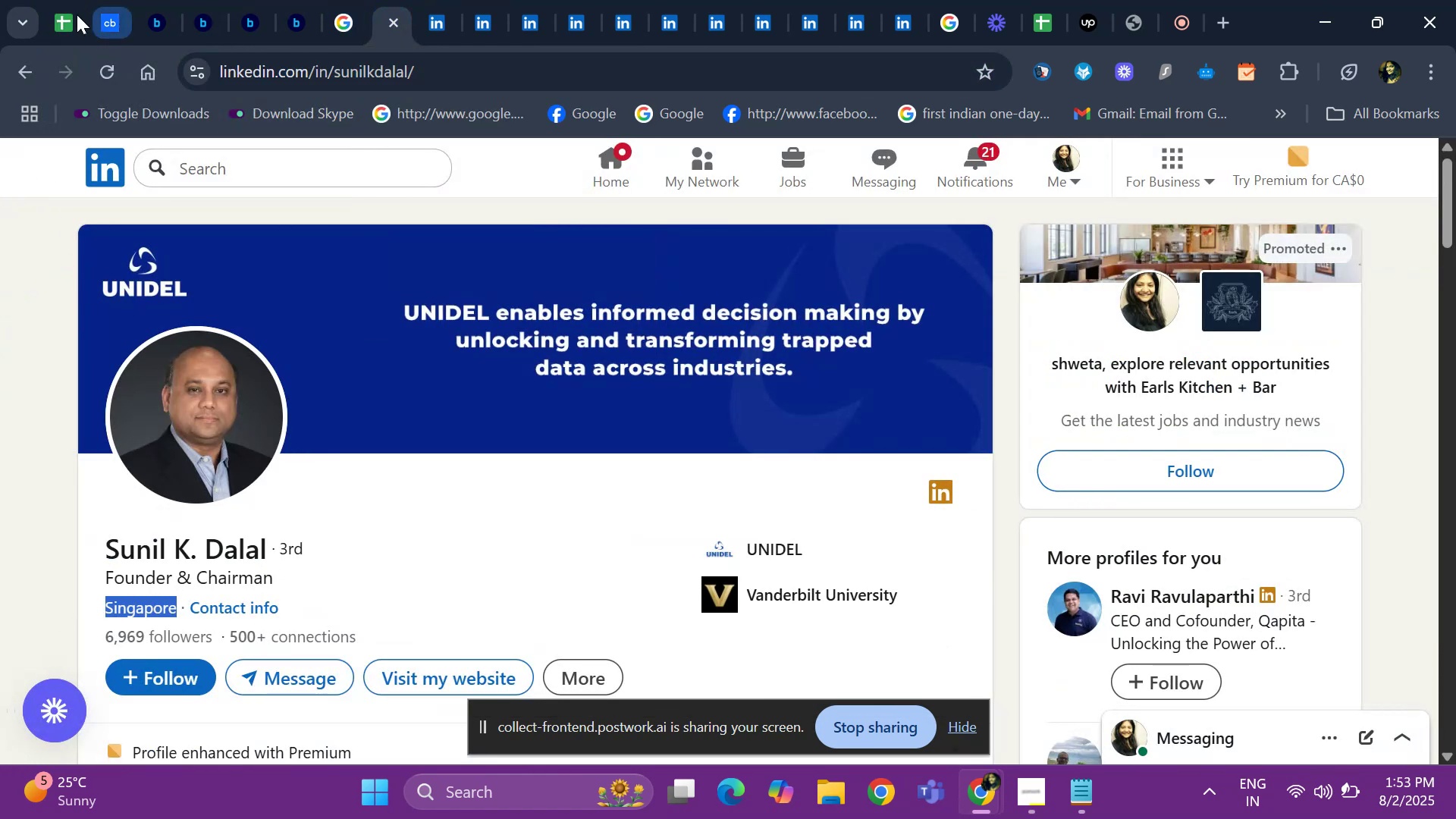 
left_click([68, 13])
 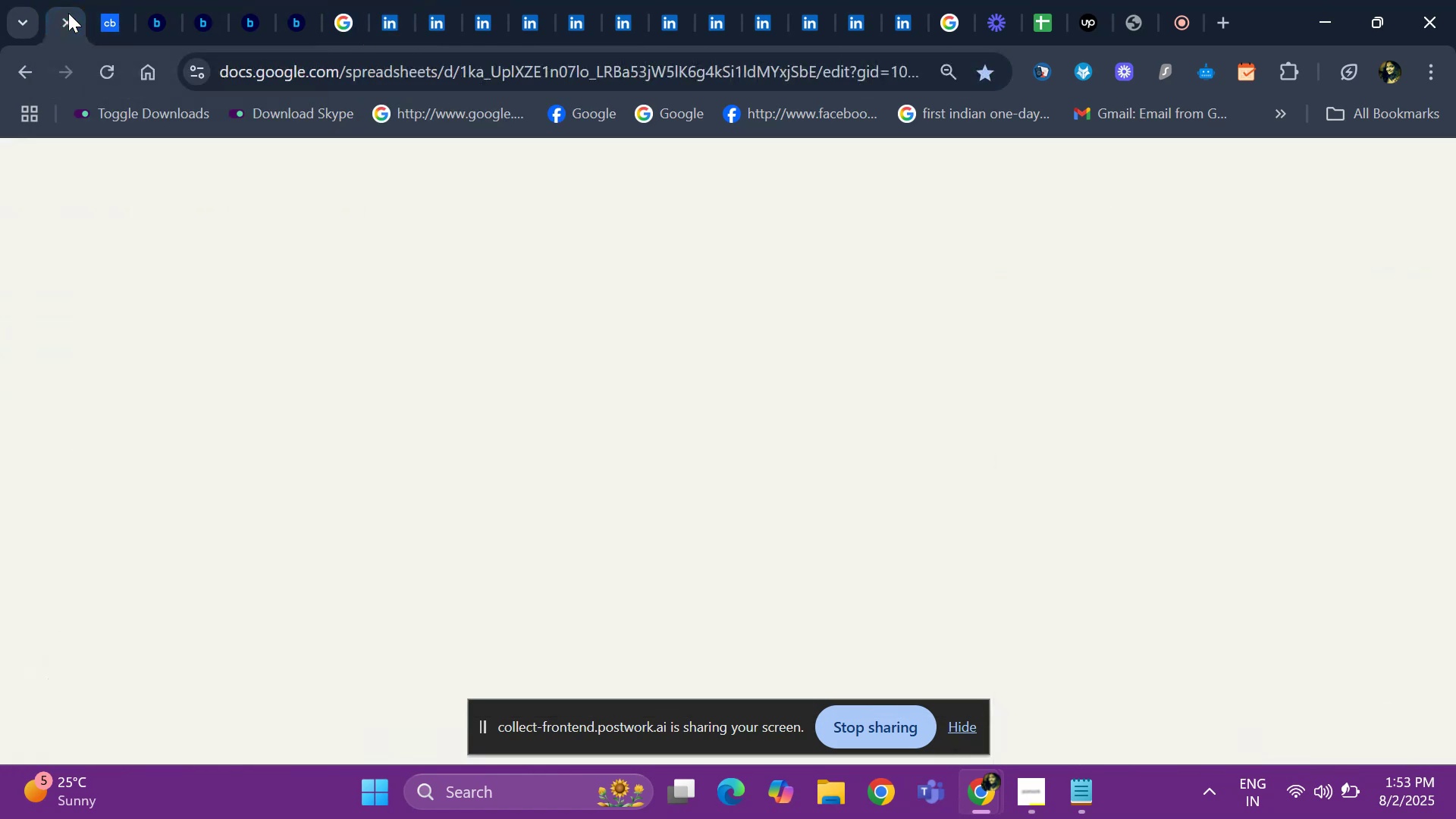 
key(Control+V)
 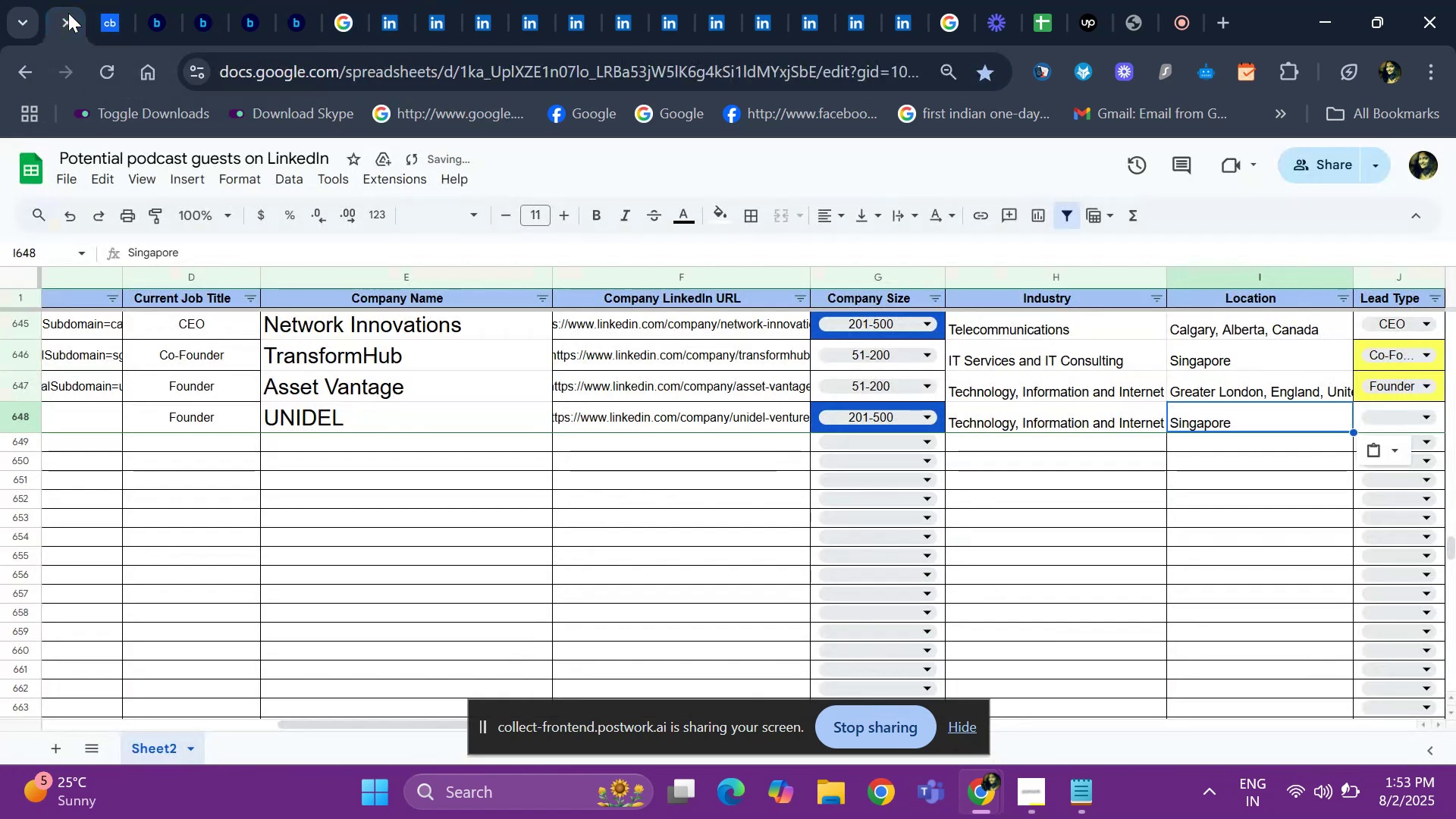 
key(ArrowRight)
 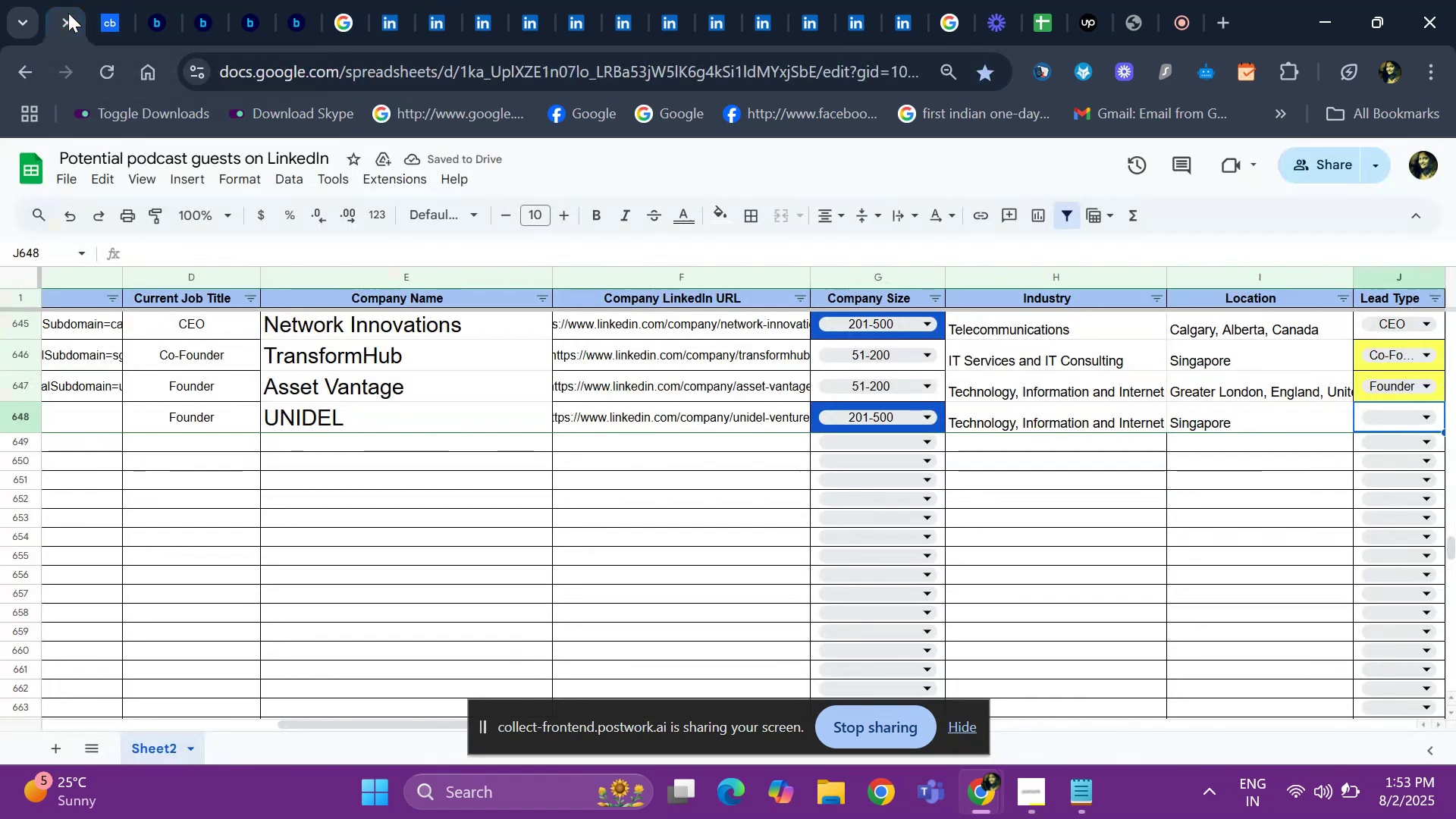 
key(Control+D)
 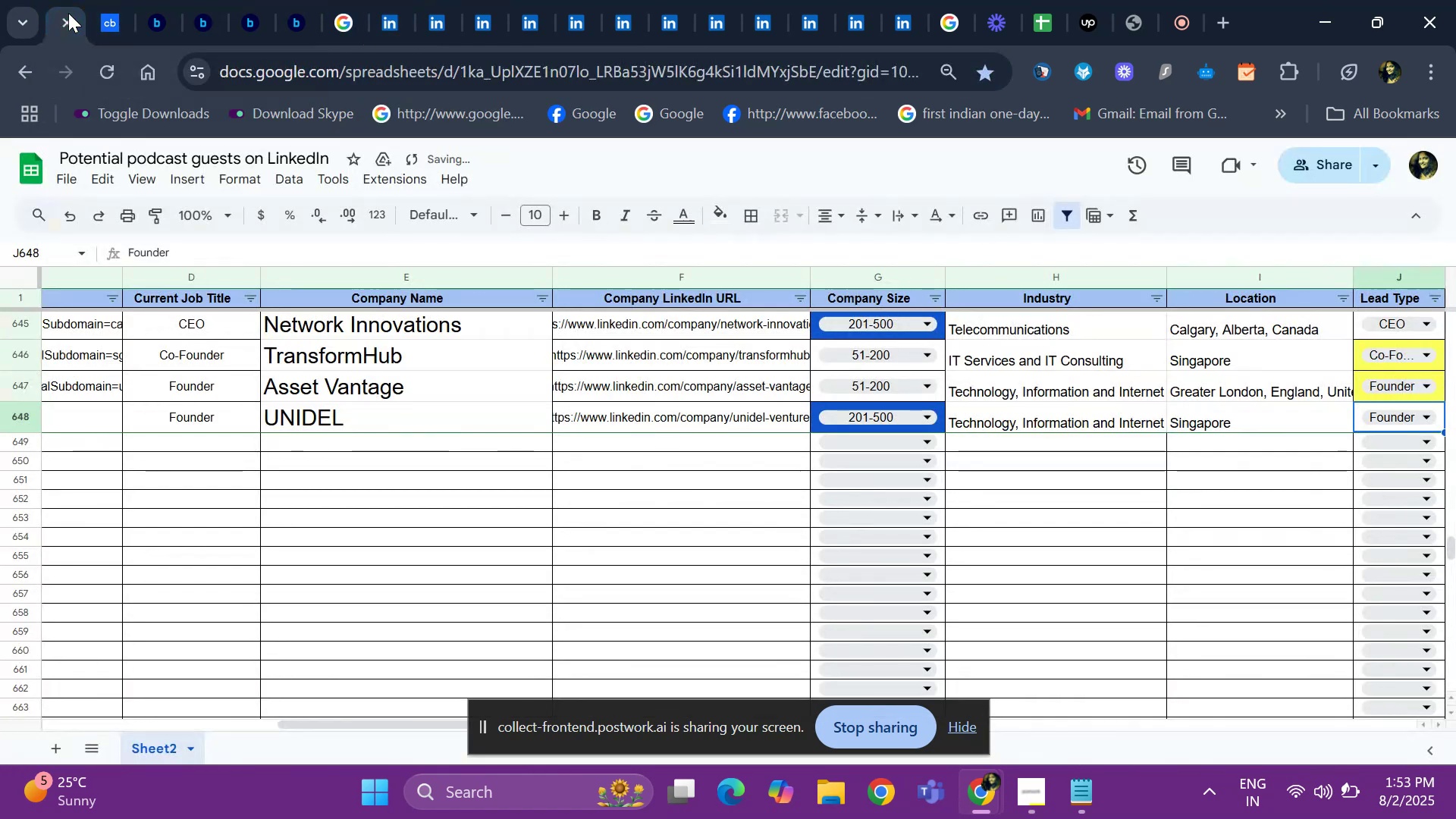 
key(ArrowRight)
 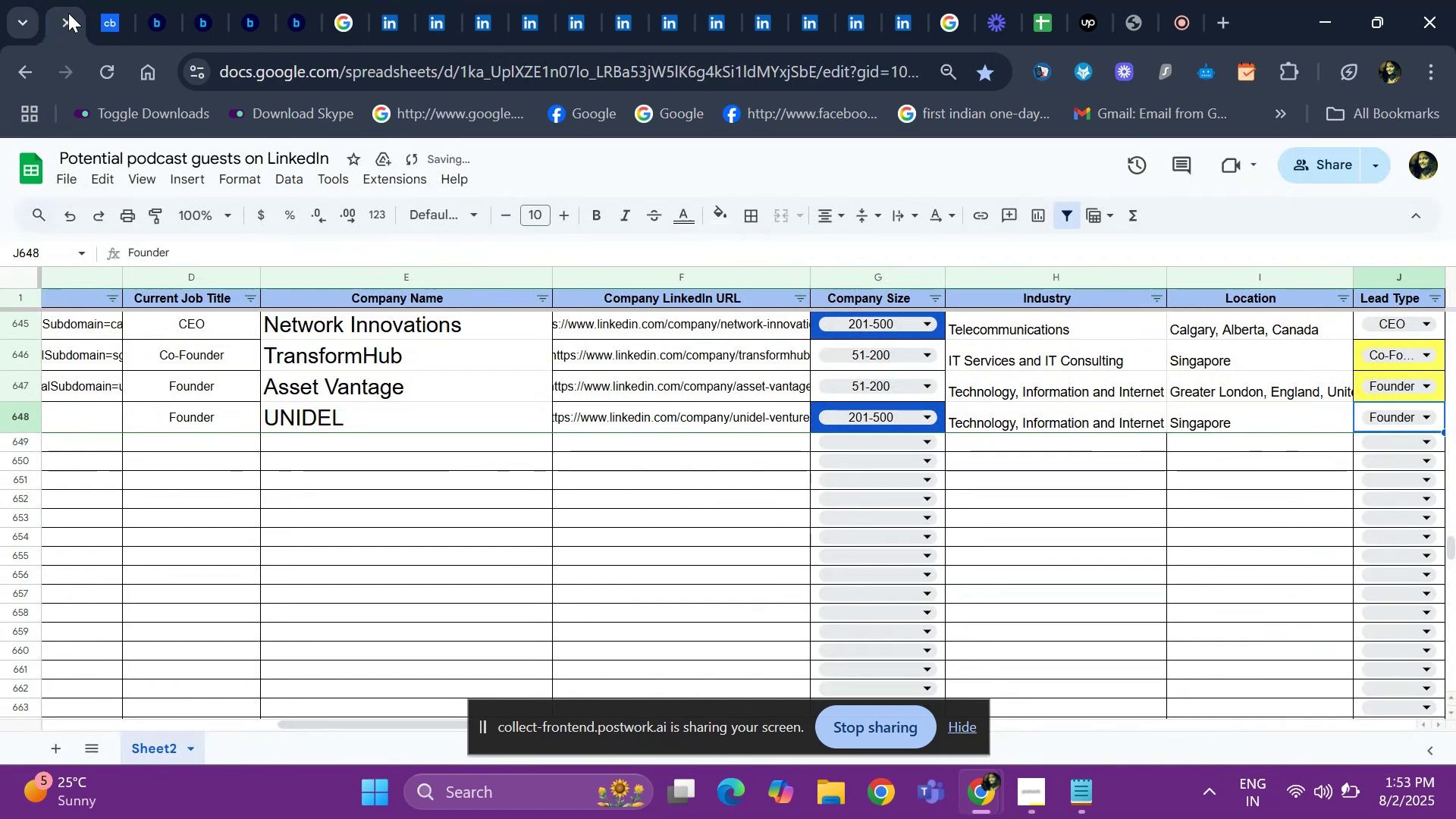 
key(ArrowRight)
 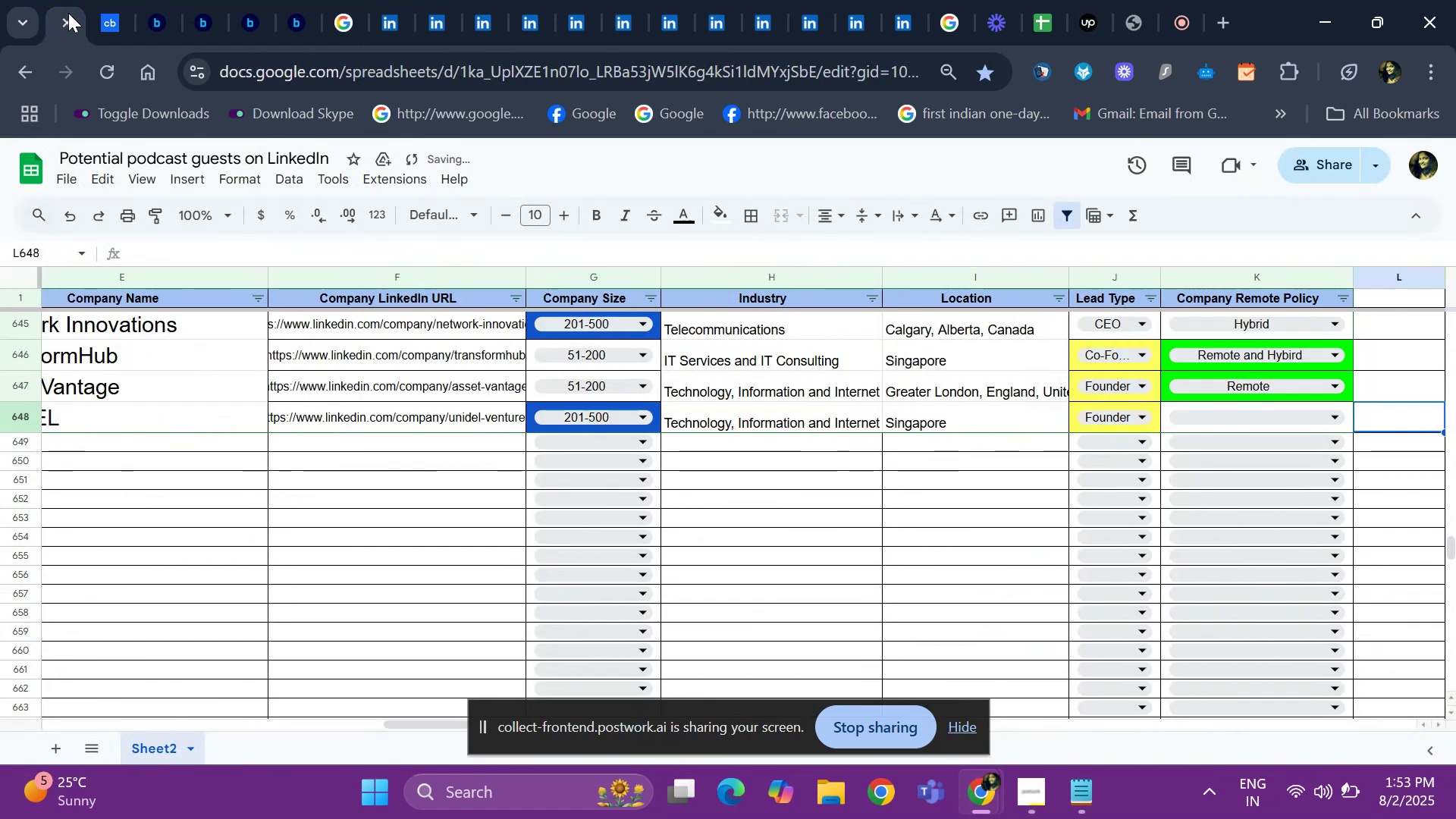 
hold_key(key=ArrowLeft, duration=0.71)
 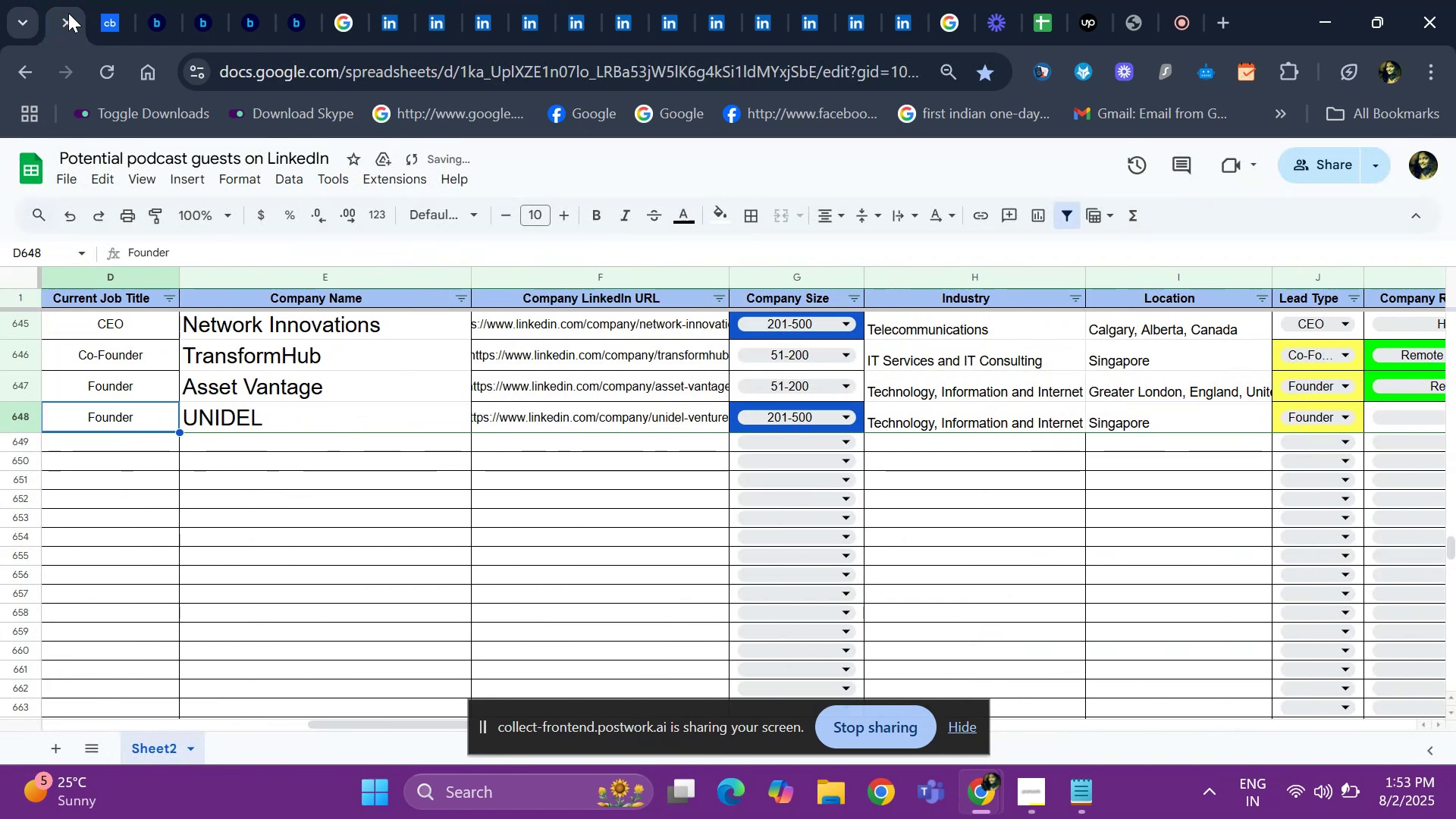 
key(ArrowRight)
 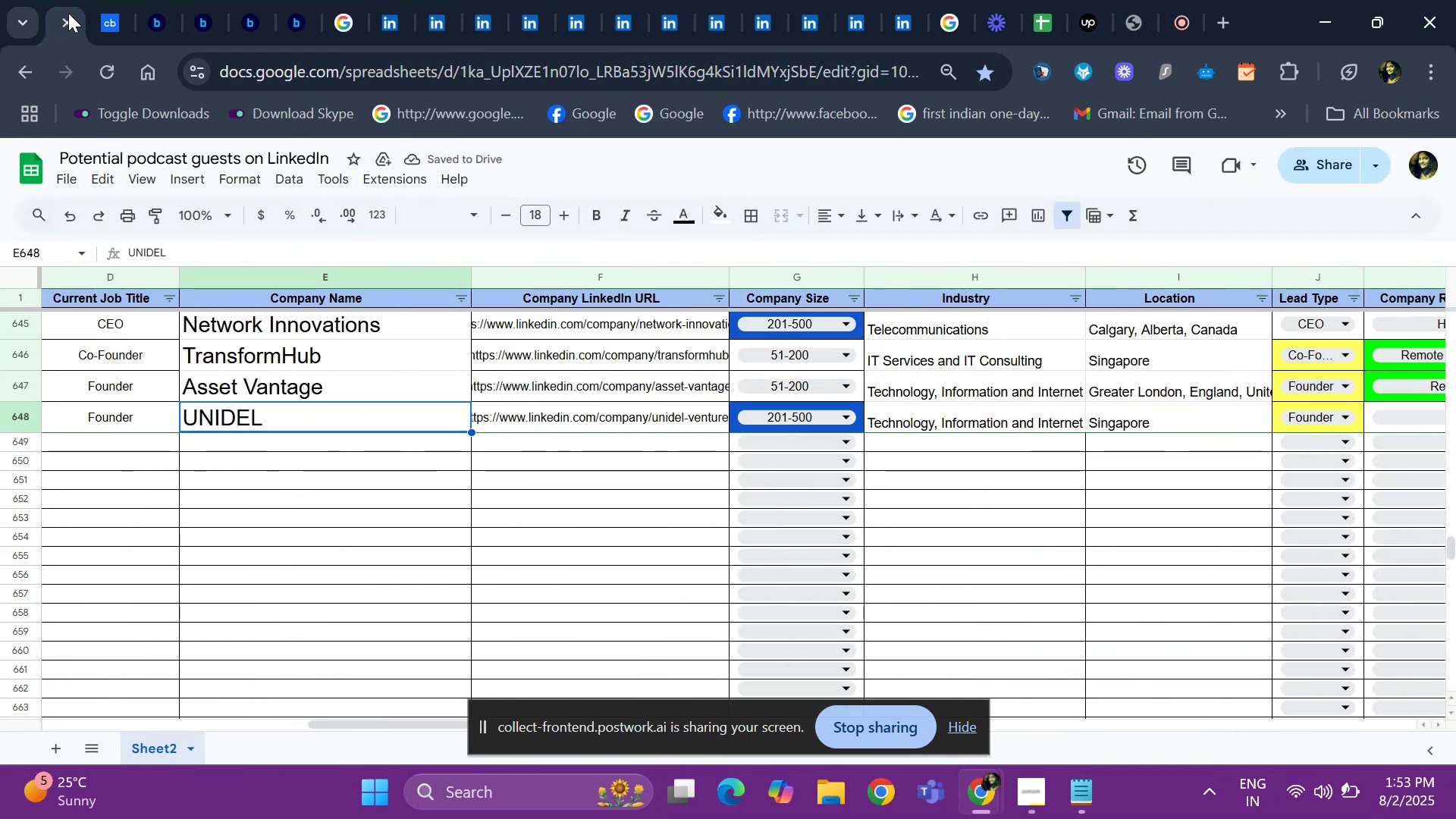 
key(Control+C)
 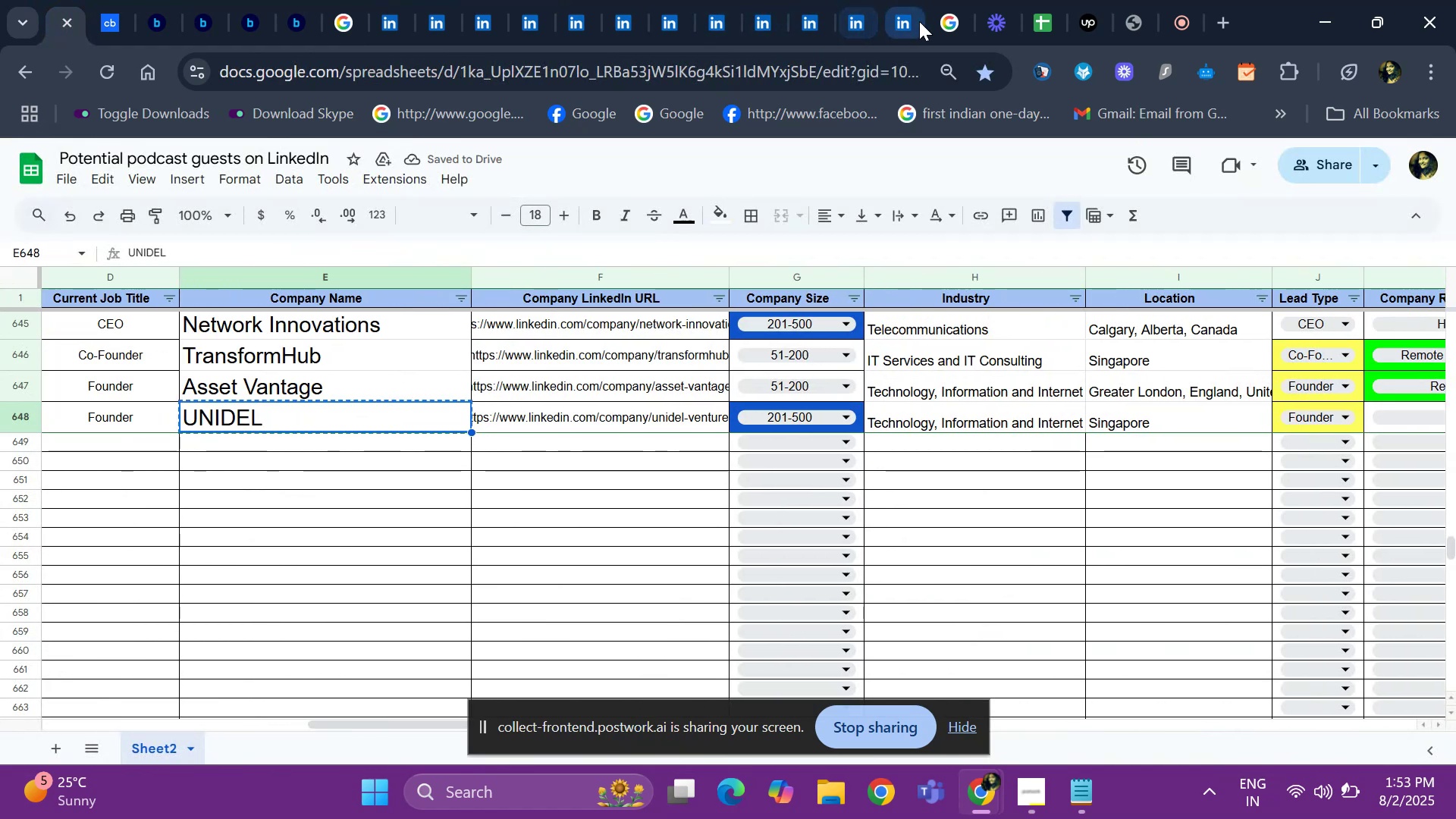 
left_click([956, 19])
 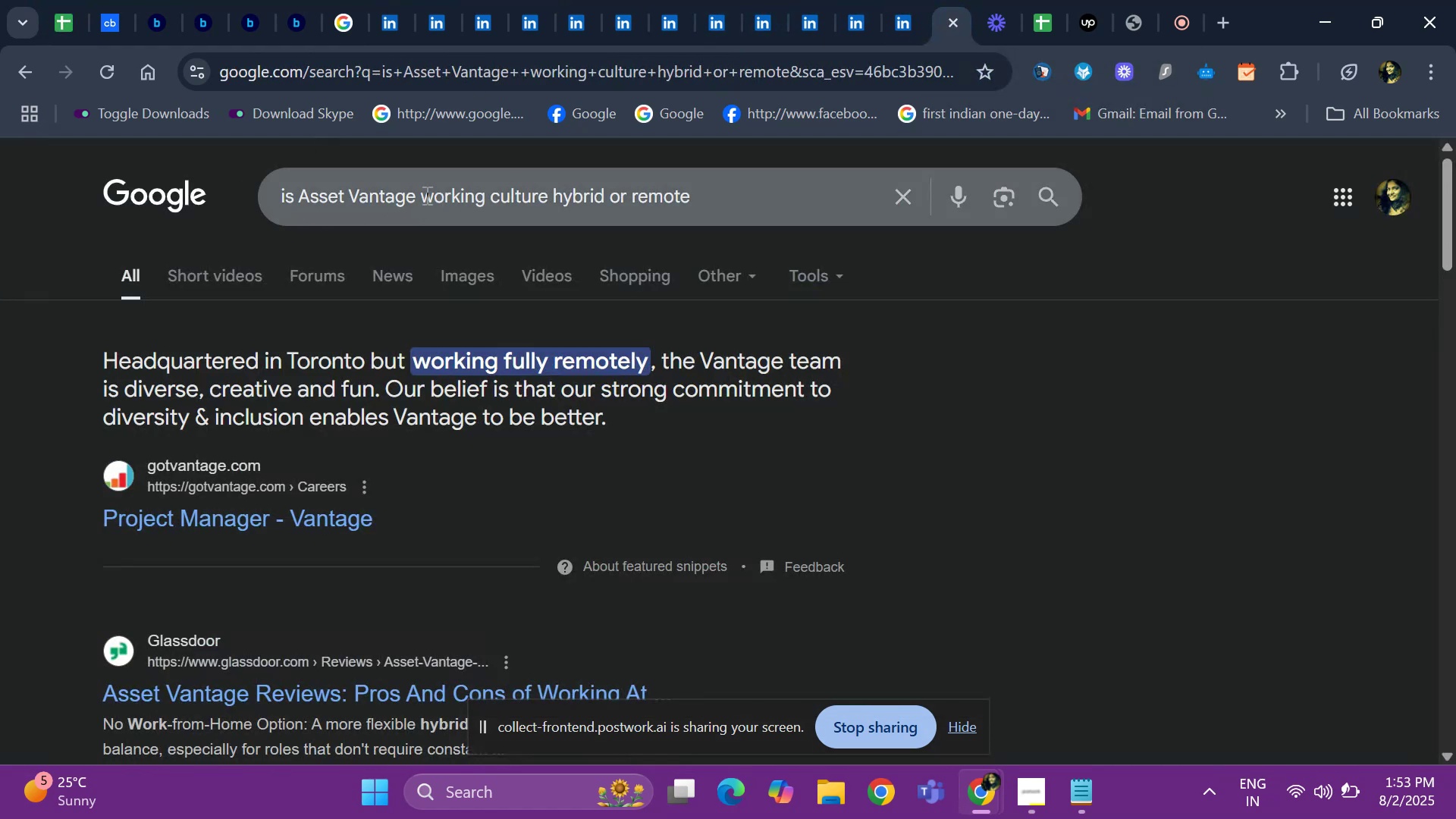 
left_click([419, 193])
 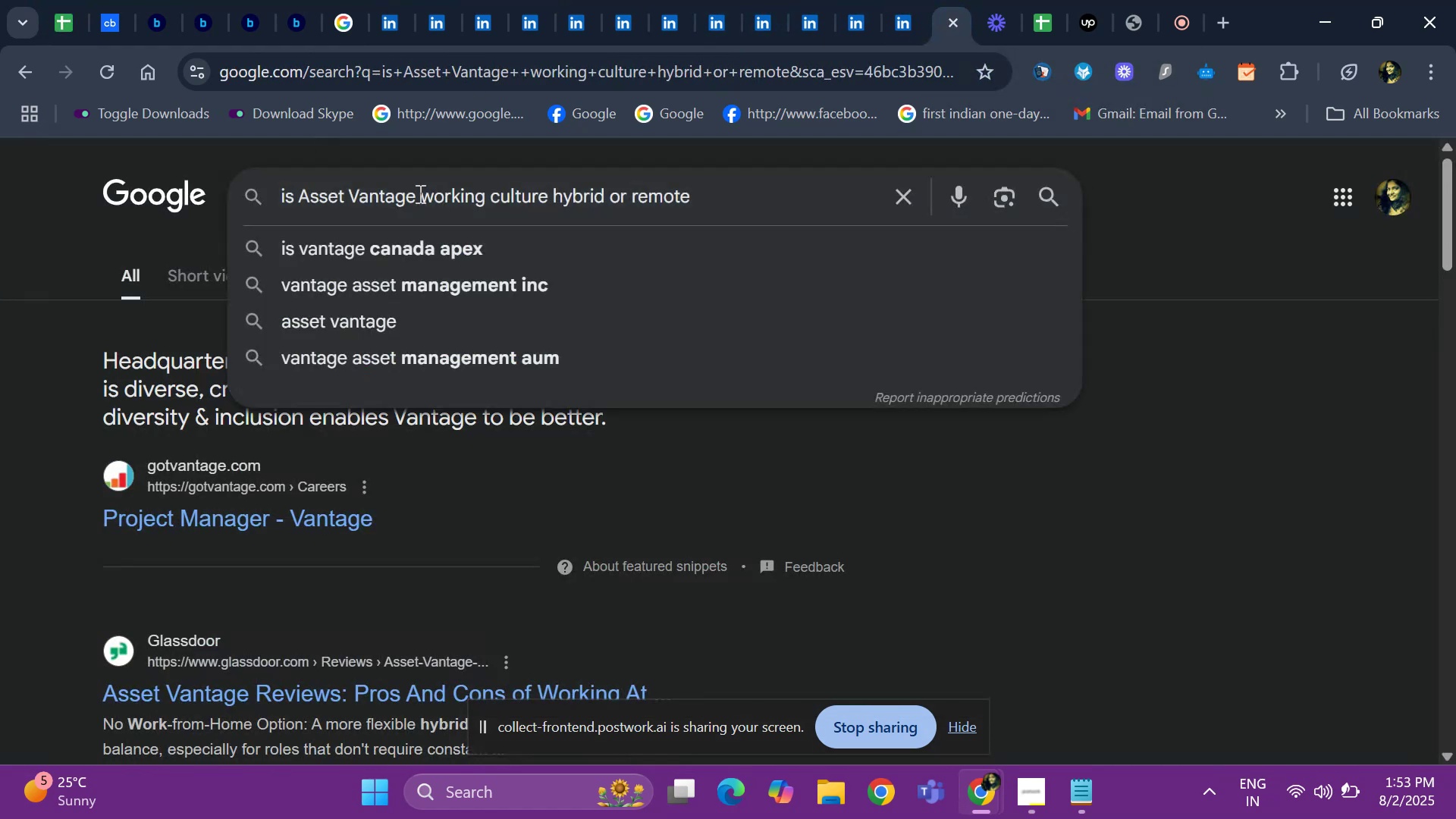 
key(Backspace)
 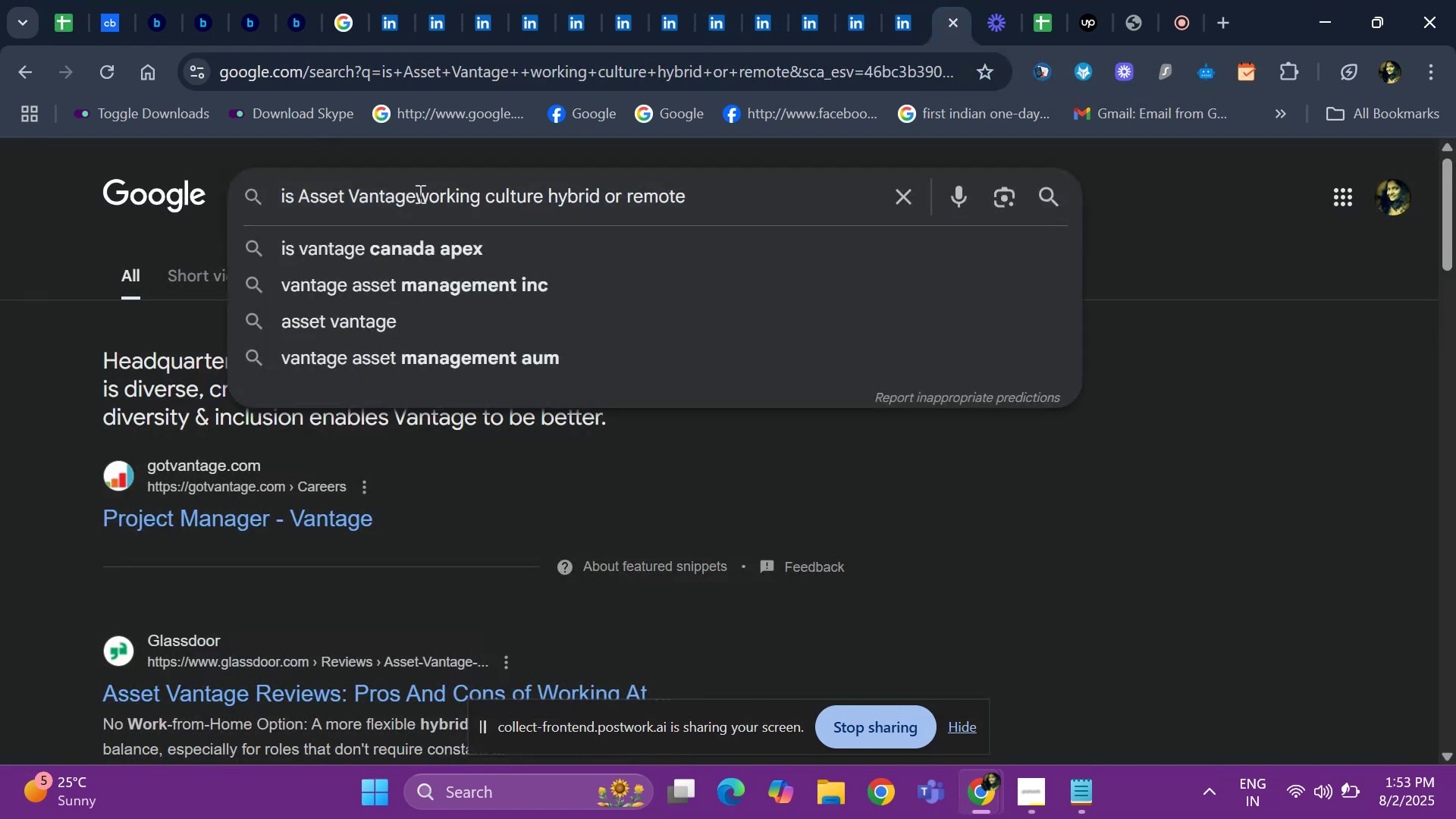 
key(Backspace)
 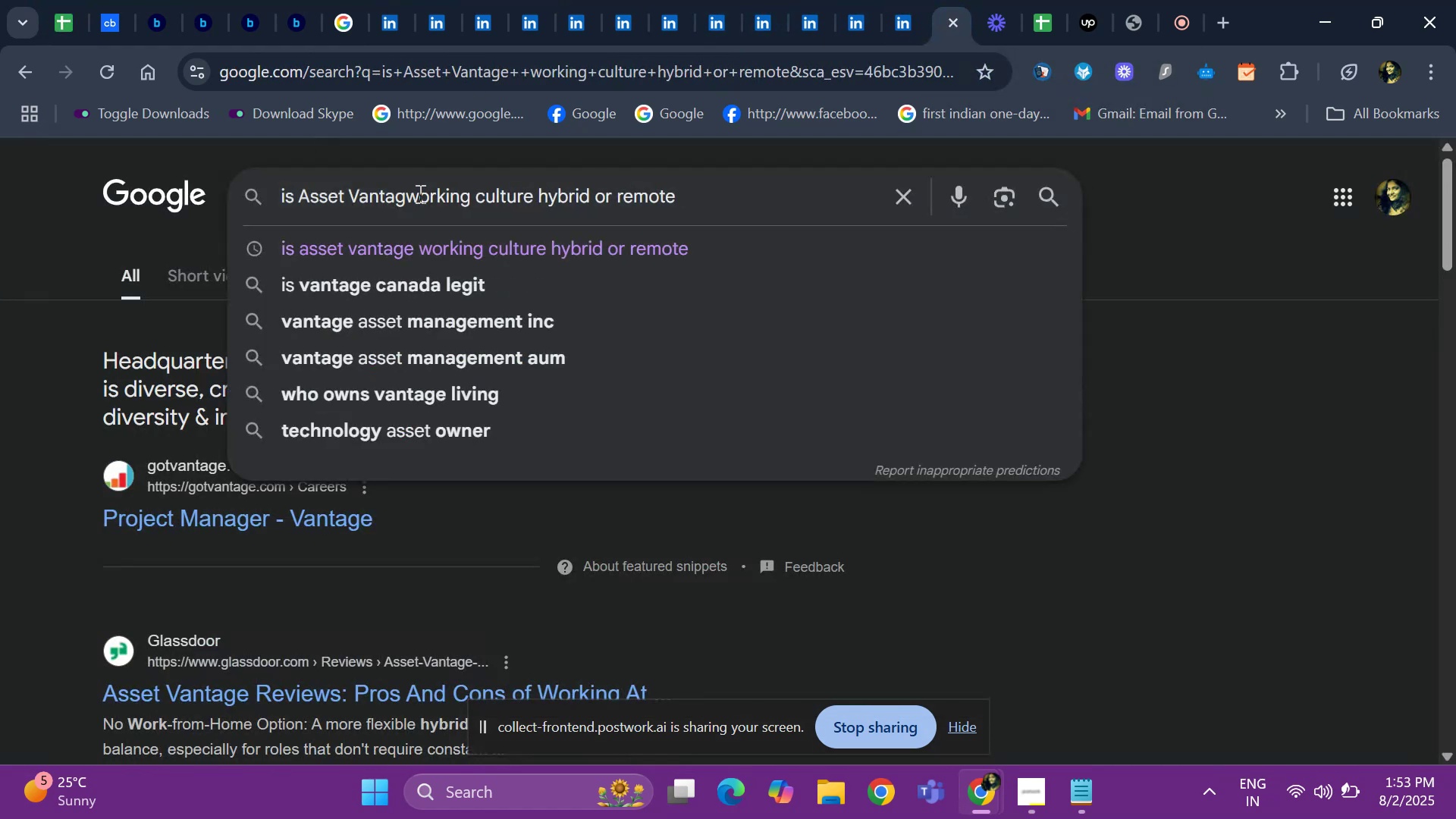 
key(Backspace)
 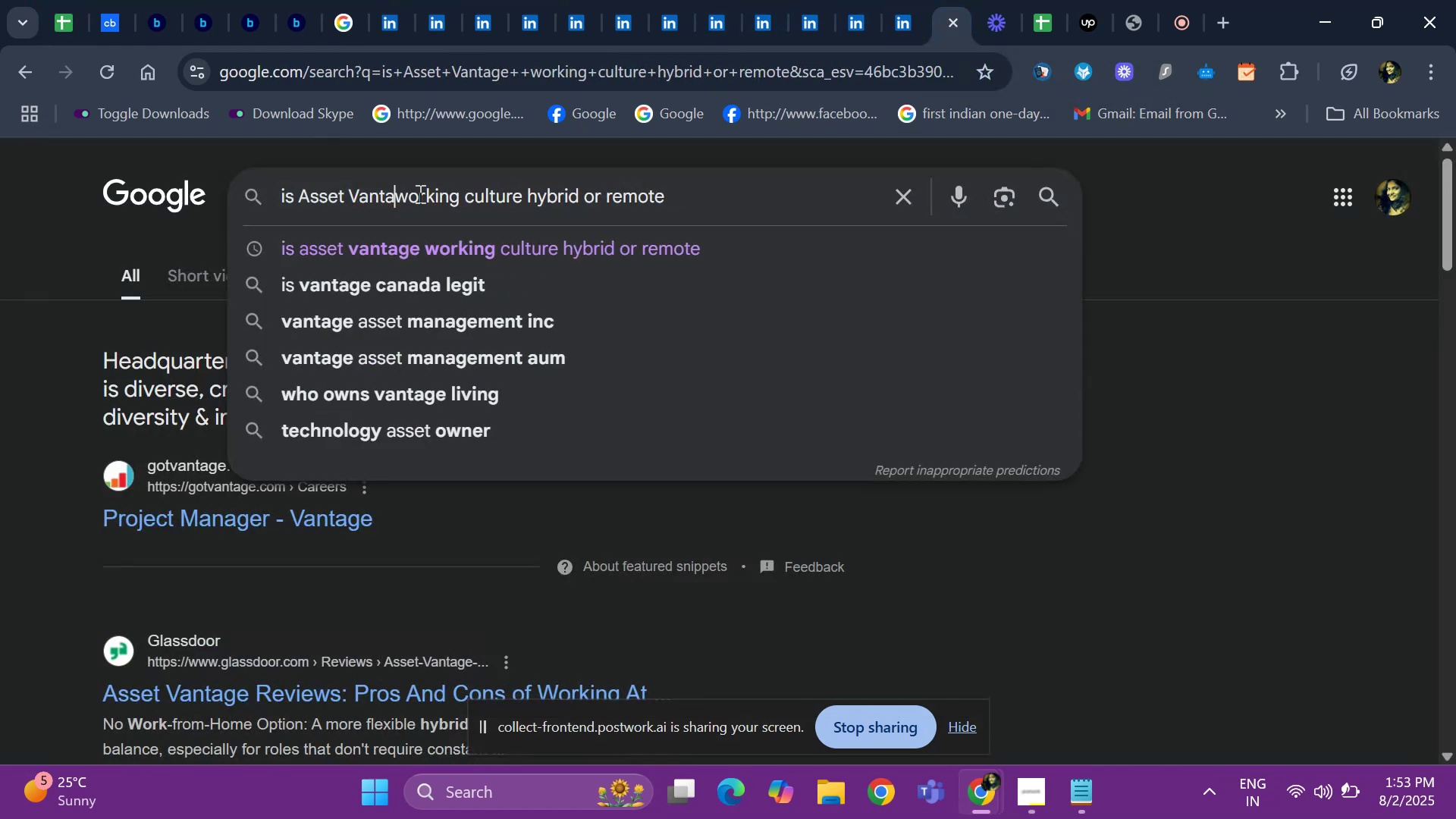 
key(Backspace)
 